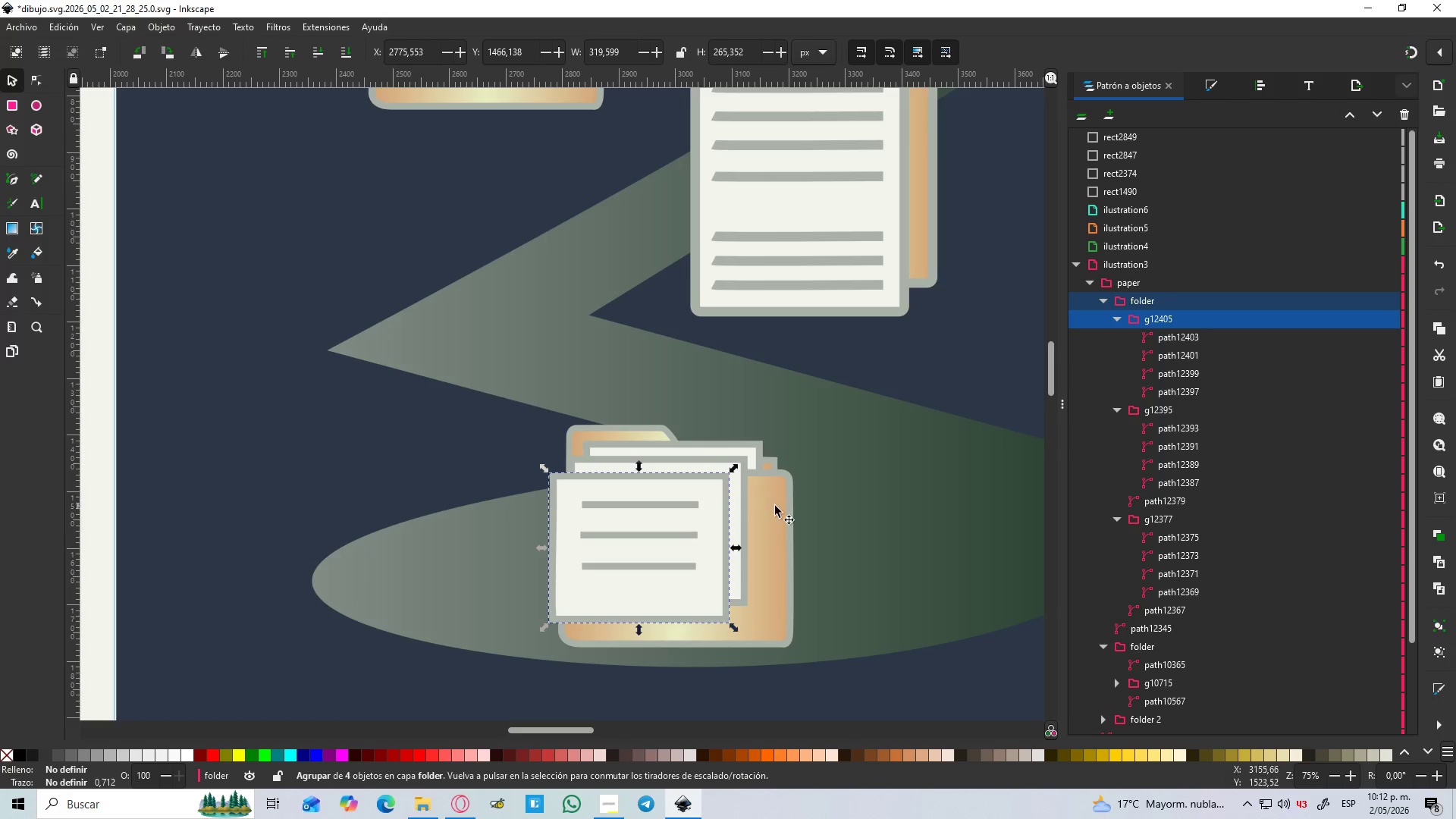 
left_click([776, 506])
 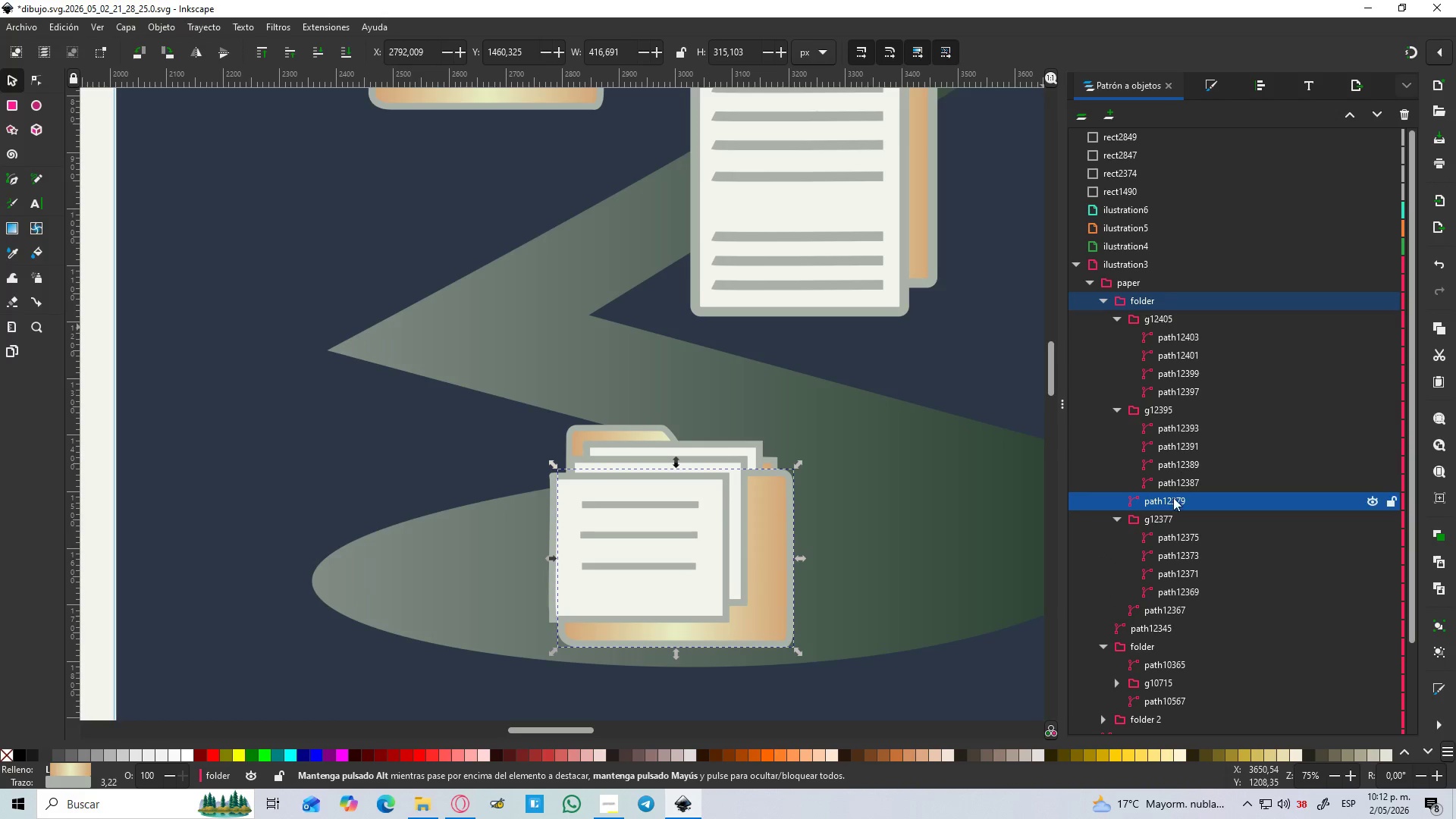 
wait(6.33)
 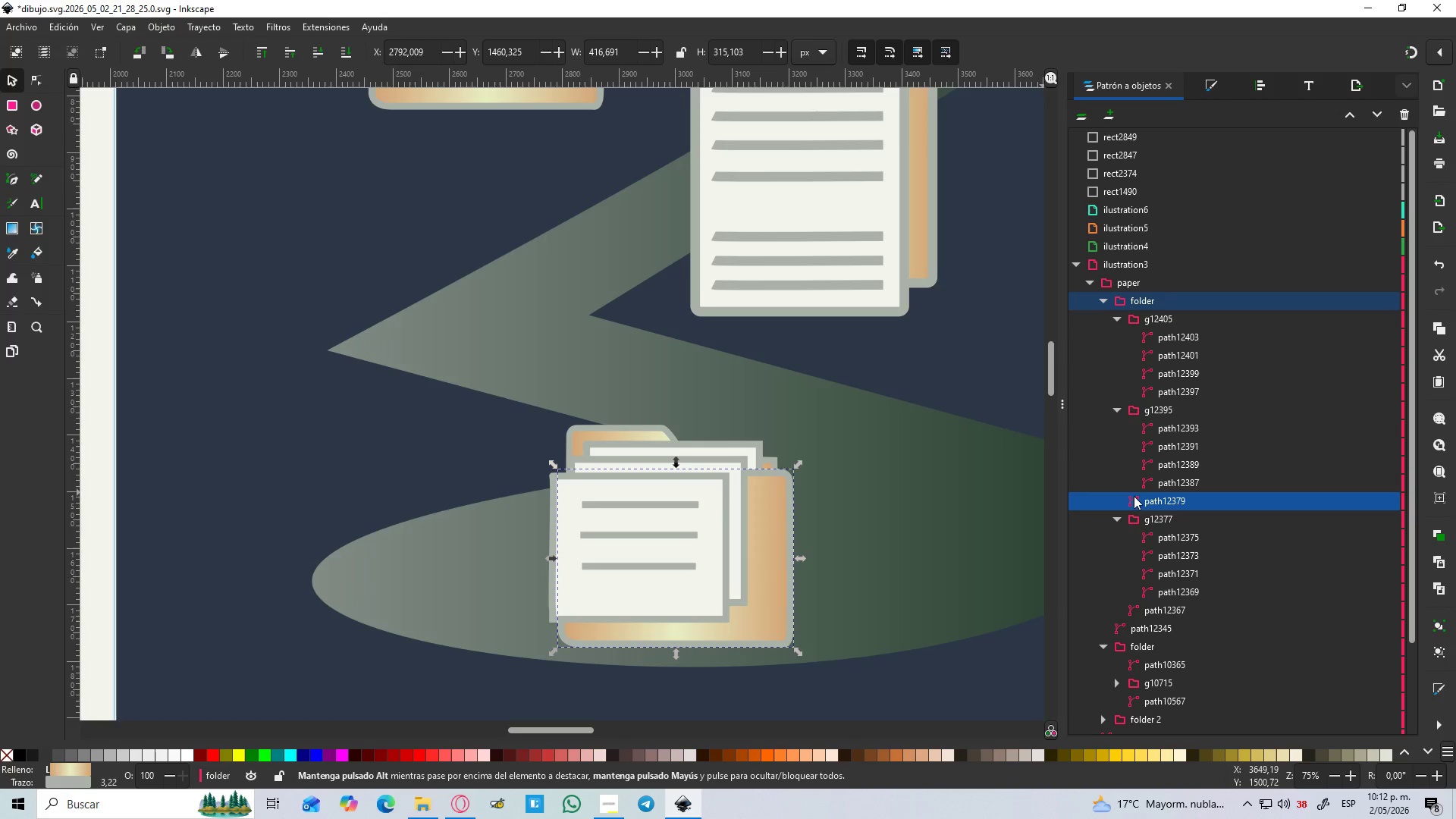 
left_click_drag(start_coordinate=[1175, 500], to_coordinate=[1203, 312])
 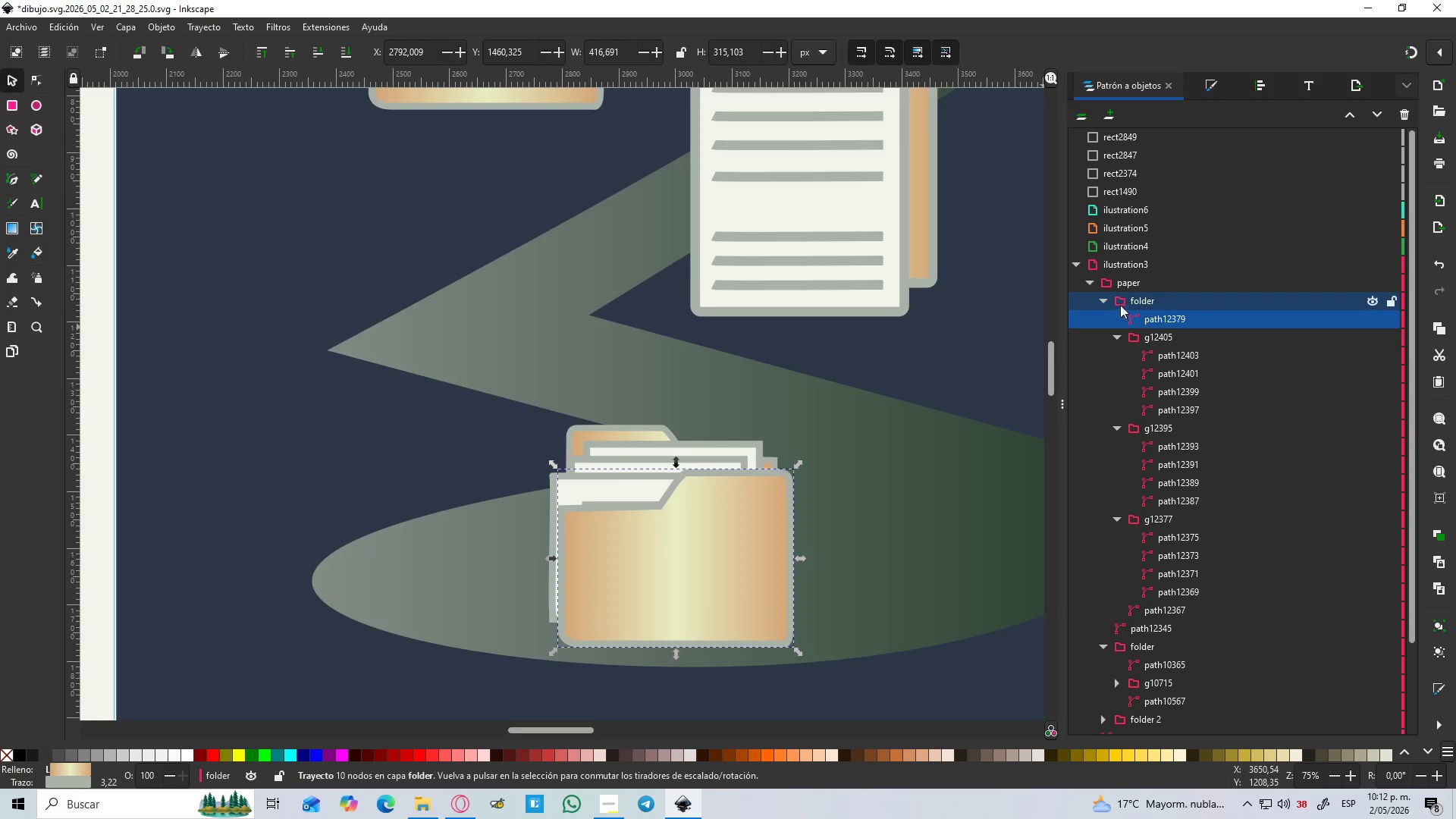 
left_click([1141, 300])
 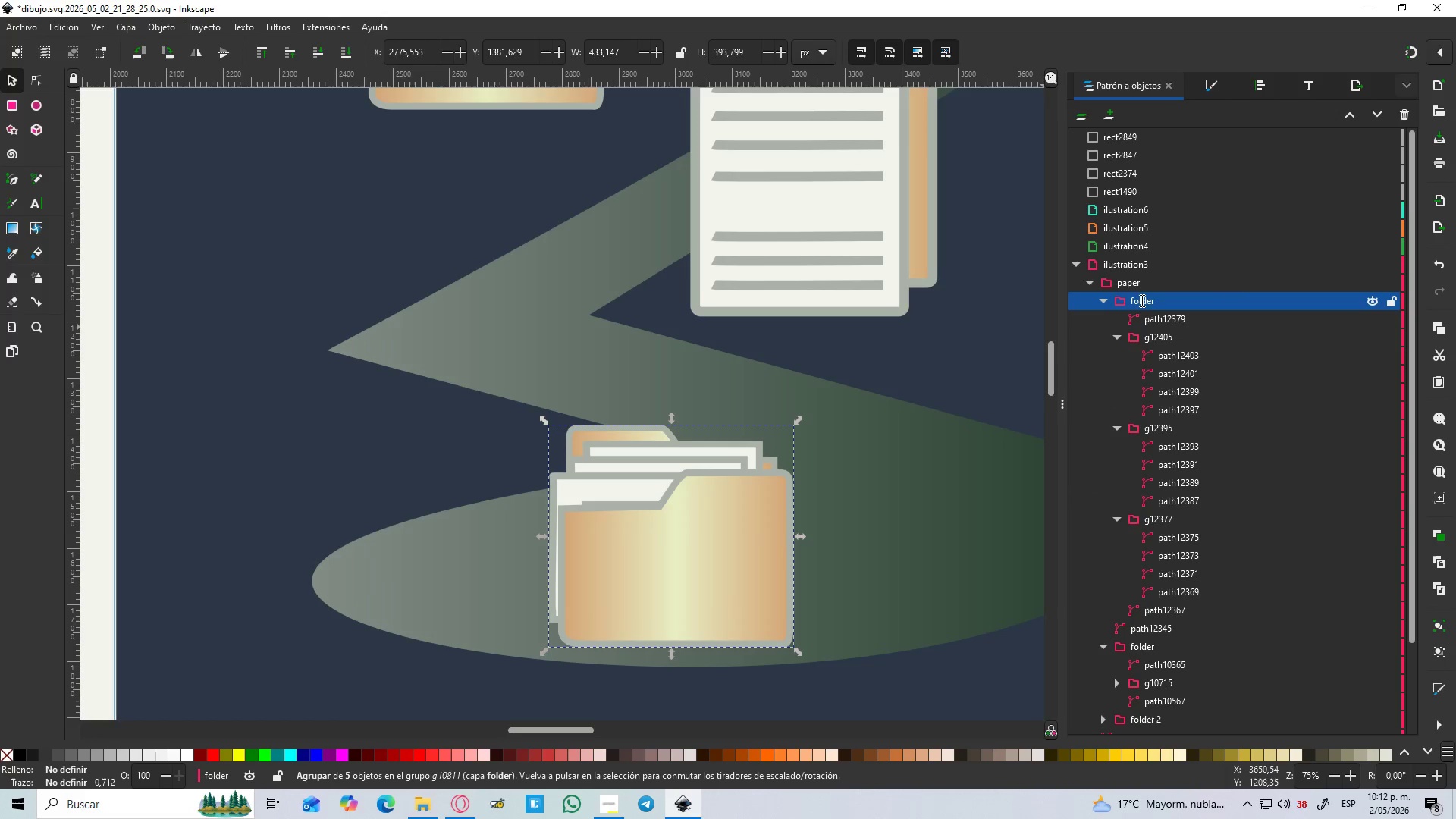 
left_click_drag(start_coordinate=[1141, 300], to_coordinate=[1141, 297])
 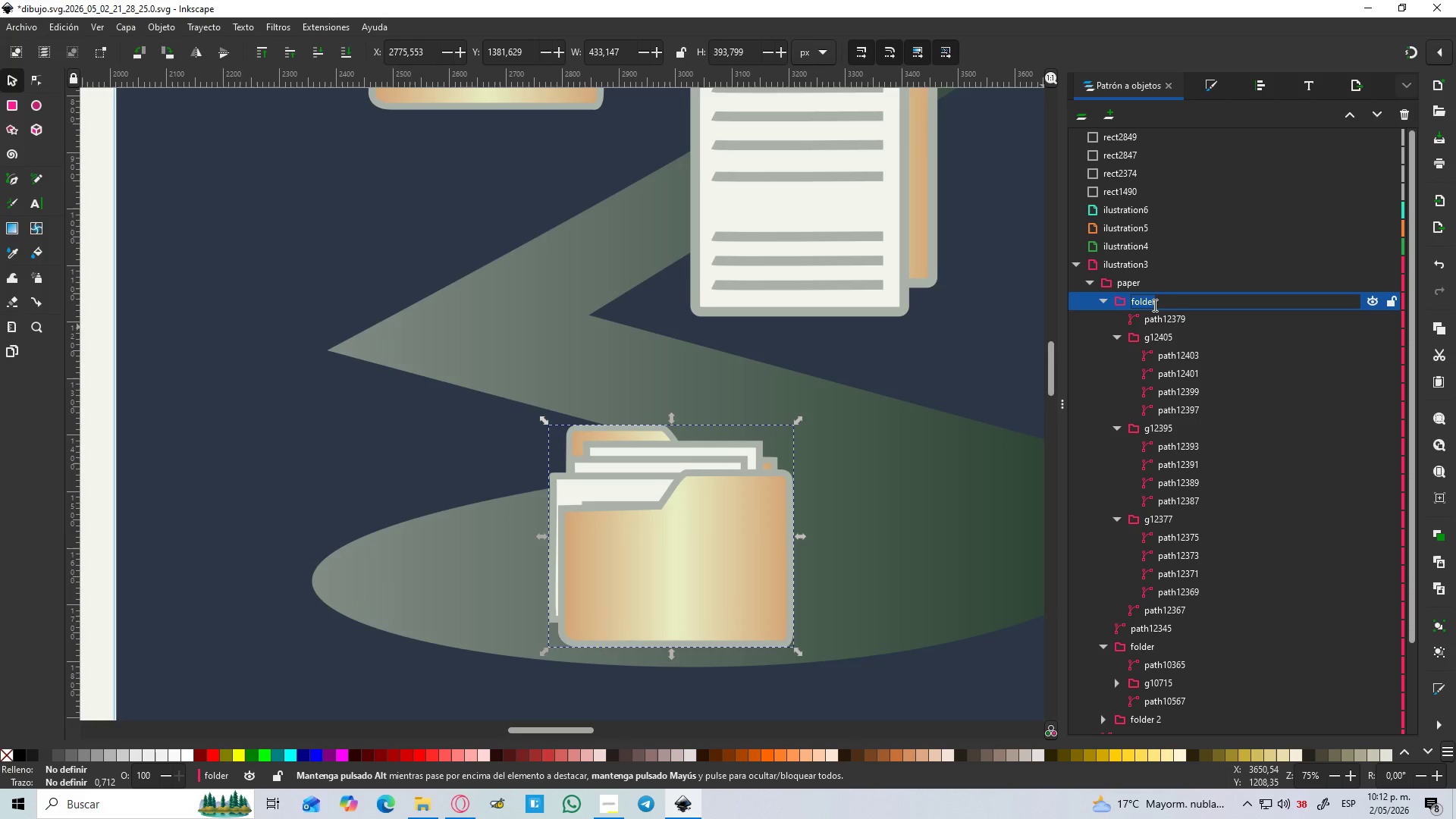 
left_click([1153, 305])
 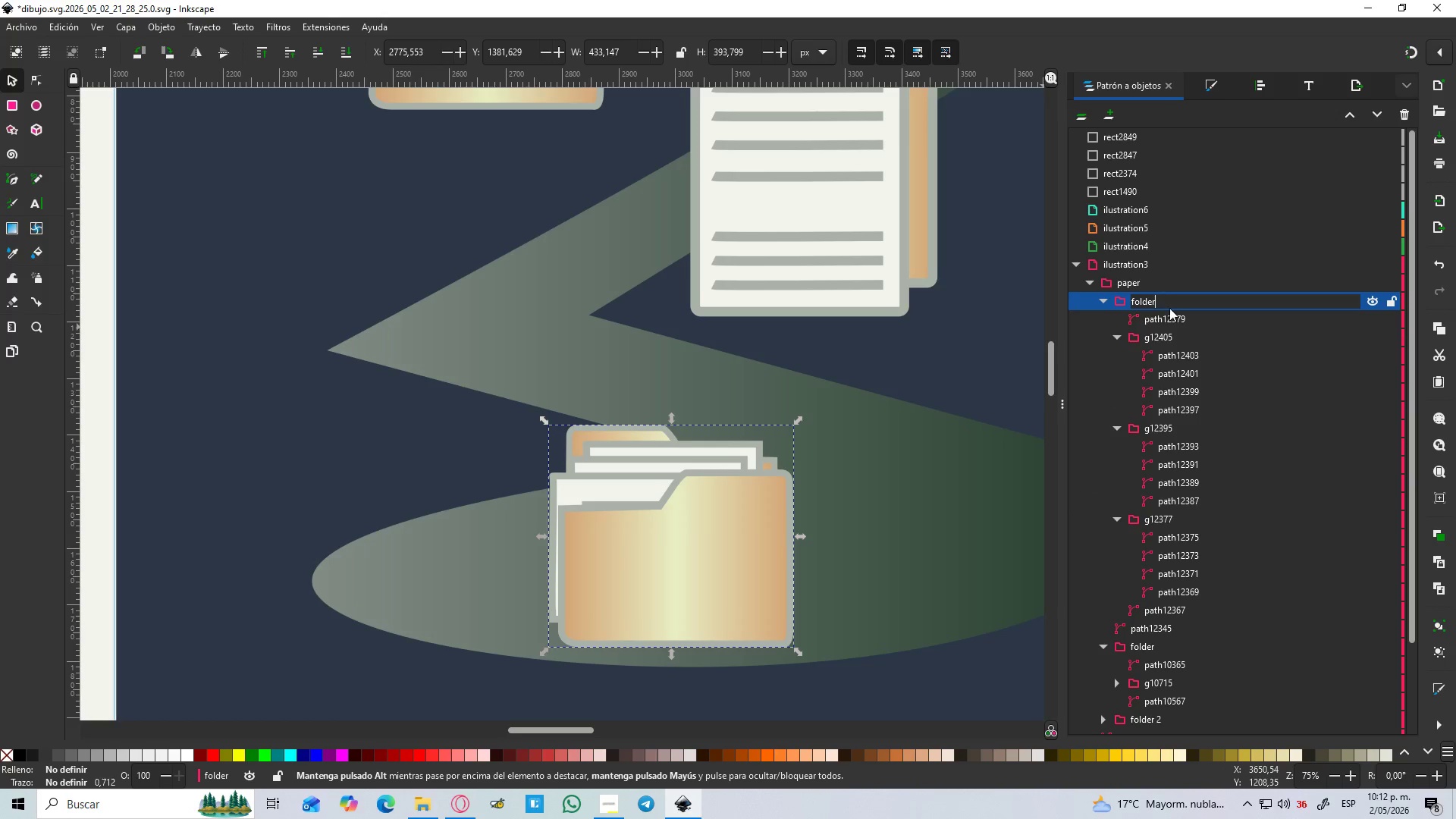 
type( aproved)
 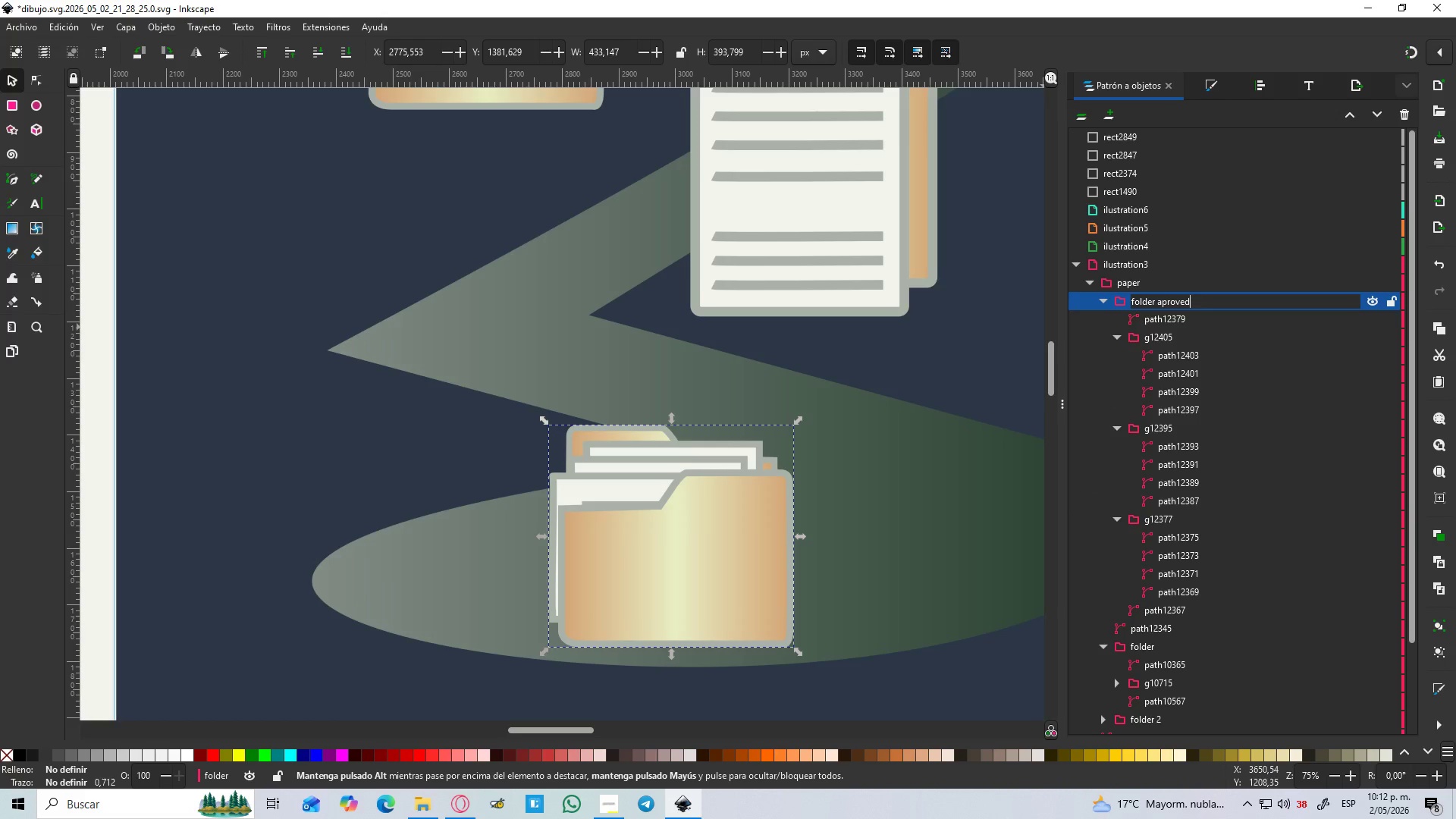 
key(Enter)
 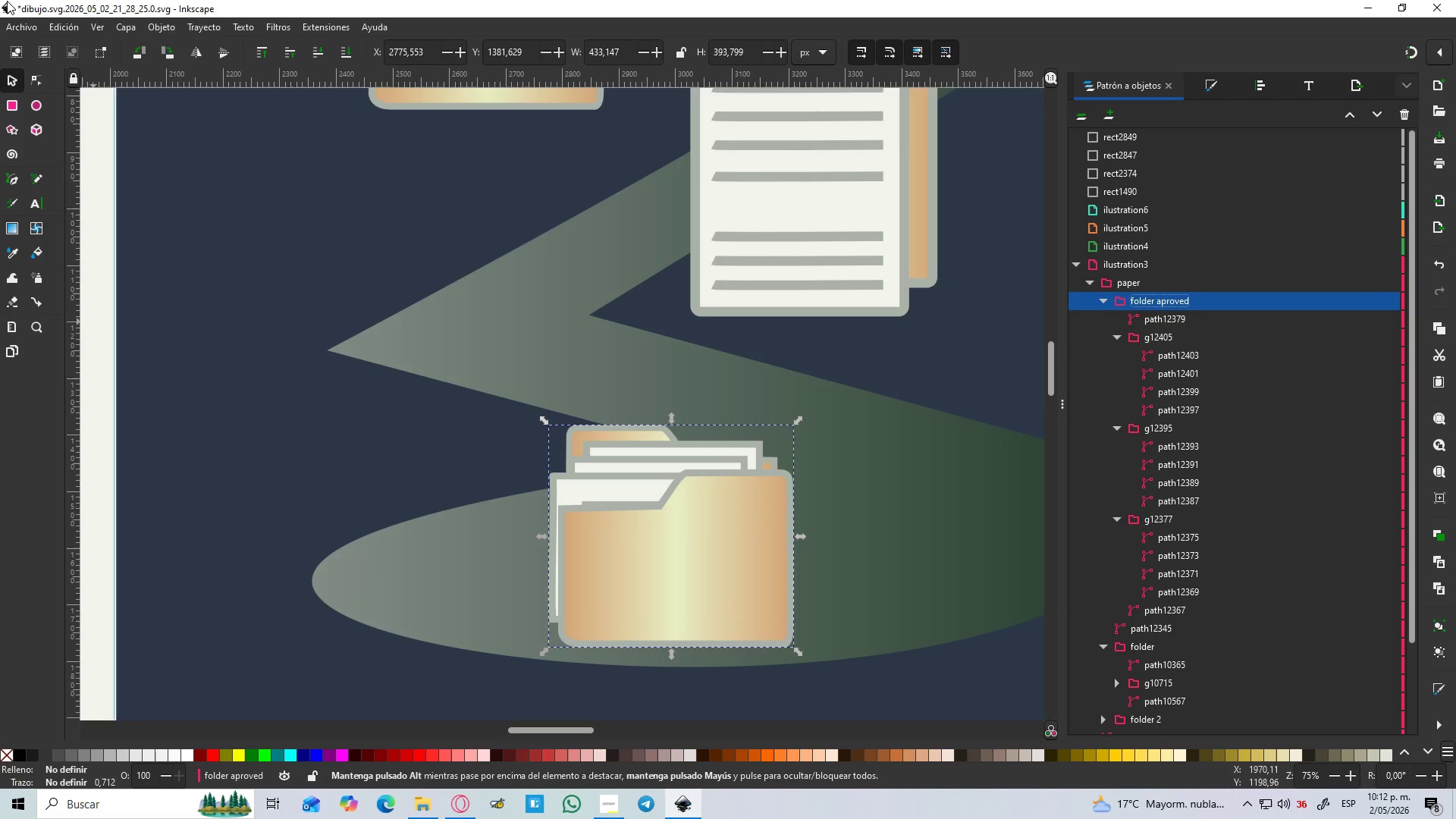 
left_click([6, 82])
 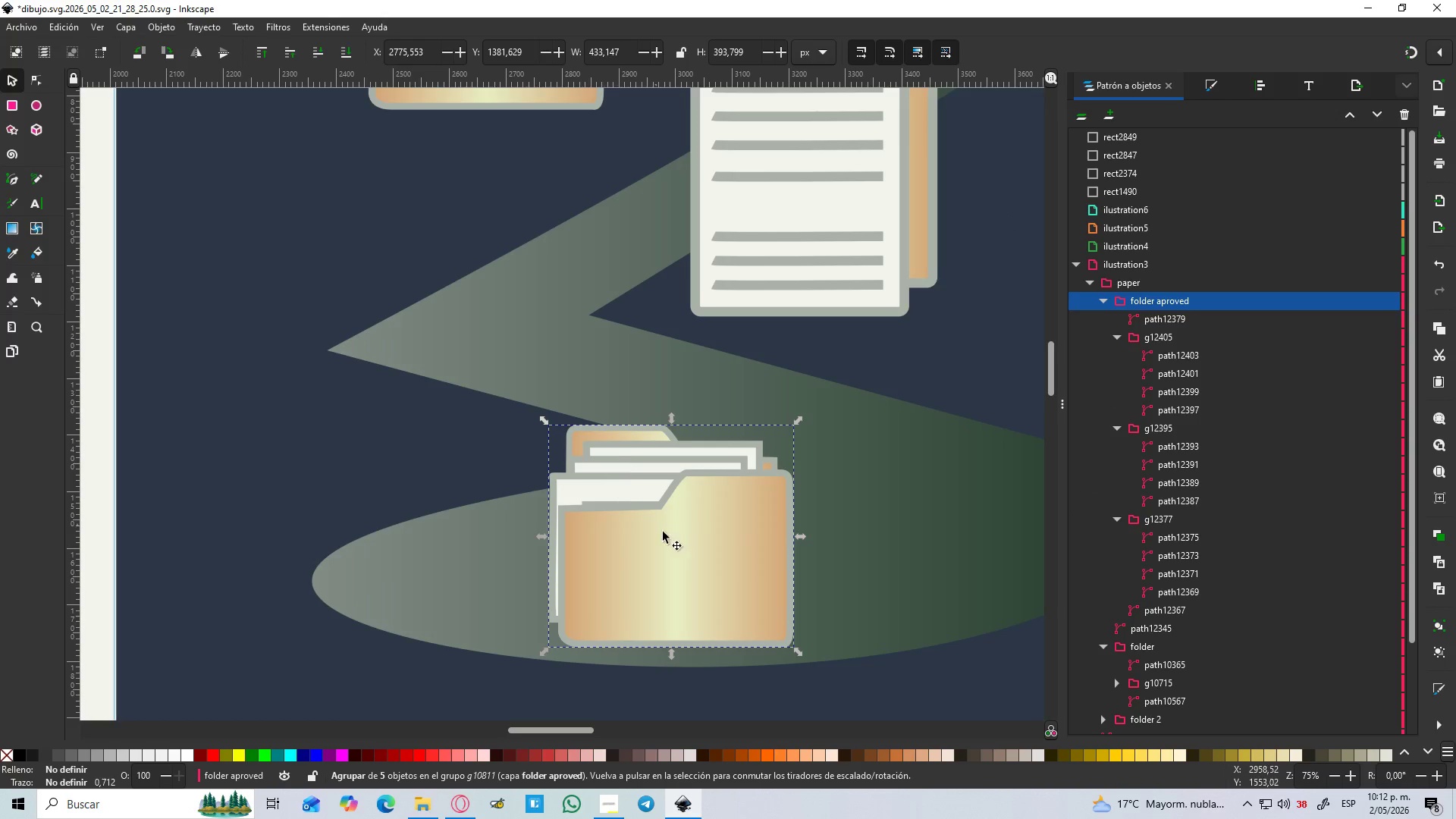 
left_click([690, 572])
 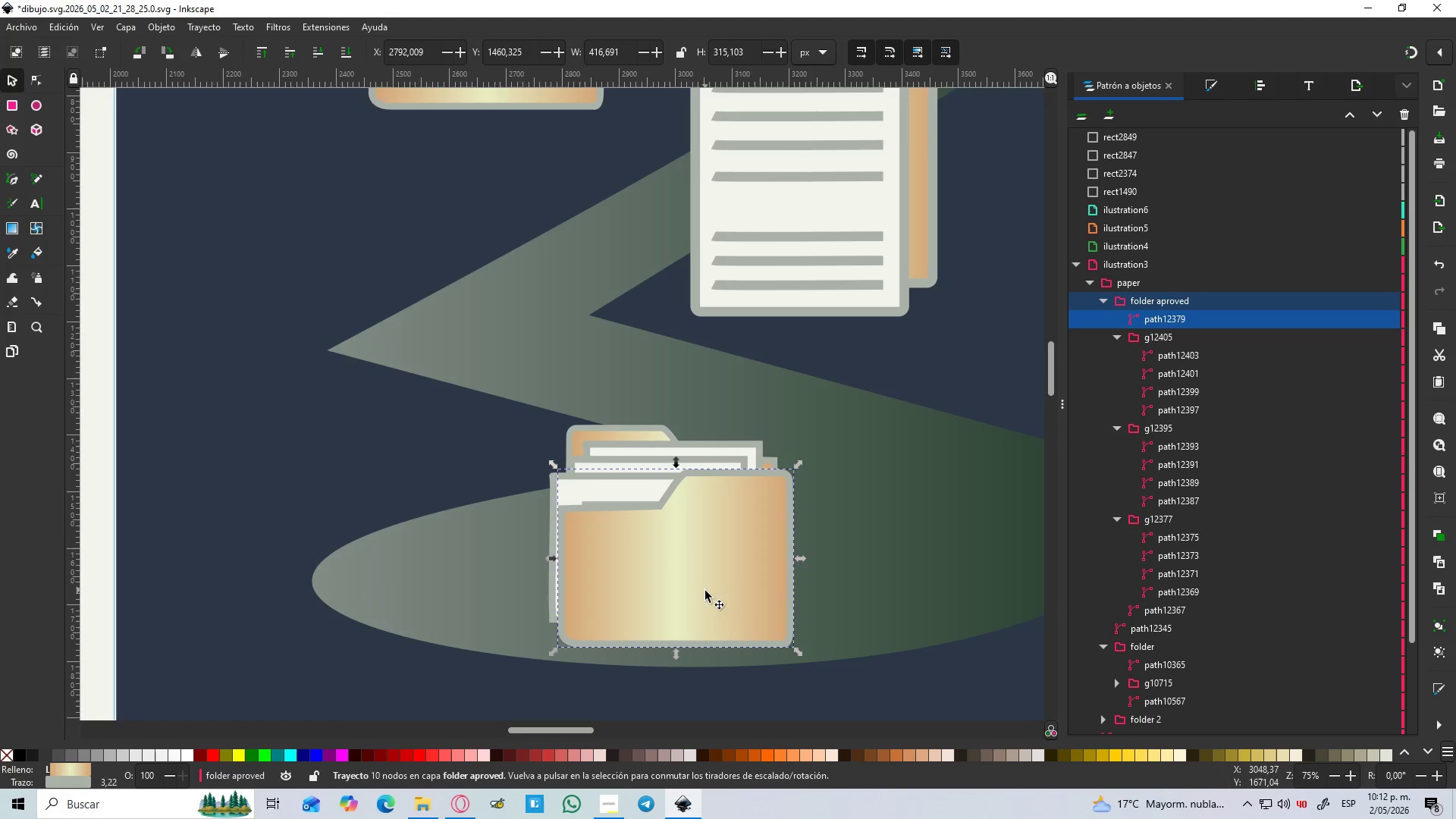 
left_click_drag(start_coordinate=[703, 594], to_coordinate=[677, 588])
 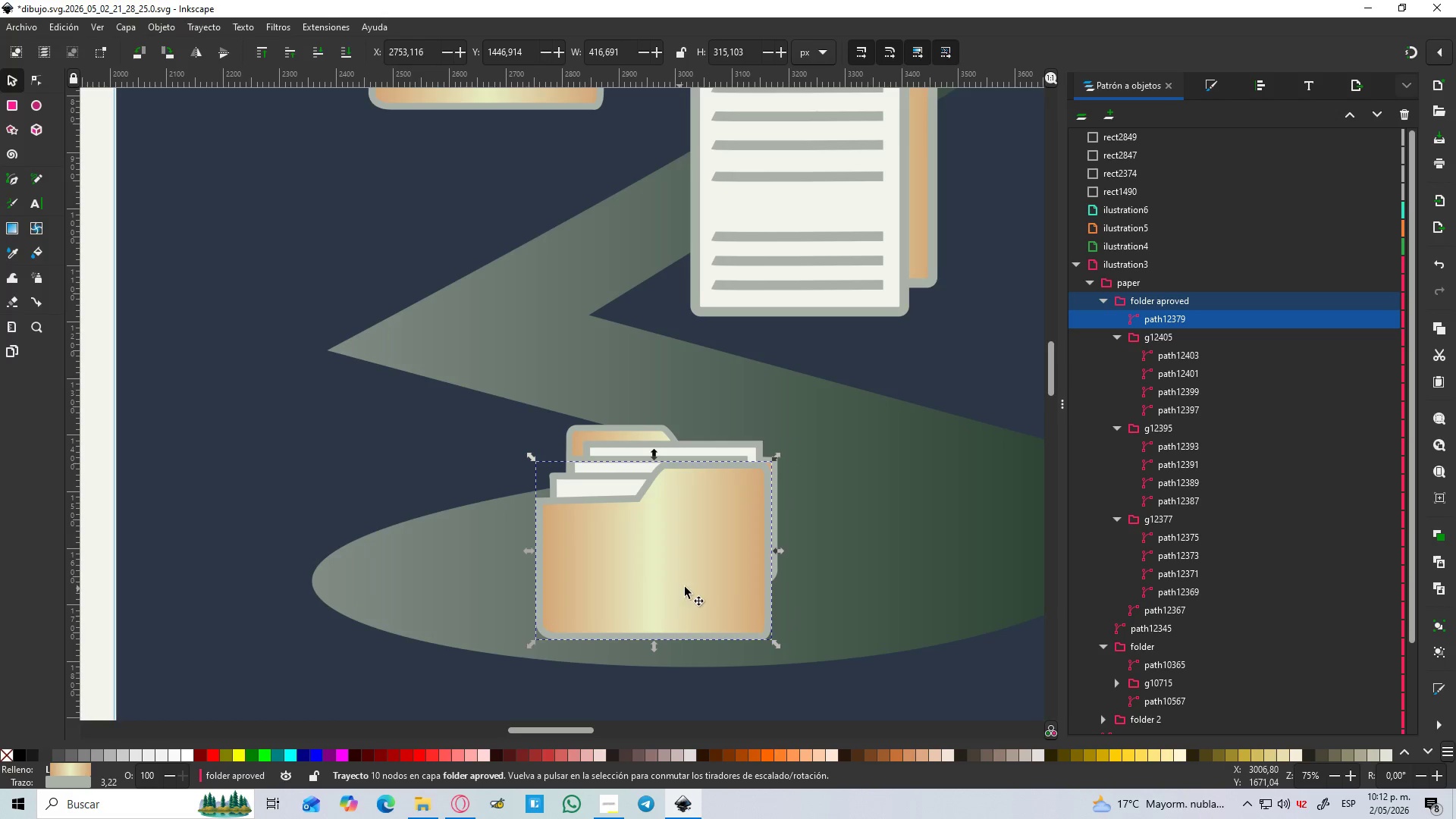 
hold_key(key=ControlLeft, duration=0.75)
scroll: coordinate [686, 586], scroll_direction: down, amount: 2.0
 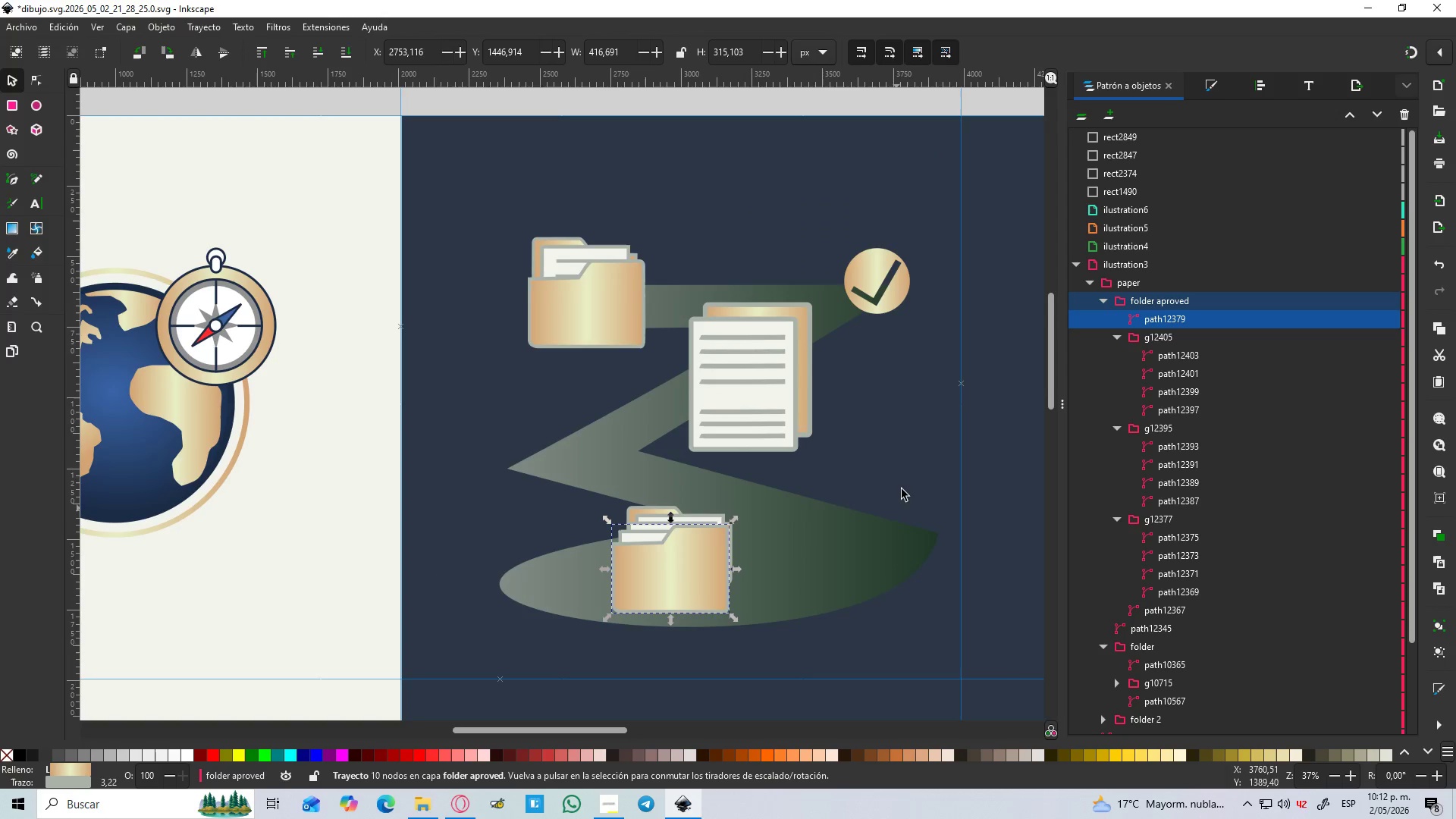 
left_click([909, 431])
 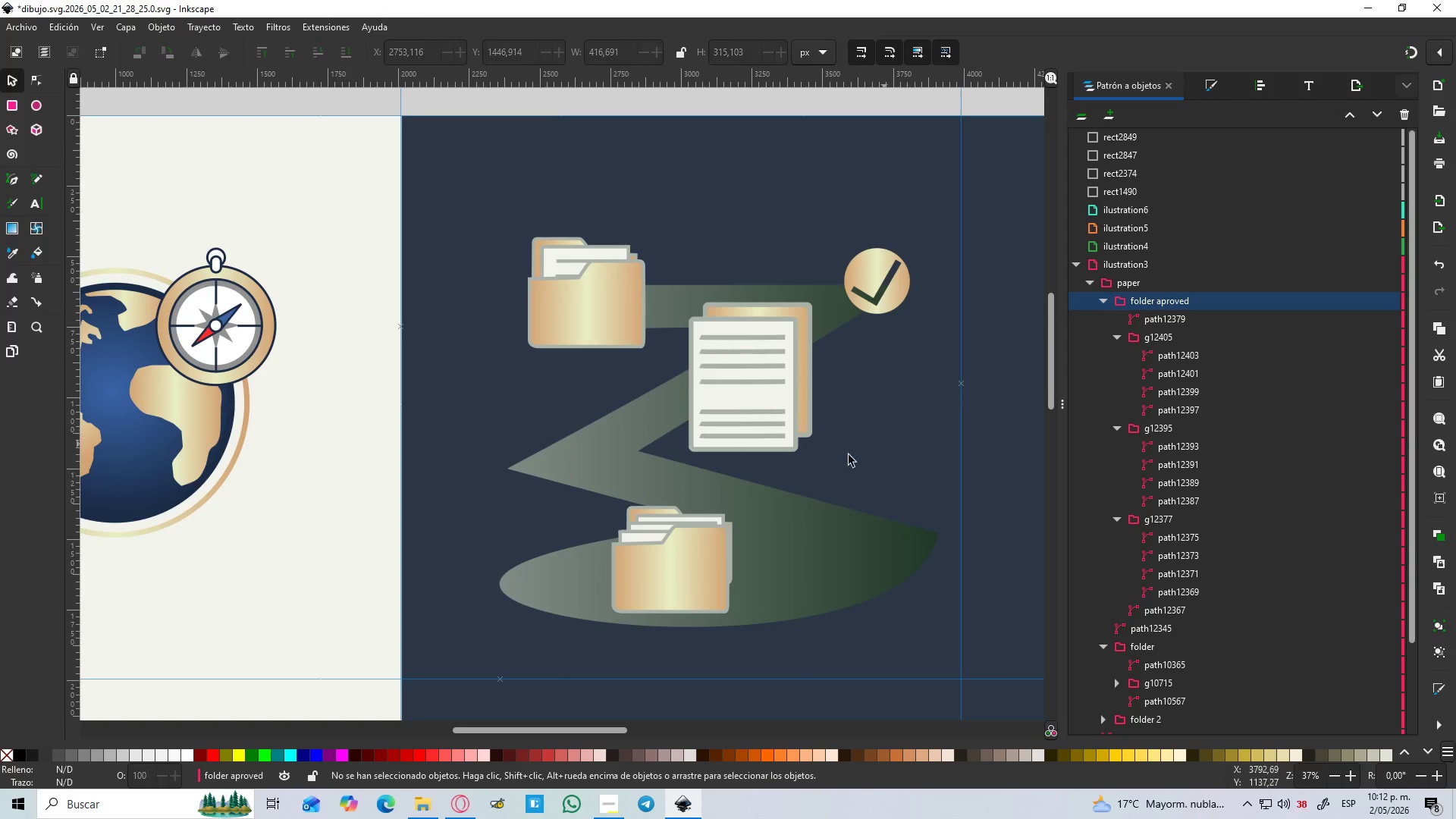 
hold_key(key=ControlLeft, duration=1.09)
scroll: coordinate [686, 588], scroll_direction: up, amount: 2.0
 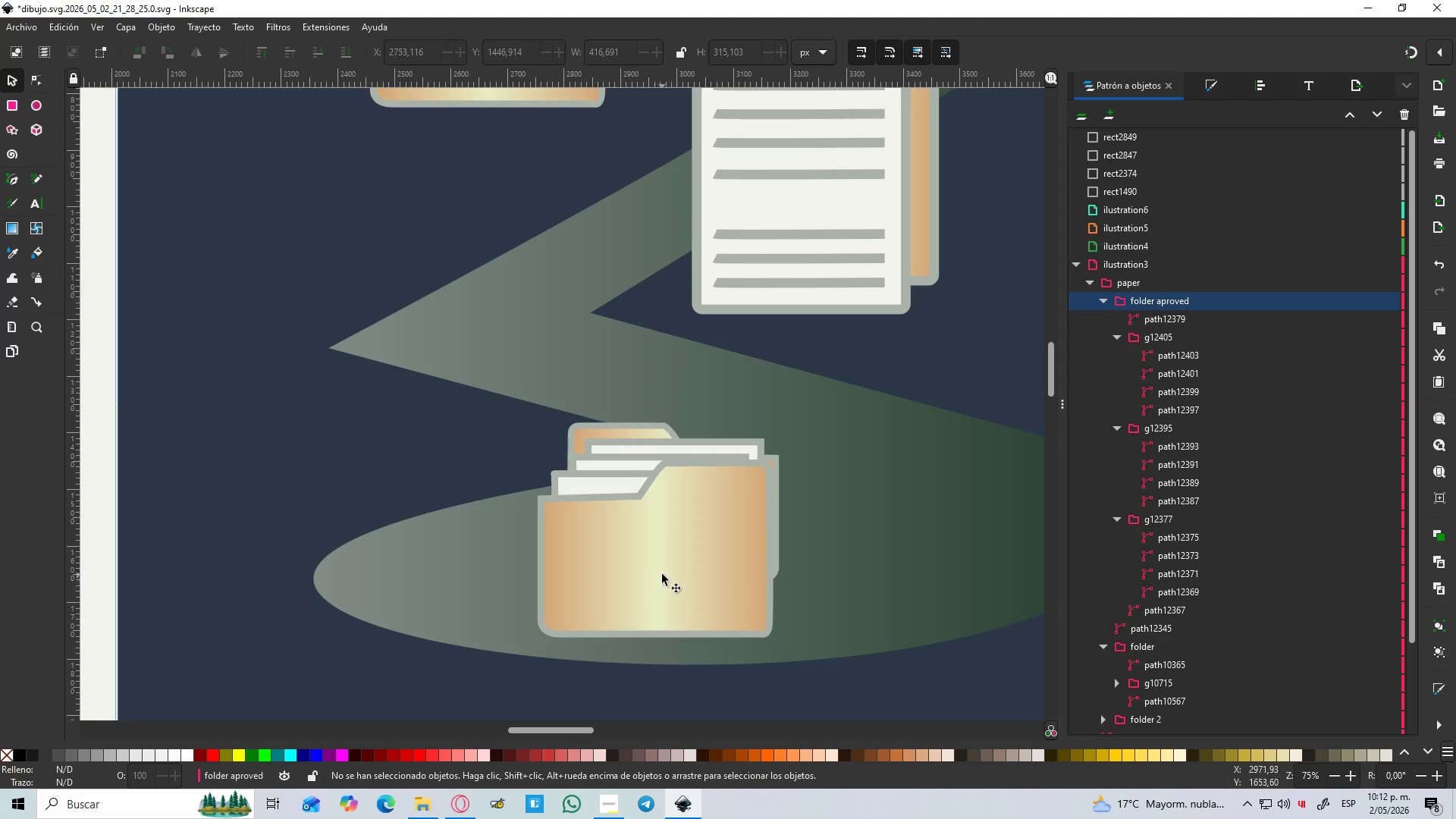 
key(B)
 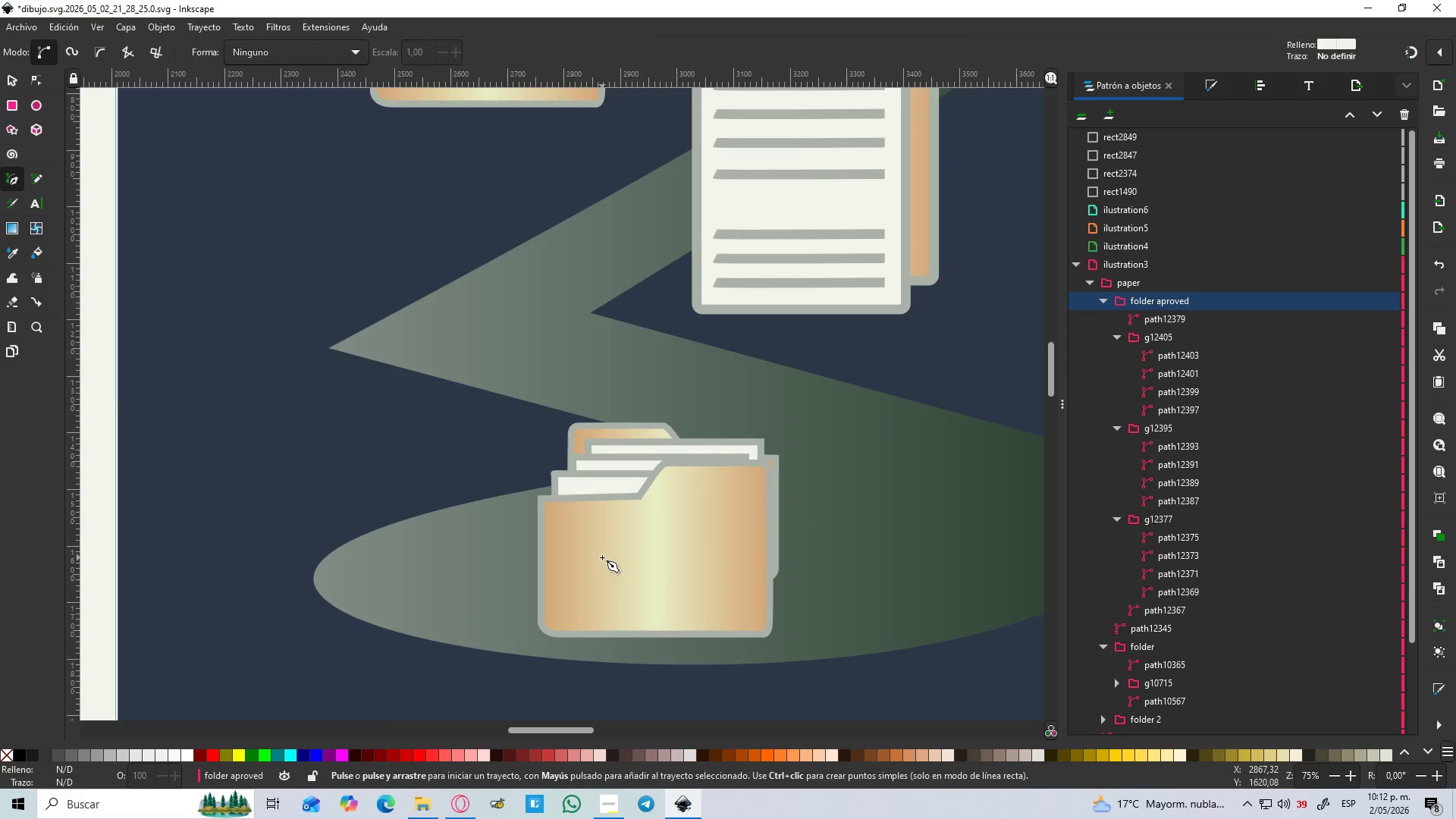 
hold_key(key=ControlLeft, duration=1.51)
left_click([602, 557])
 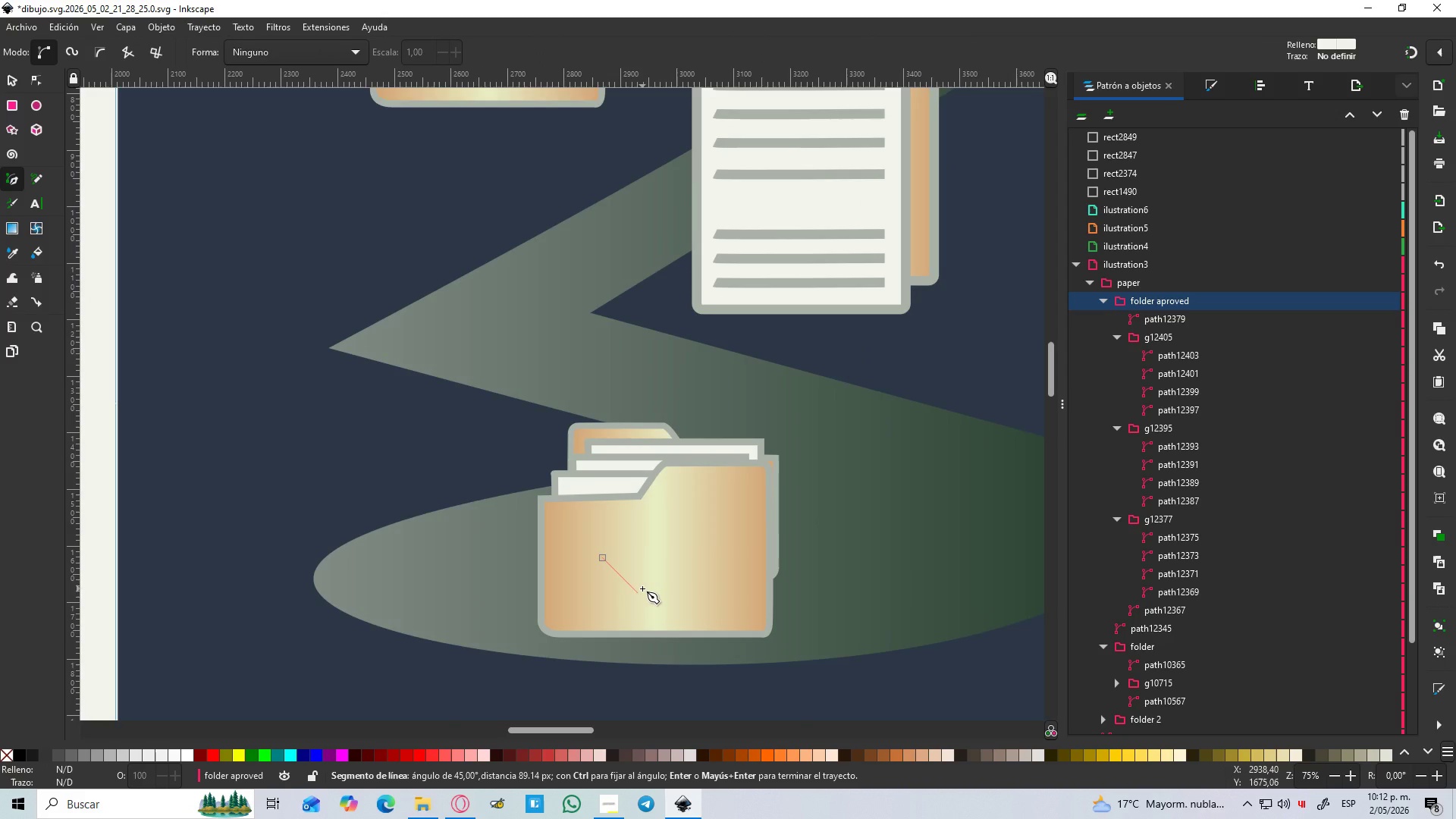 
hold_key(key=ControlLeft, duration=1.5)
left_click([642, 588])
 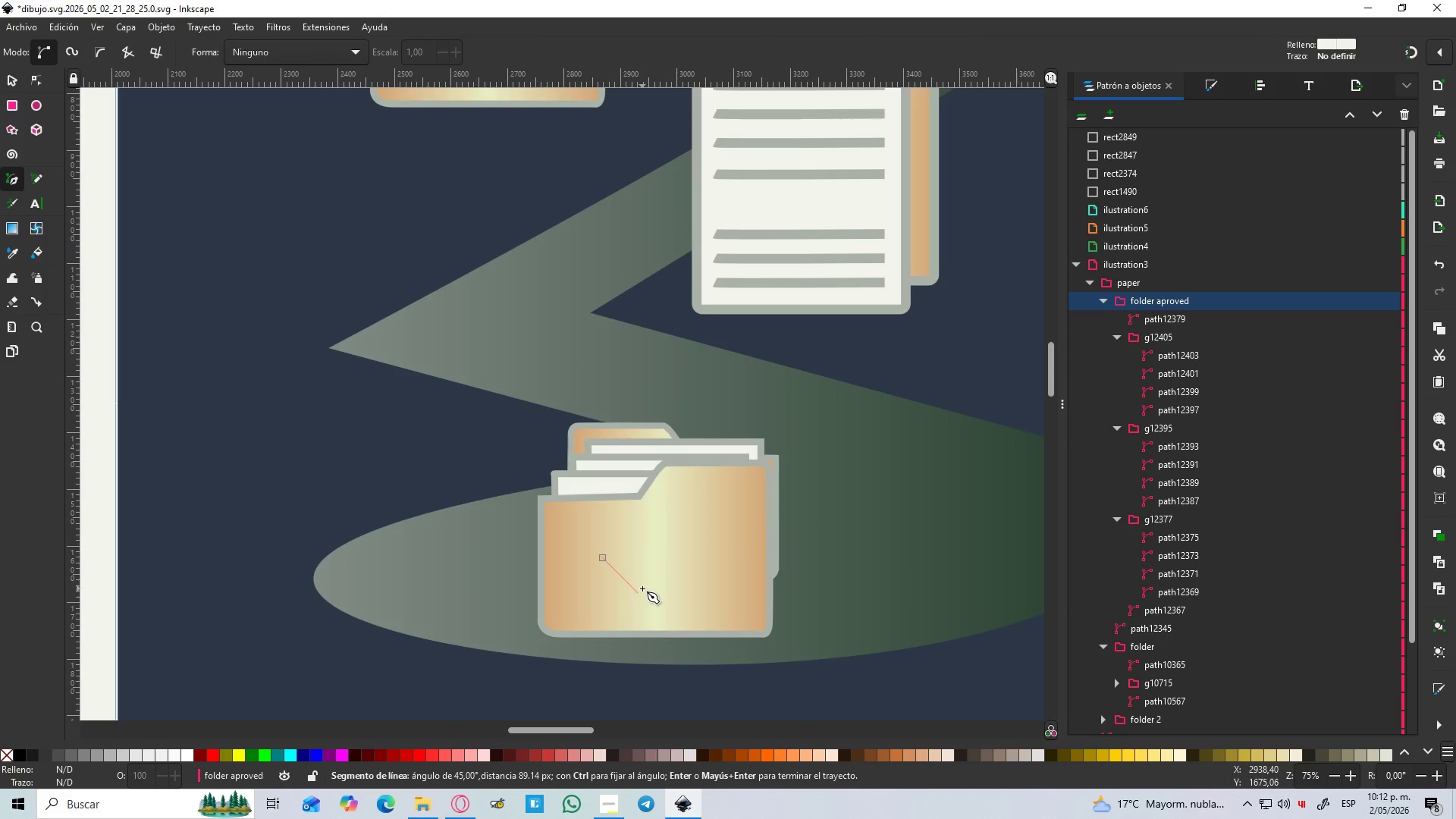 
left_click([688, 531])
 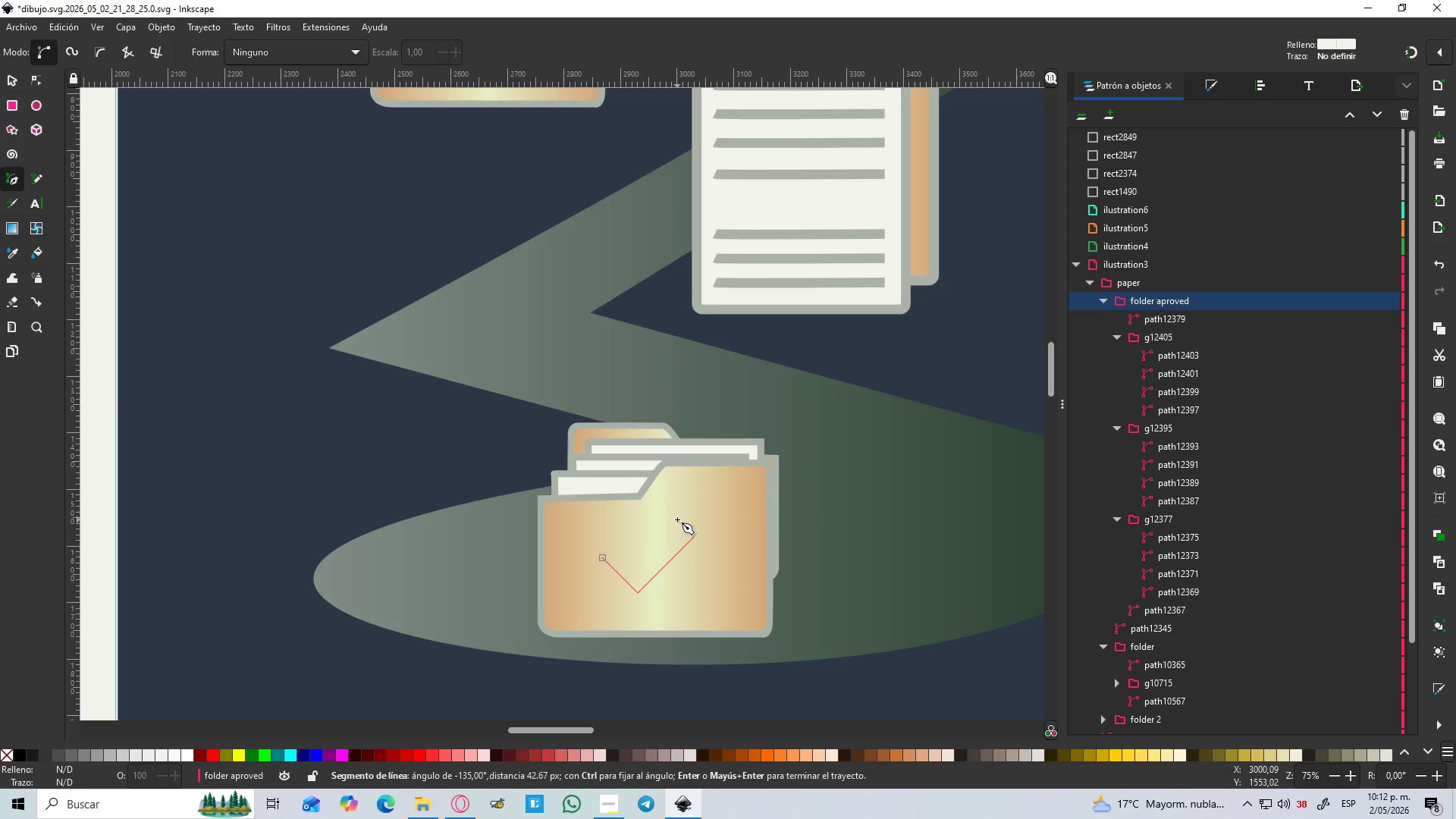 
hold_key(key=ControlLeft, duration=1.06)
left_click([682, 528])
 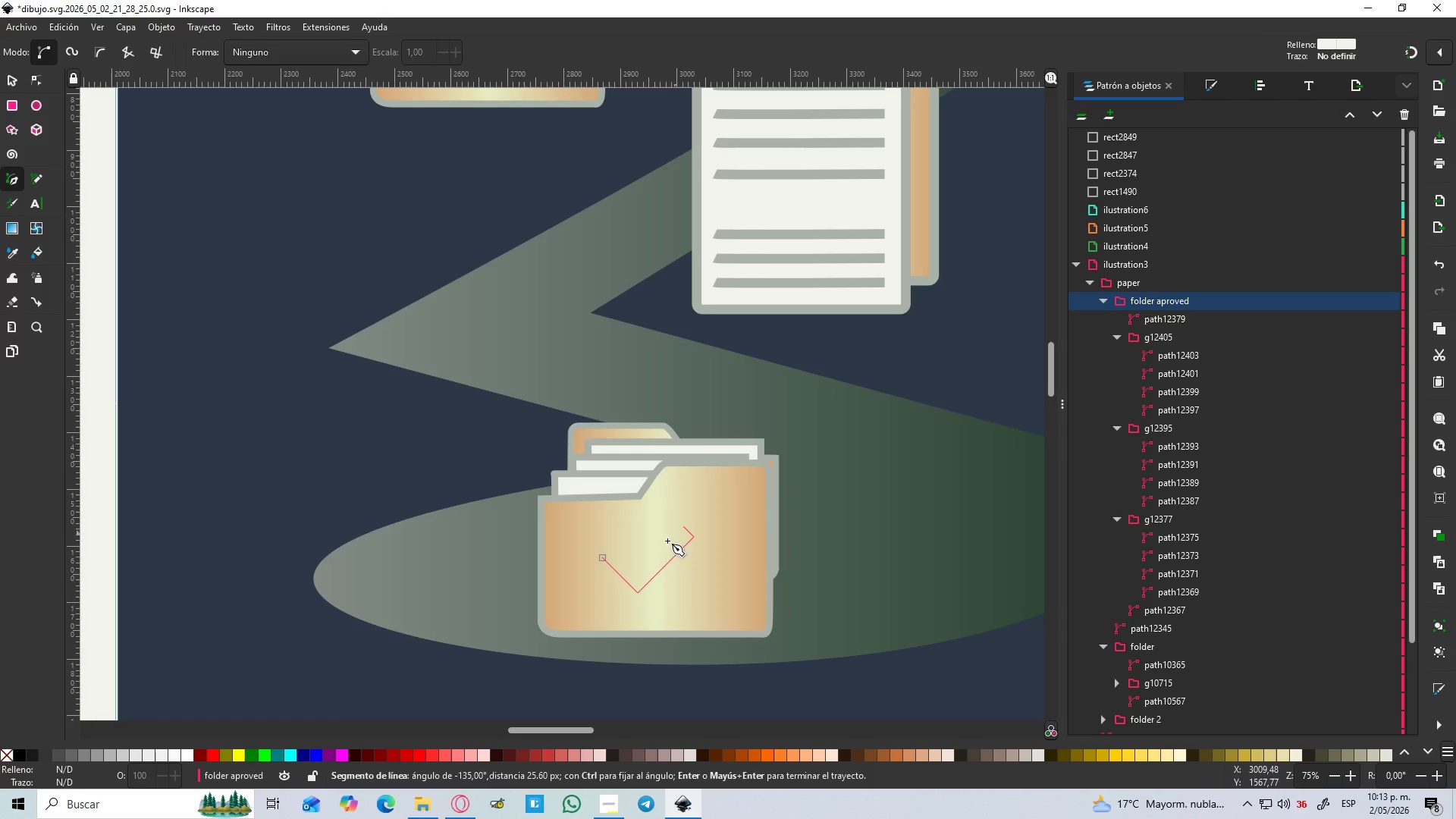 
hold_key(key=ControlLeft, duration=1.51)
 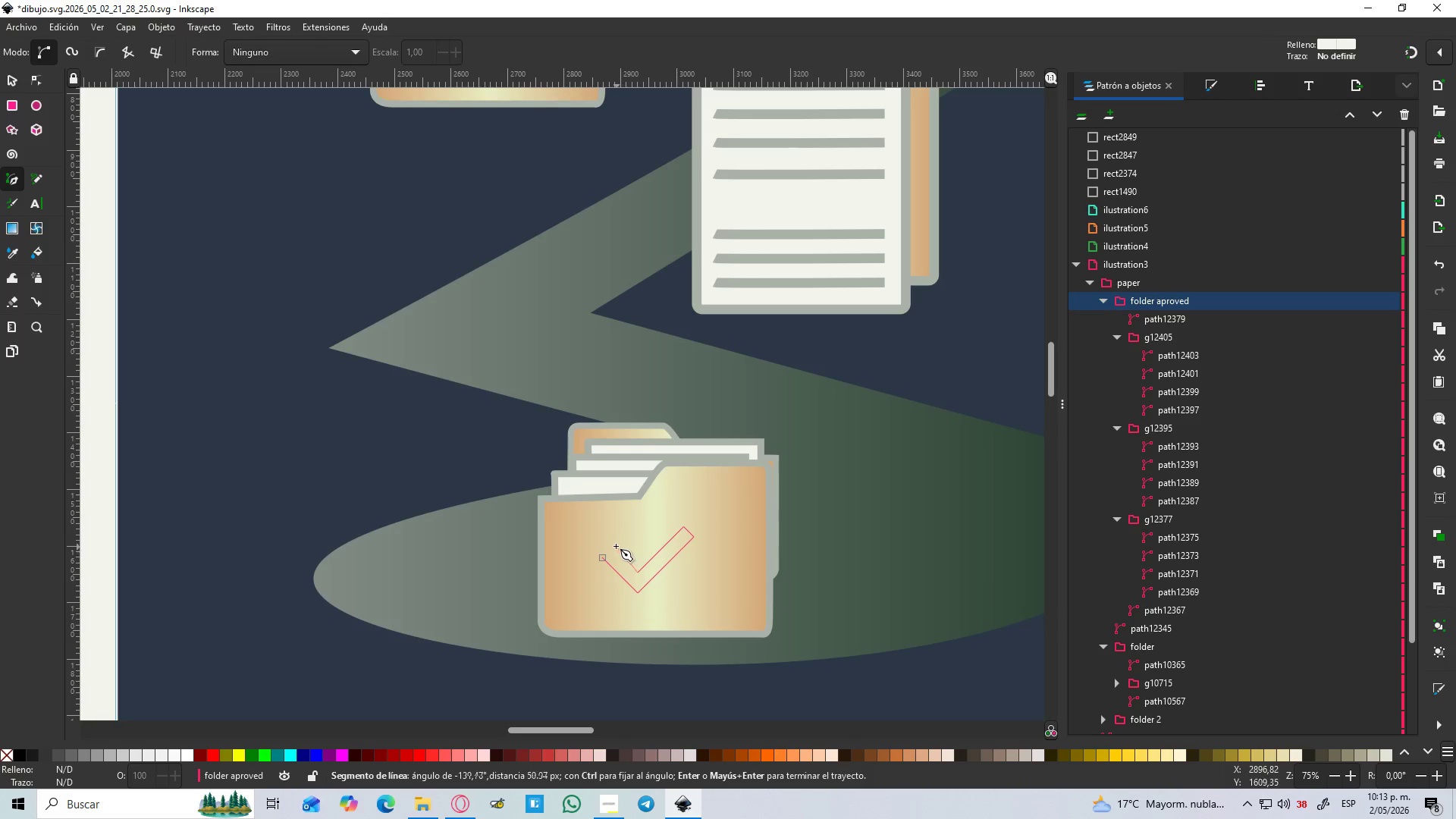 
hold_key(key=ControlLeft, duration=0.38)
left_click([639, 574])
 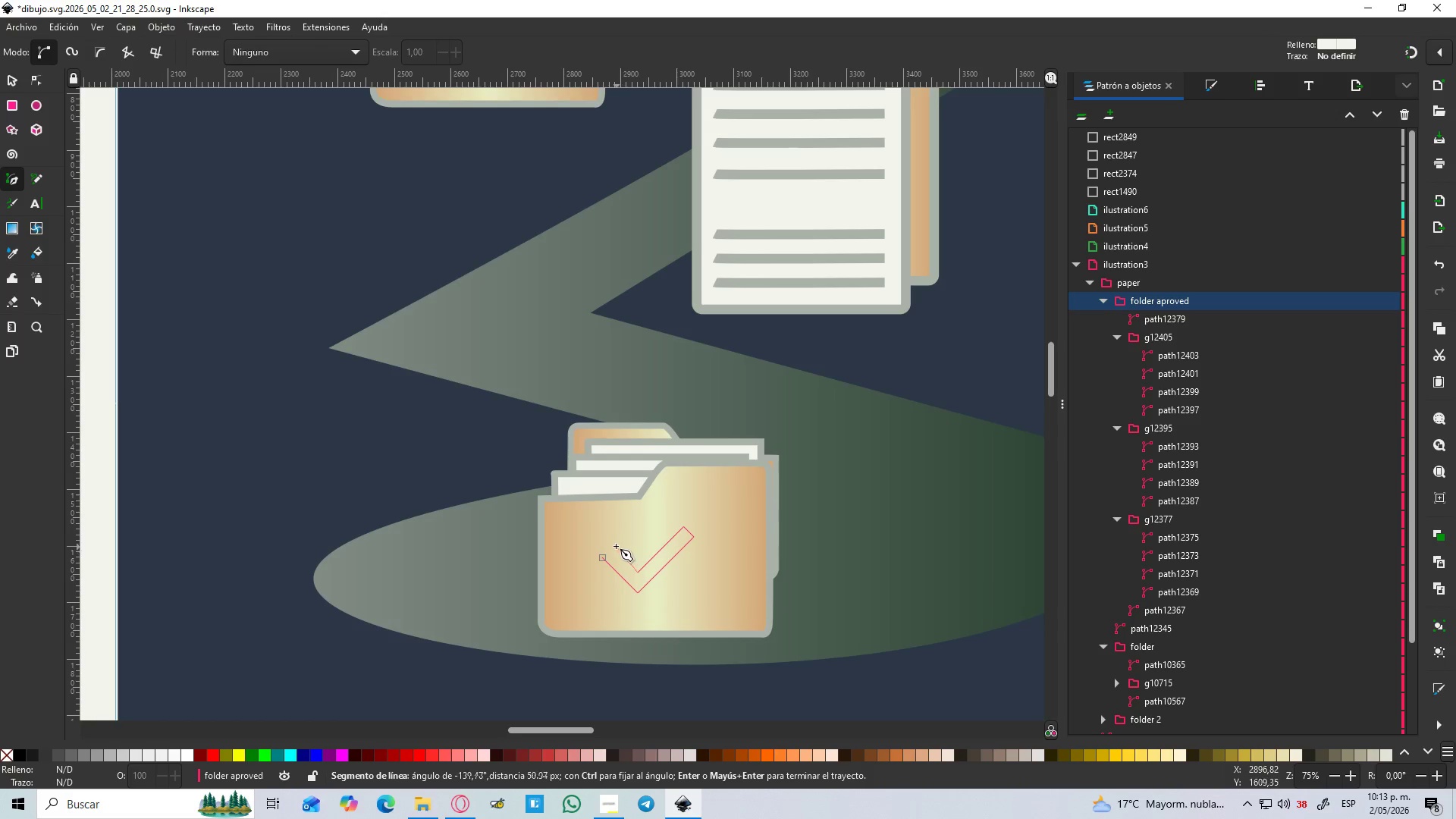 
hold_key(key=ControlLeft, duration=1.14)
left_click([612, 545])
 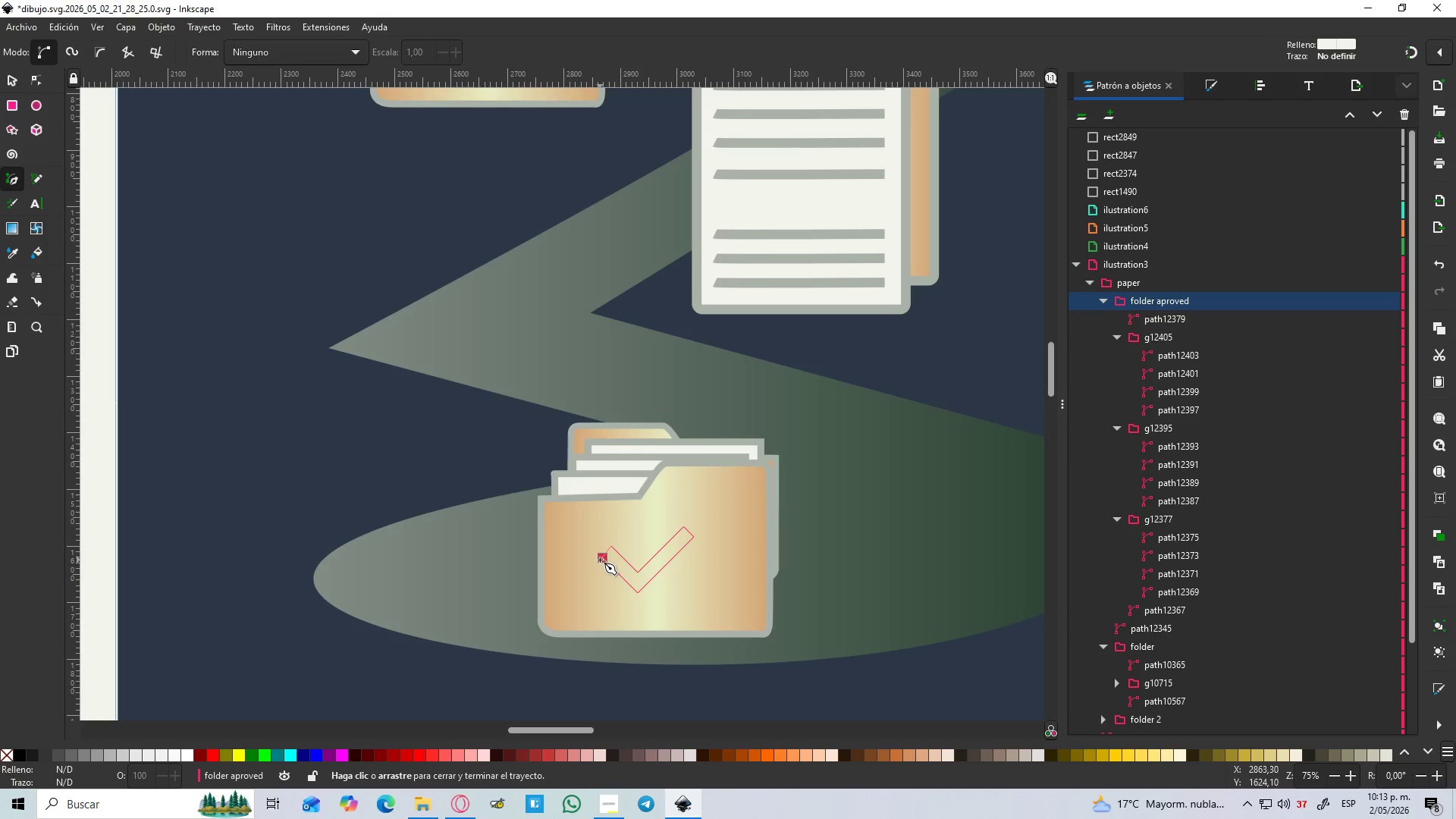 
left_click([600, 560])
 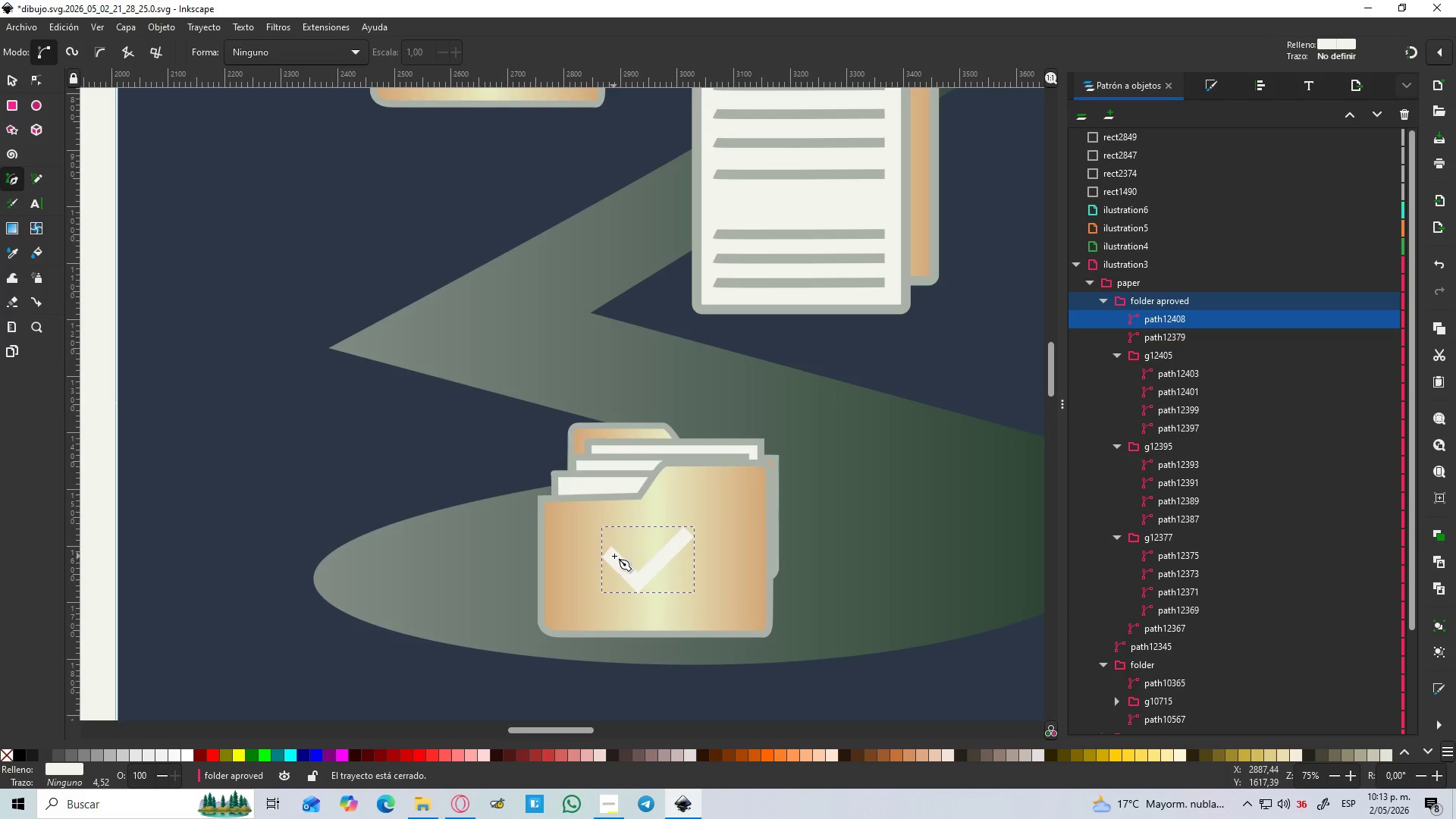 
hold_key(key=ControlLeft, duration=1.33)
scroll: coordinate [619, 556], scroll_direction: down, amount: 3.0
 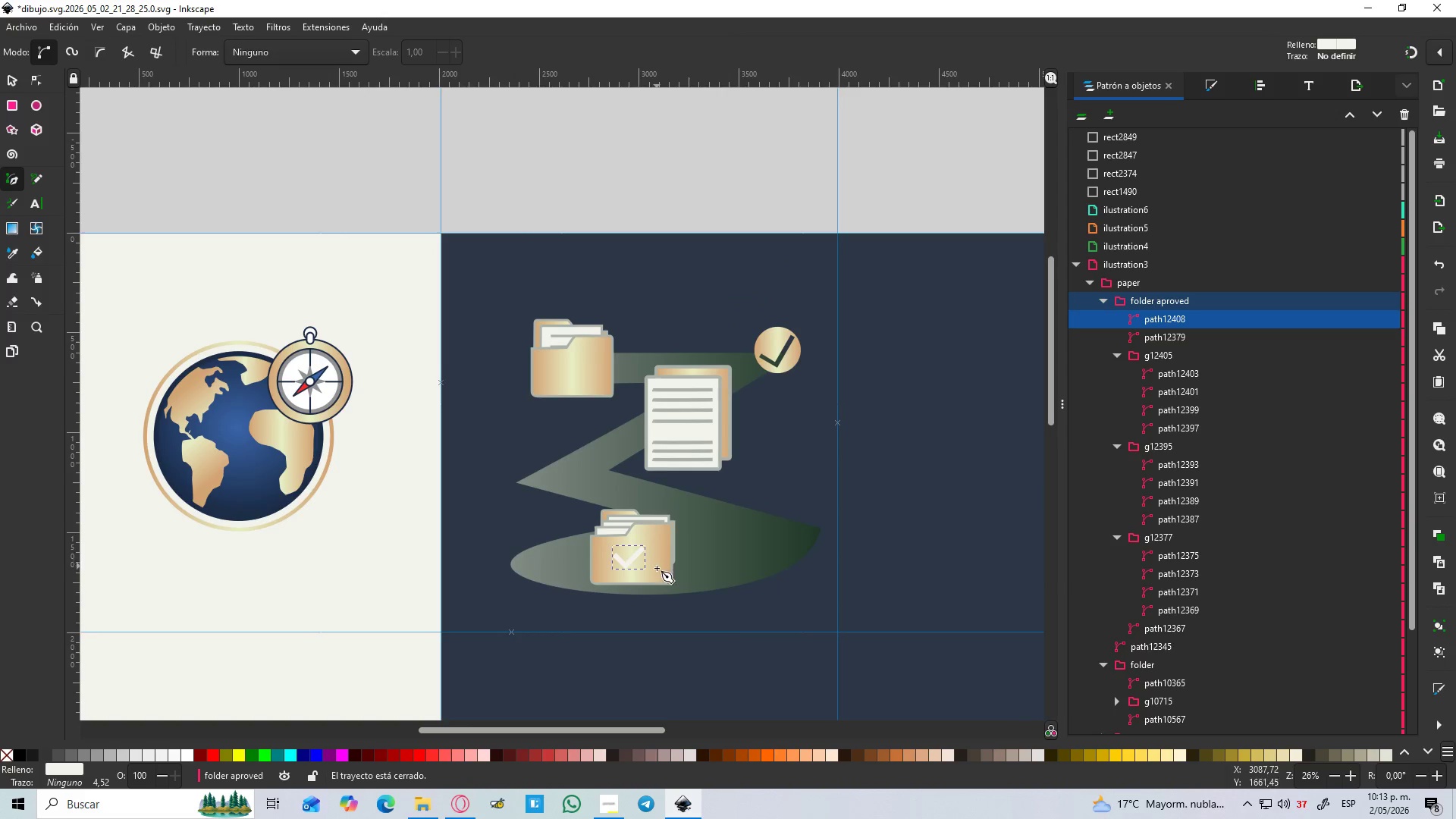 
scroll: coordinate [664, 573], scroll_direction: up, amount: 2.0
 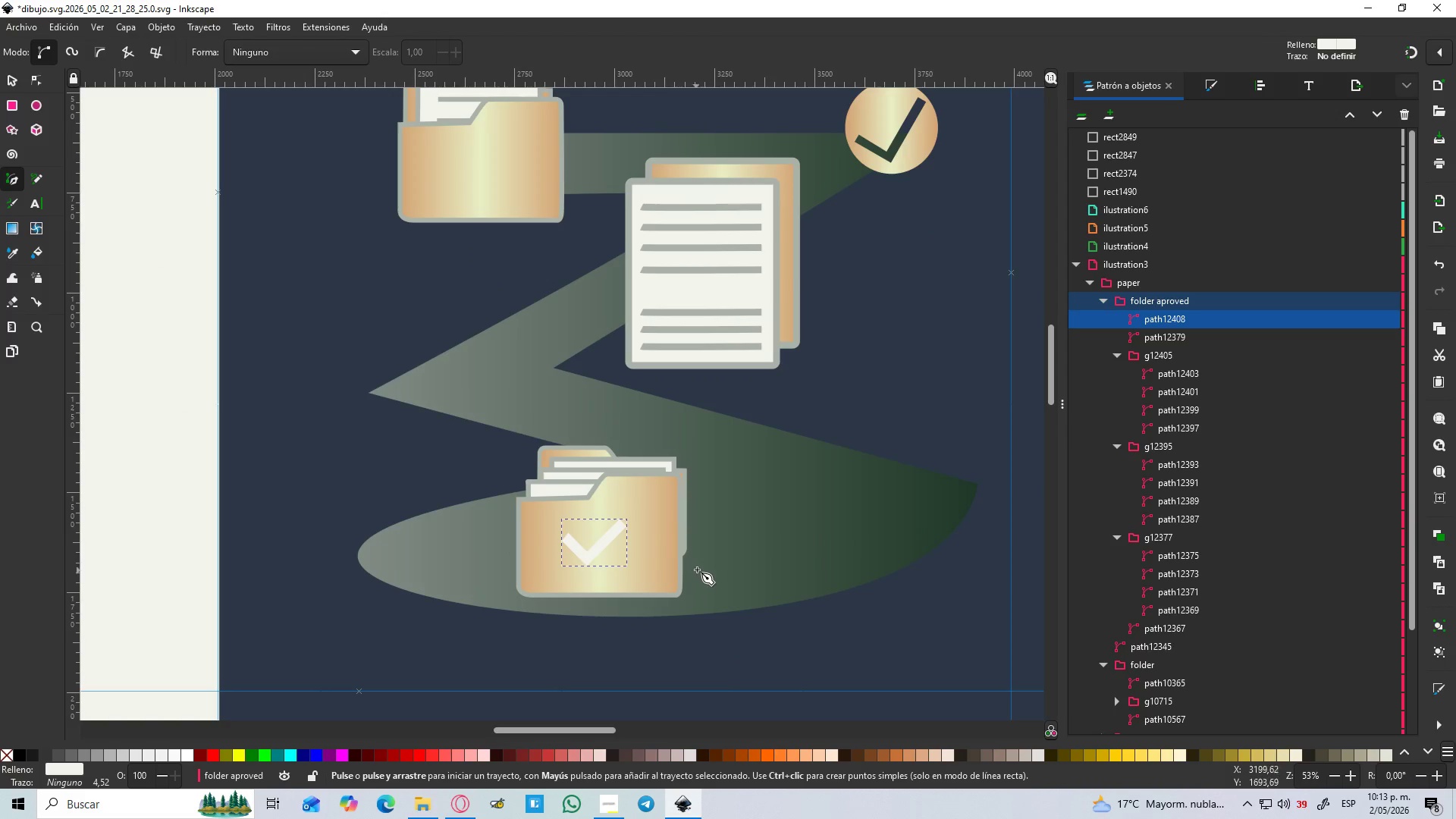 
key(D)
 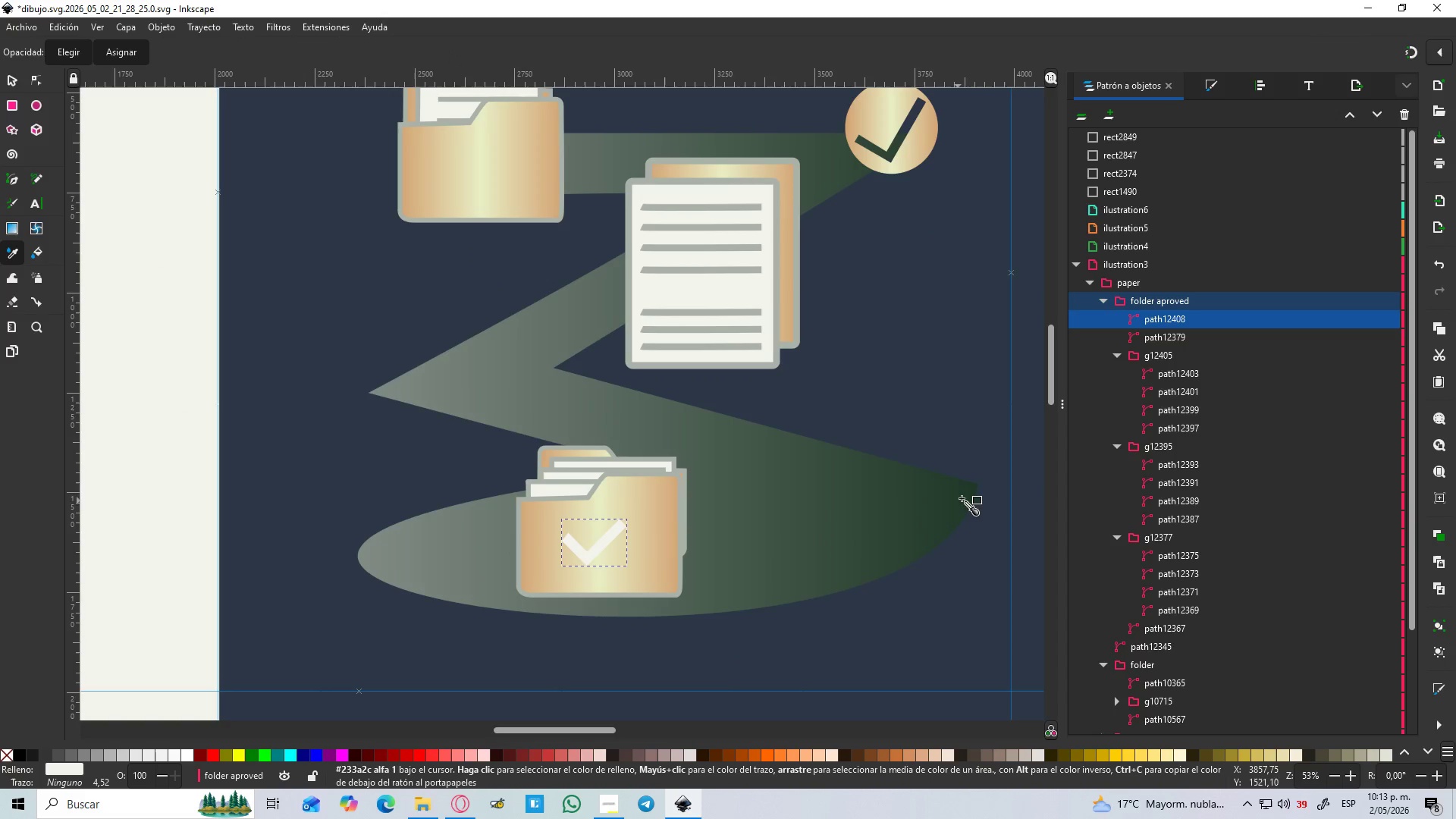 
left_click([965, 497])
 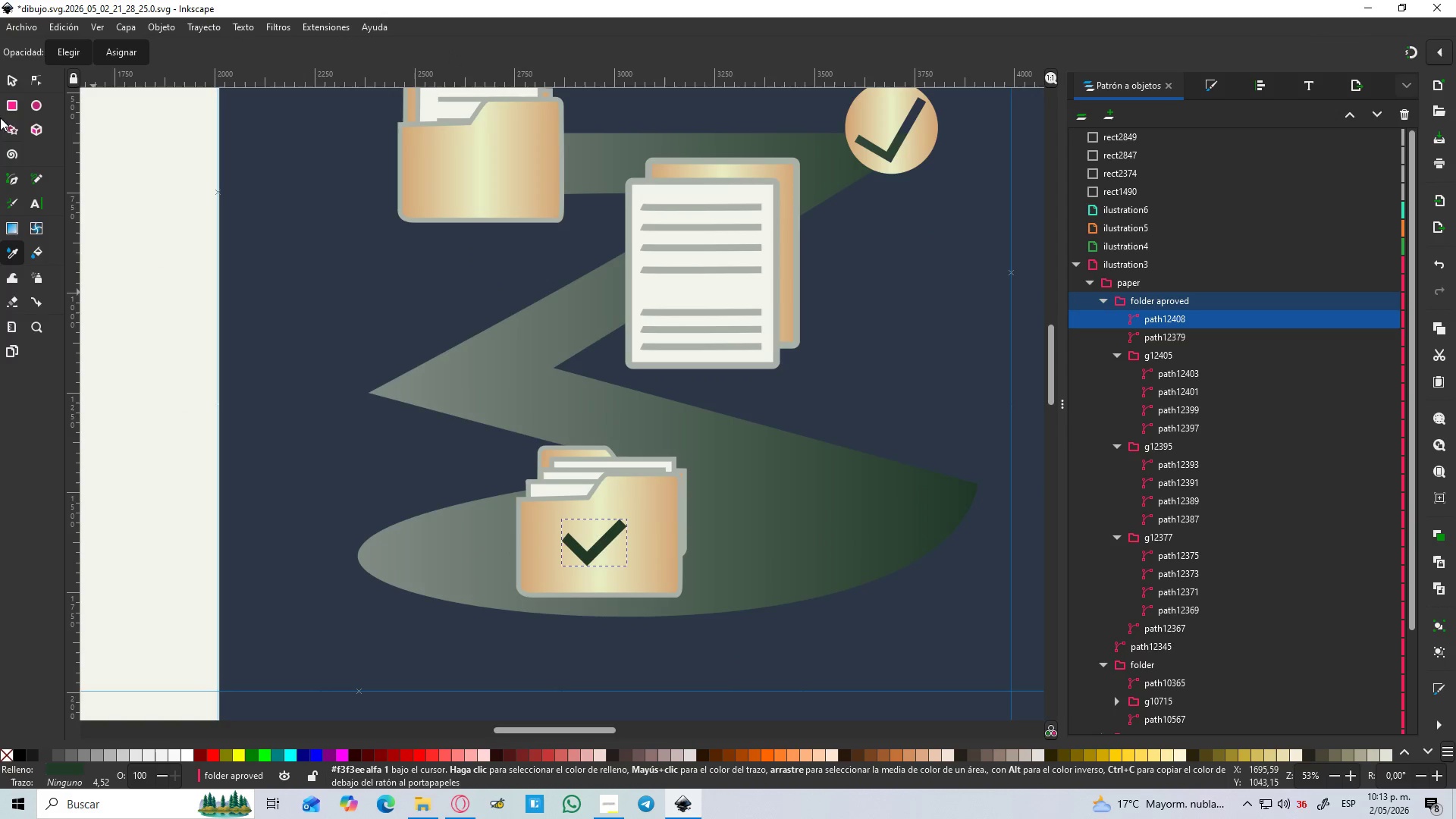 
left_click([2, 77])
 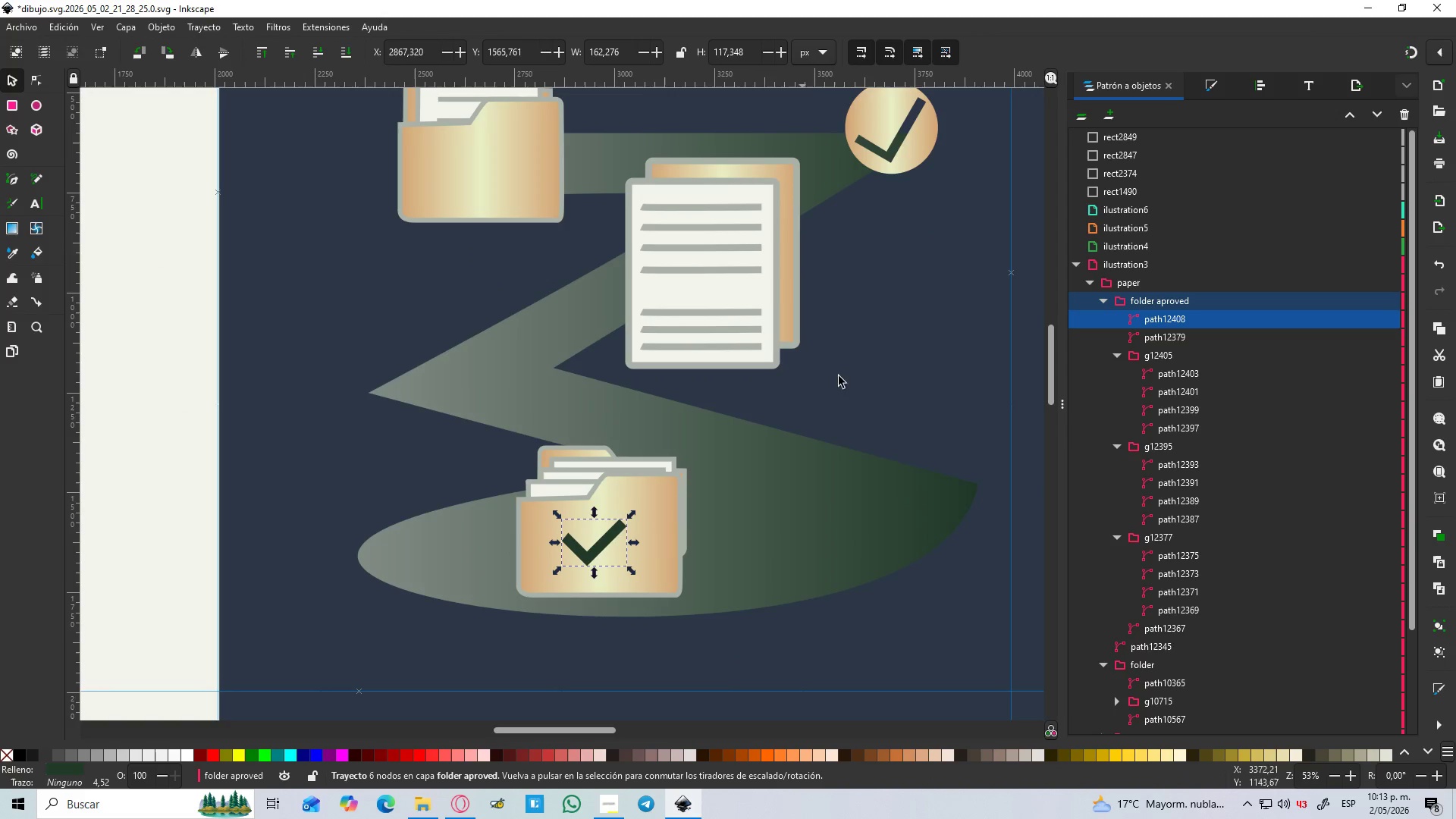 
left_click([872, 385])
 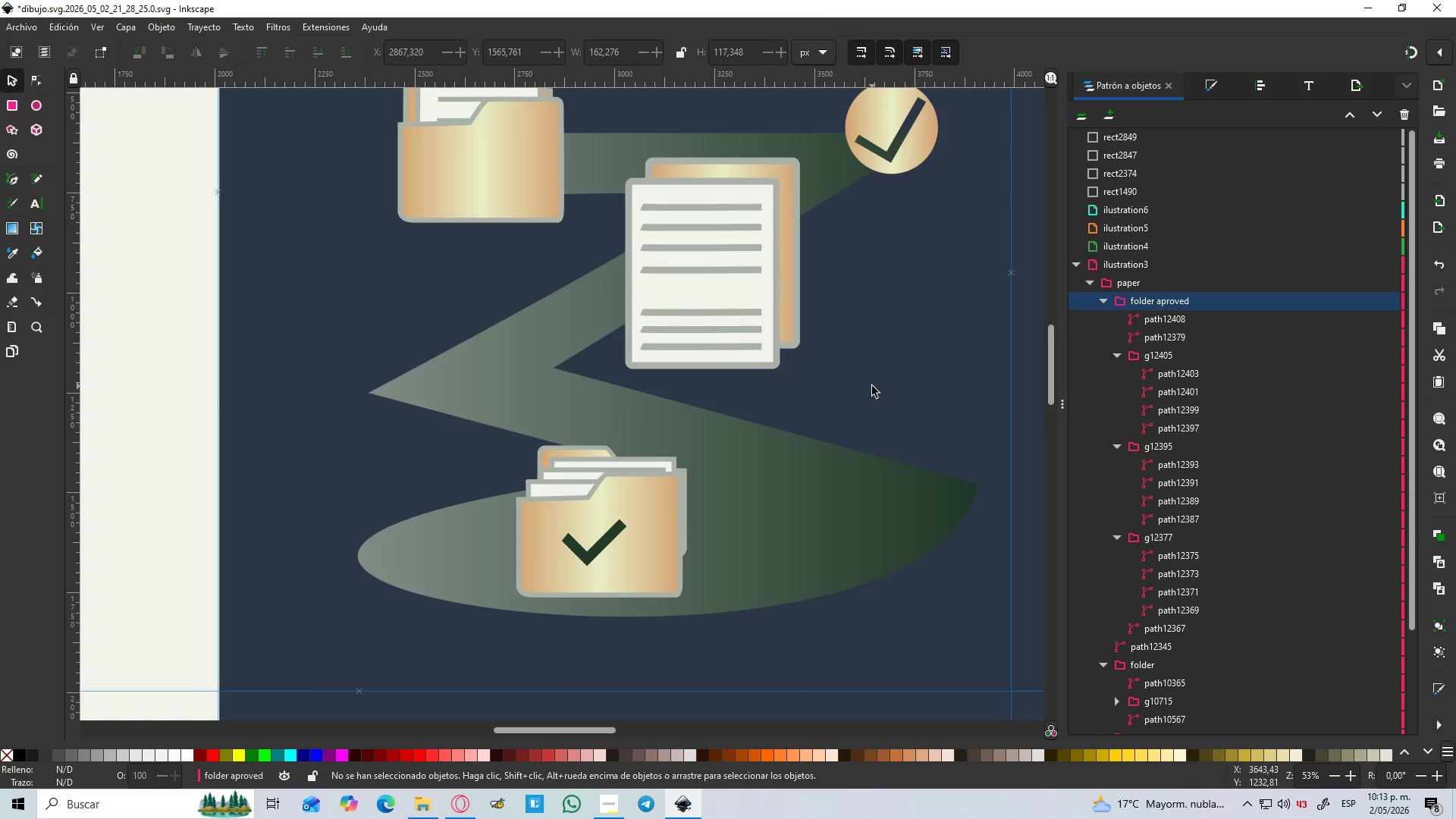 
hold_key(key=ControlLeft, duration=1.5)
scroll: coordinate [871, 386], scroll_direction: down, amount: 3.0
 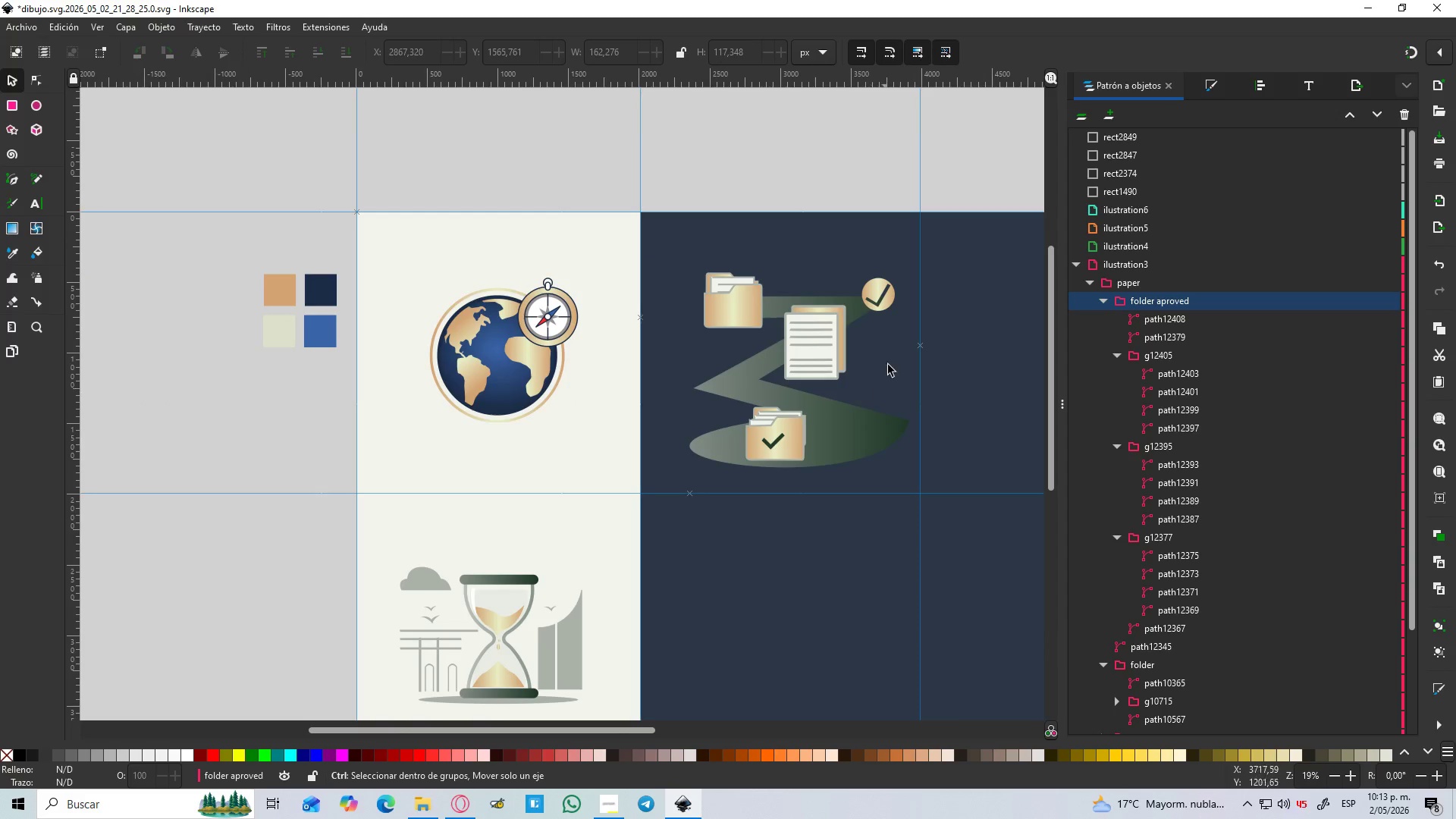 
scroll: coordinate [898, 345], scroll_direction: up, amount: 1.0
 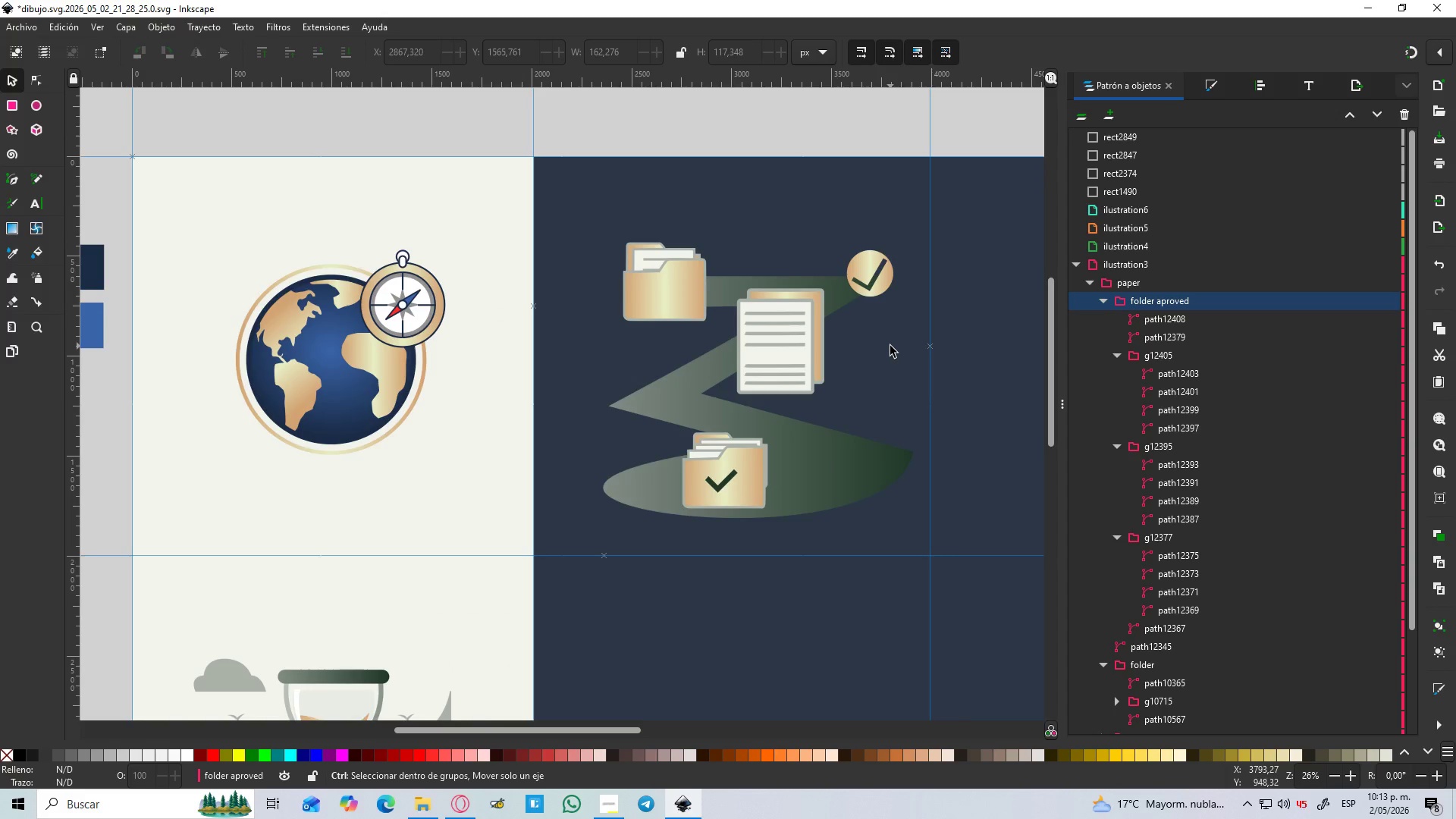 
hold_key(key=ControlLeft, duration=0.55)
scroll: coordinate [886, 346], scroll_direction: up, amount: 1.0
 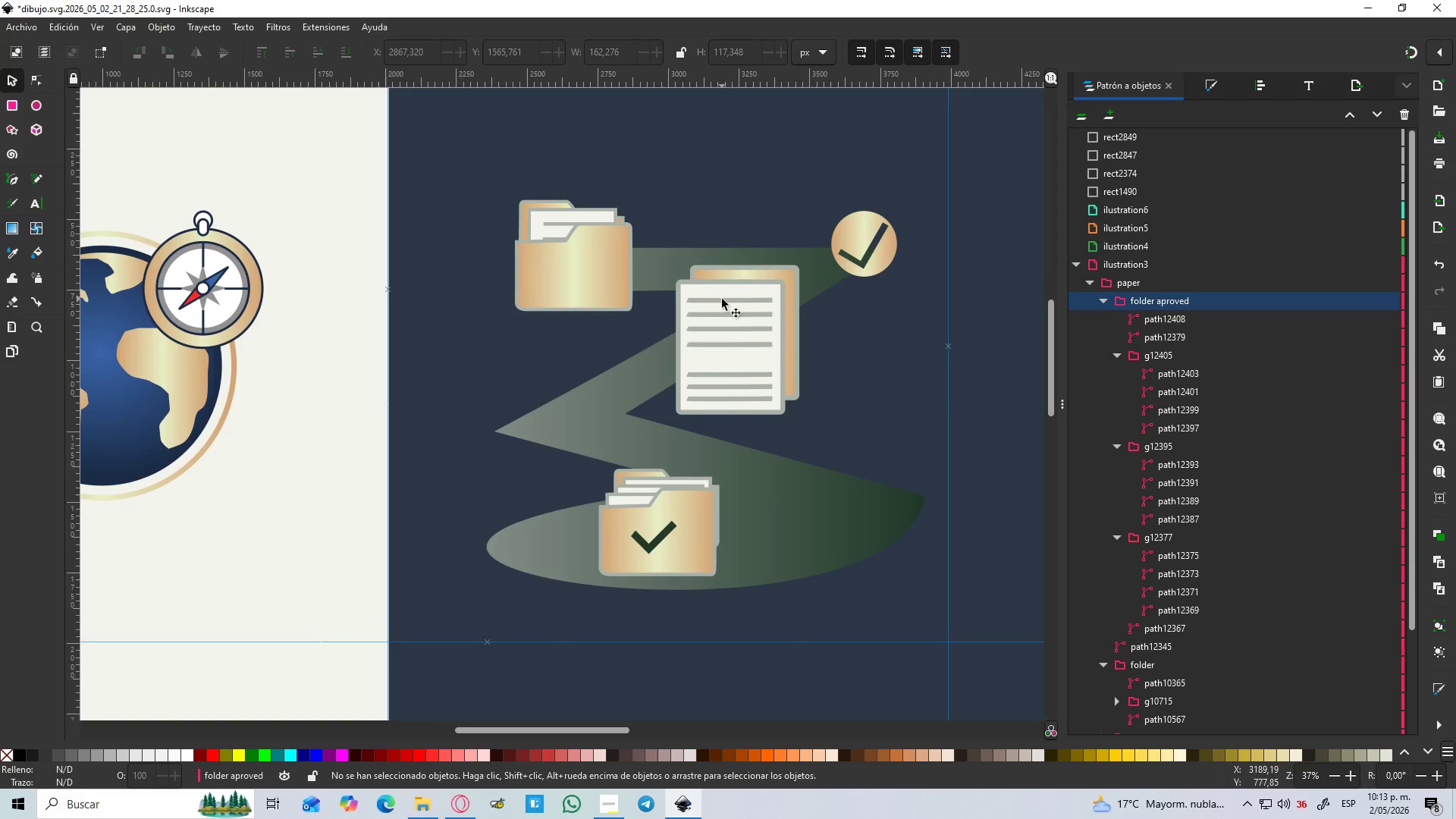 
key(Control+D)
 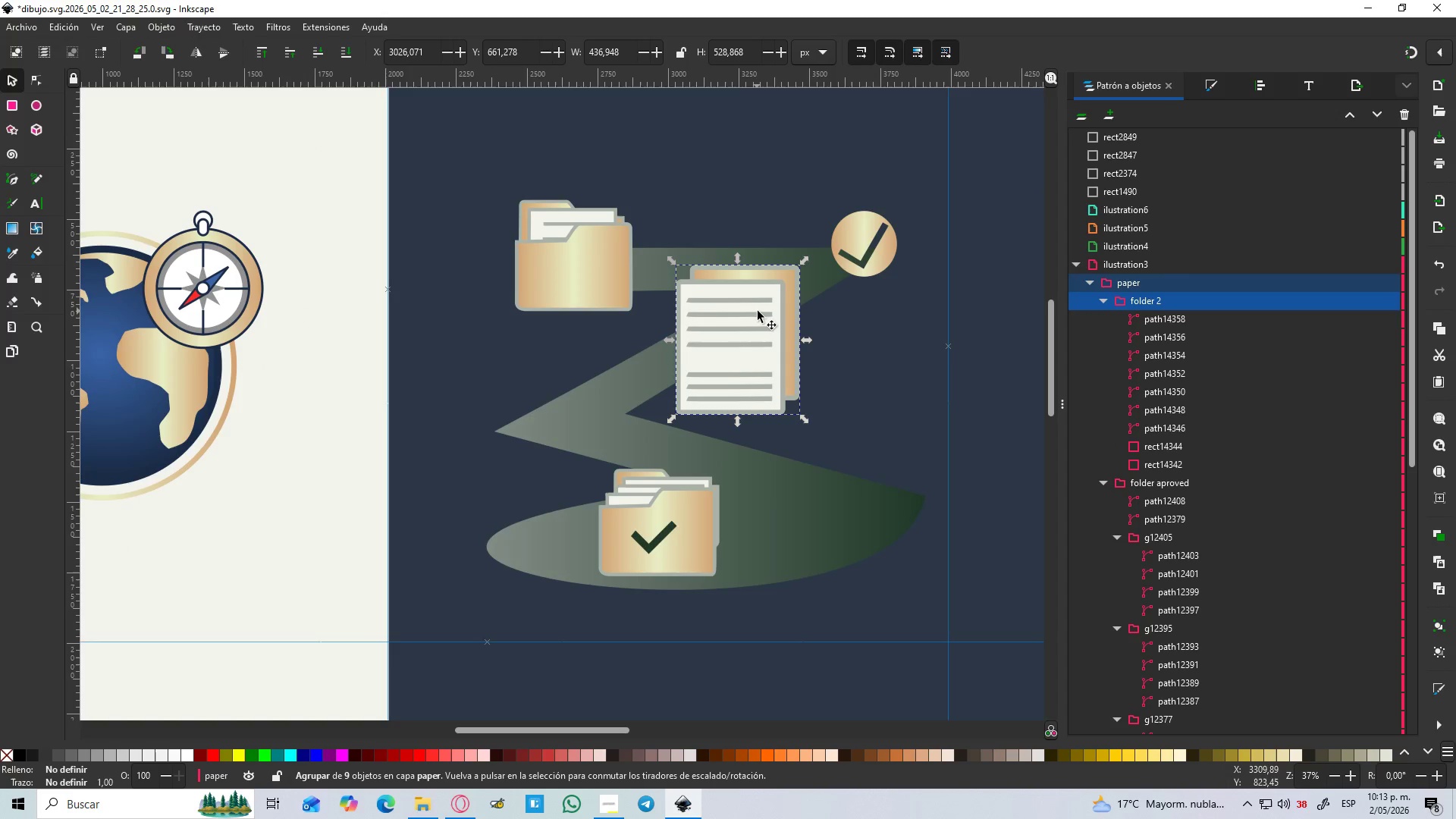 
left_click_drag(start_coordinate=[758, 311], to_coordinate=[835, 495])
 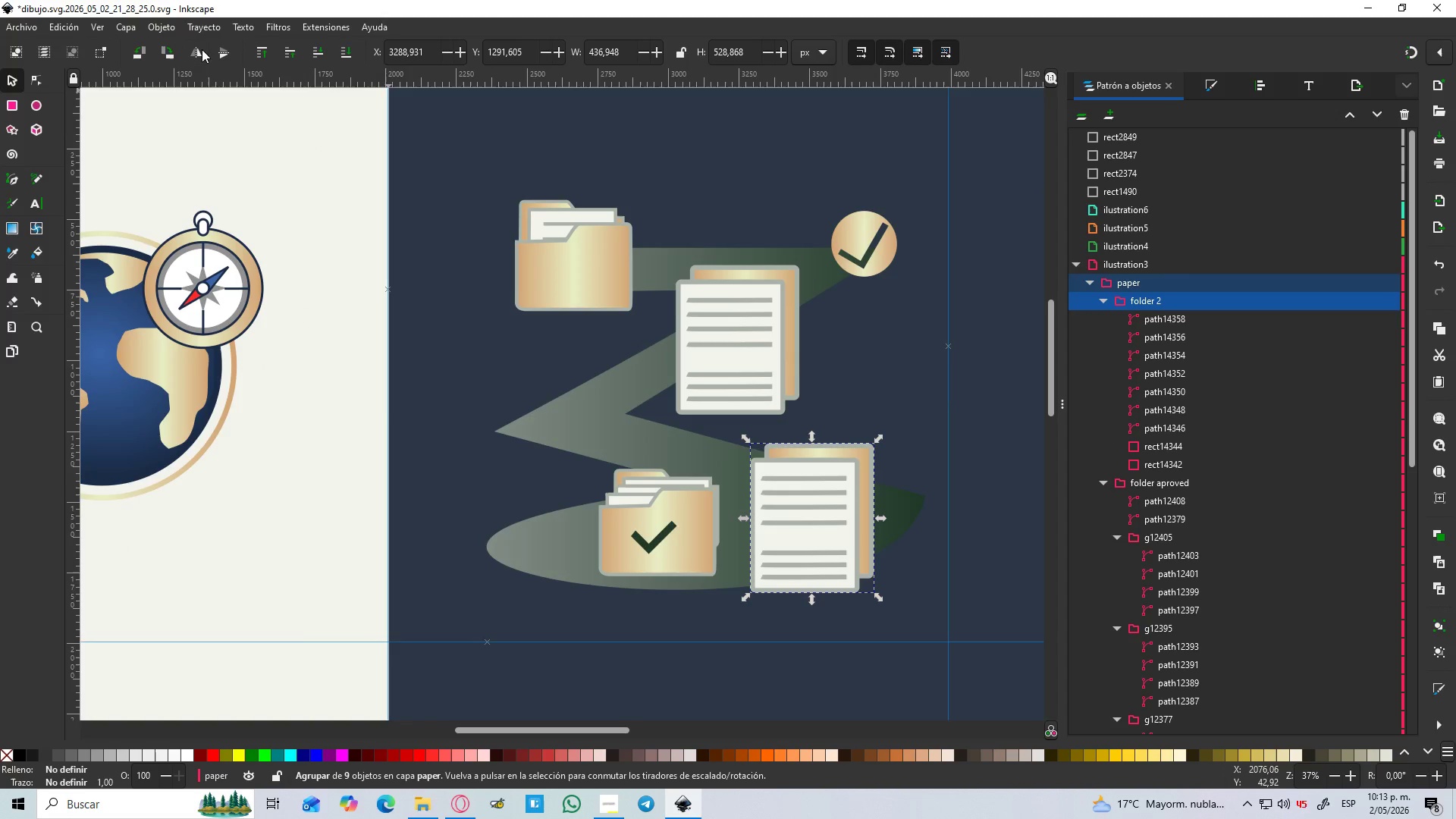 
left_click([198, 51])
 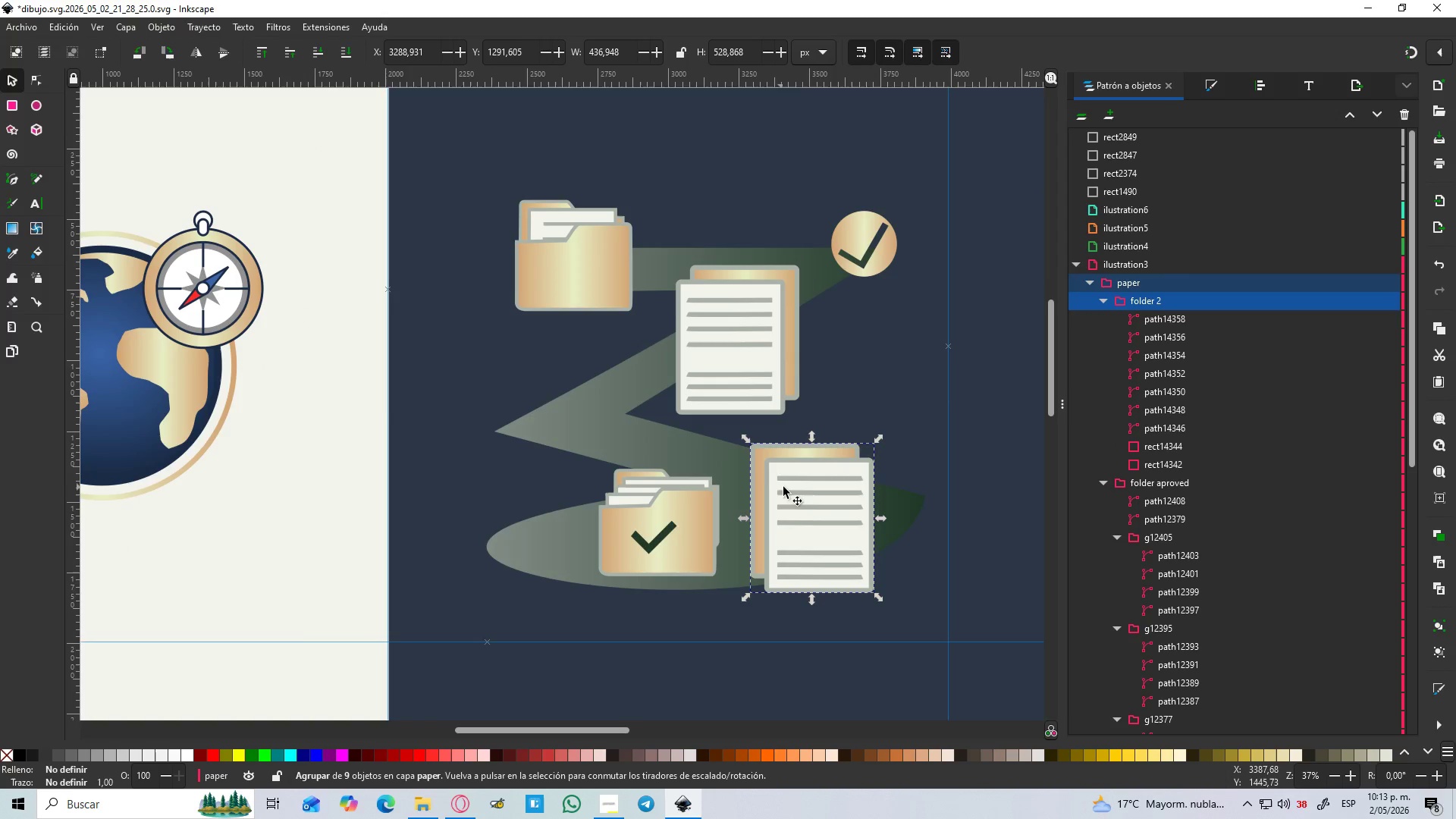 
left_click_drag(start_coordinate=[796, 488], to_coordinate=[736, 470])
 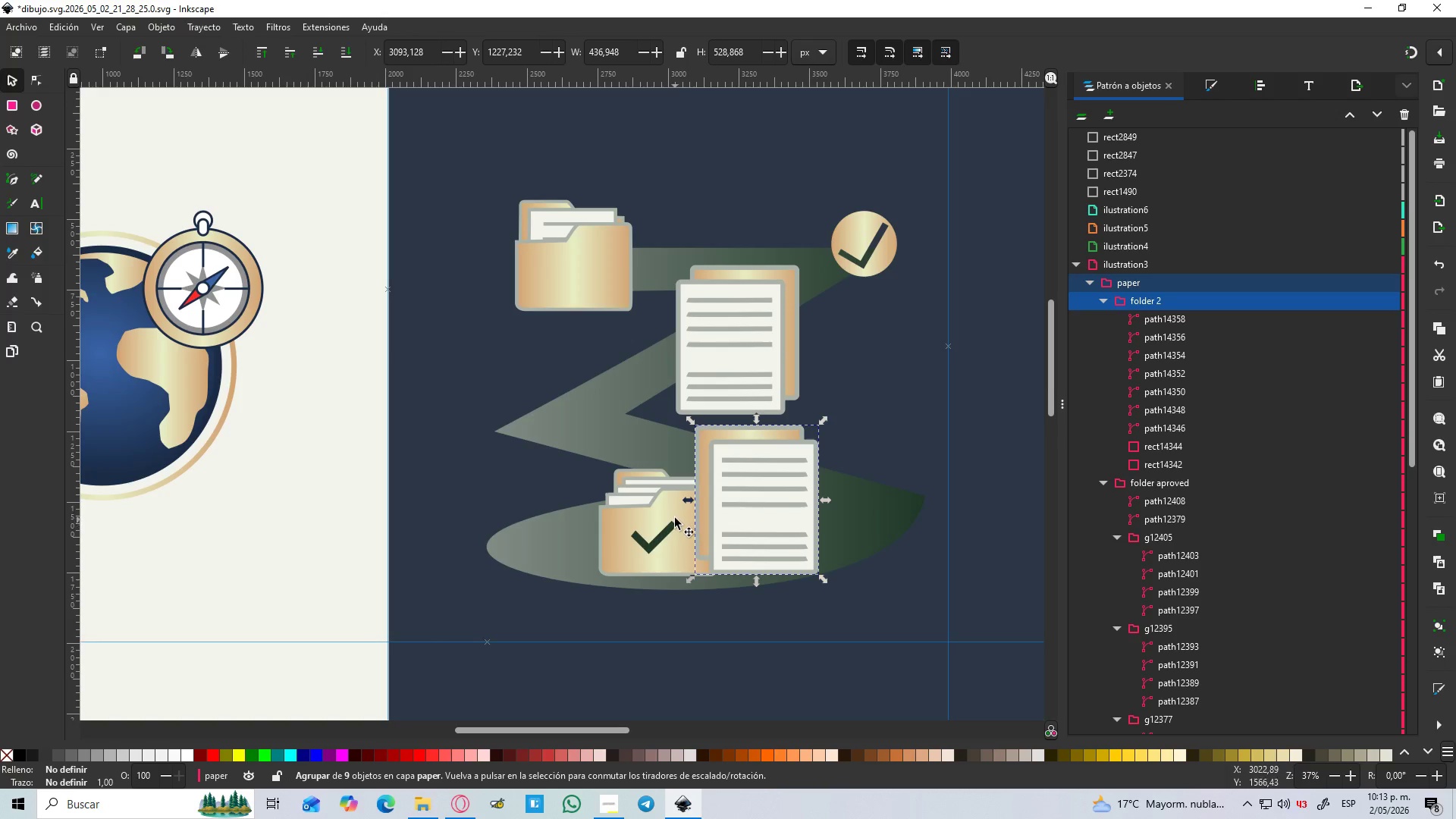 
left_click([676, 507])
 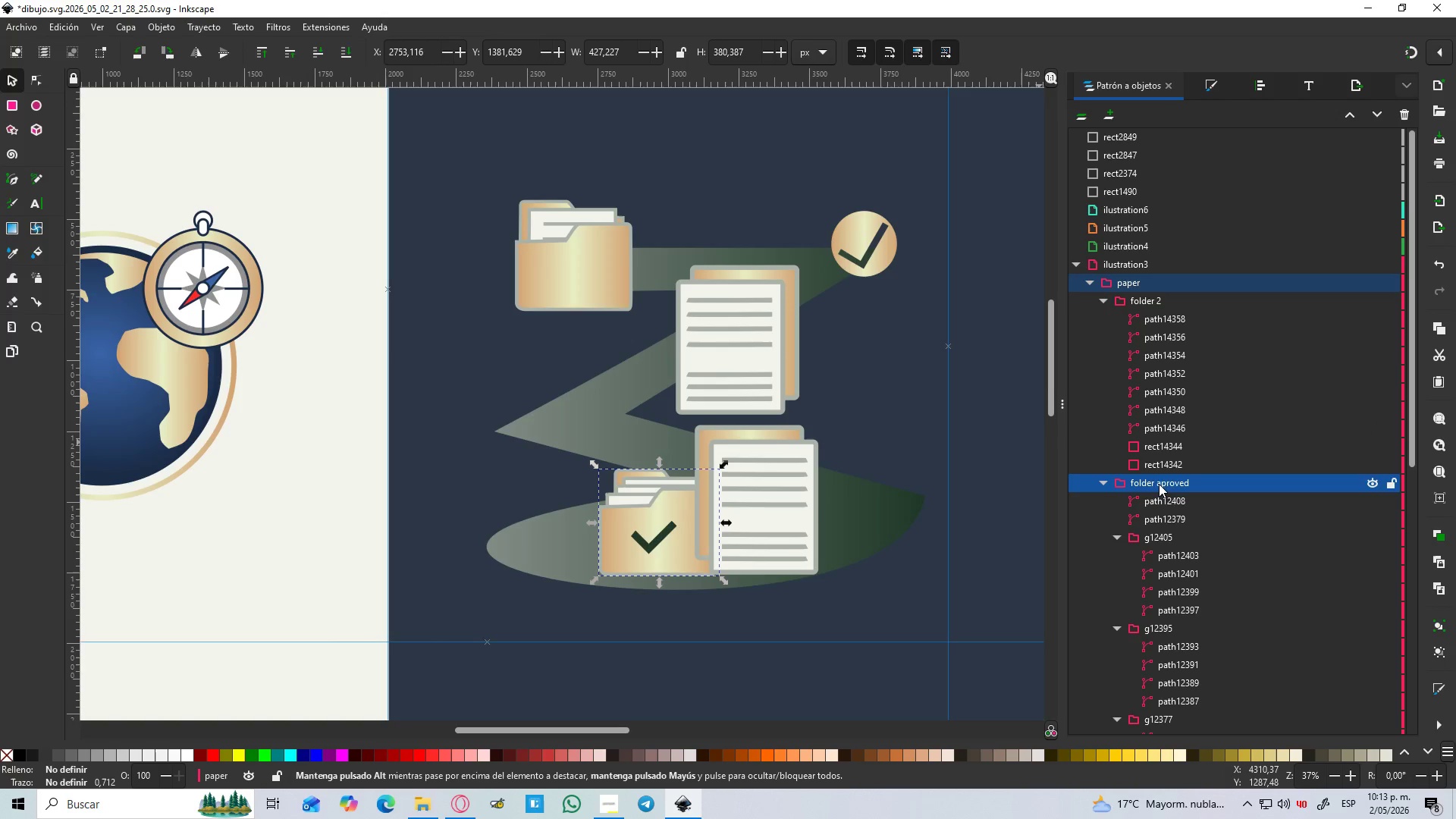 
left_click([1157, 297])
 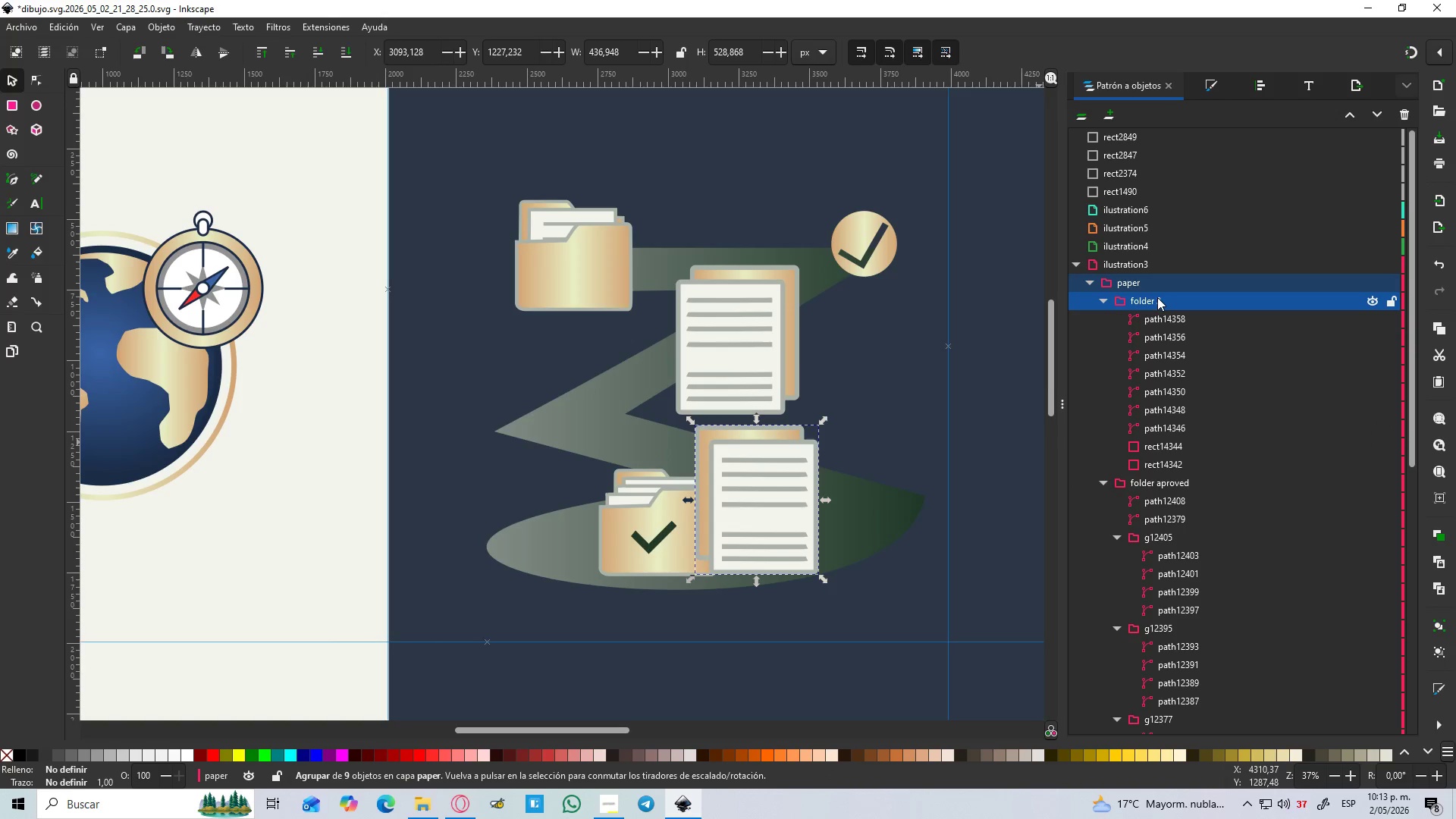 
double_click([1157, 297])
 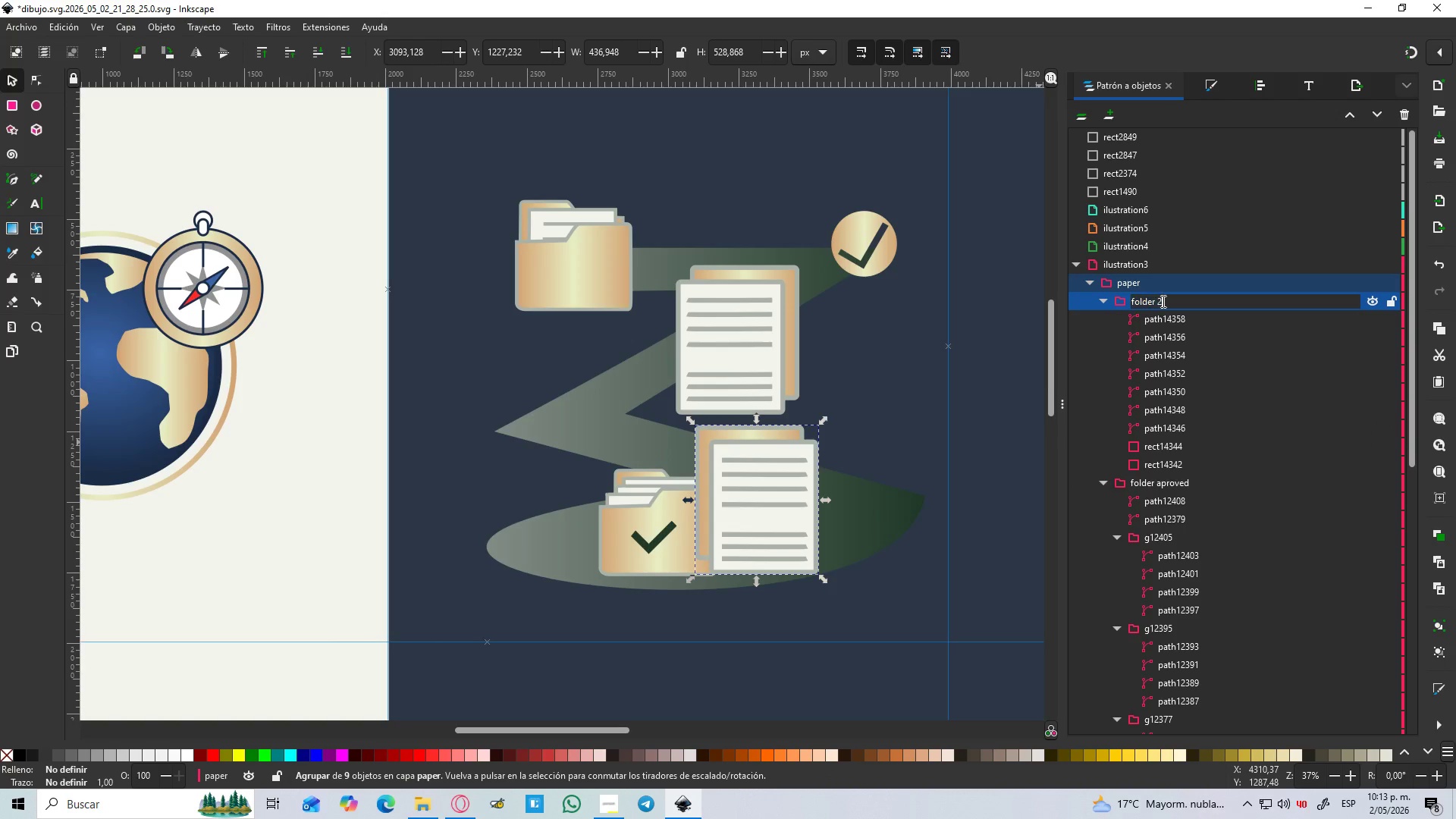 
left_click([1162, 301])
 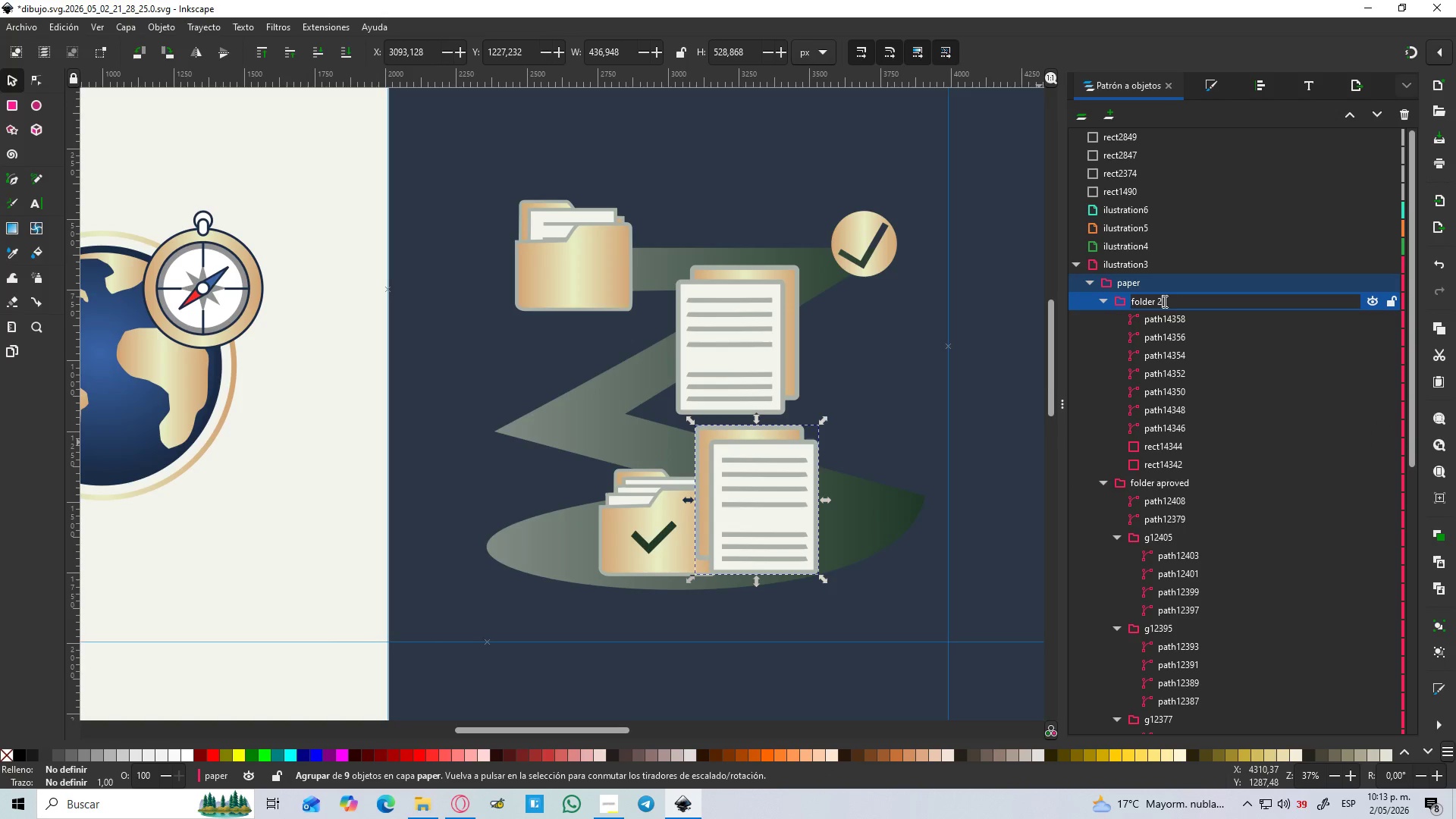 
key(Space)
 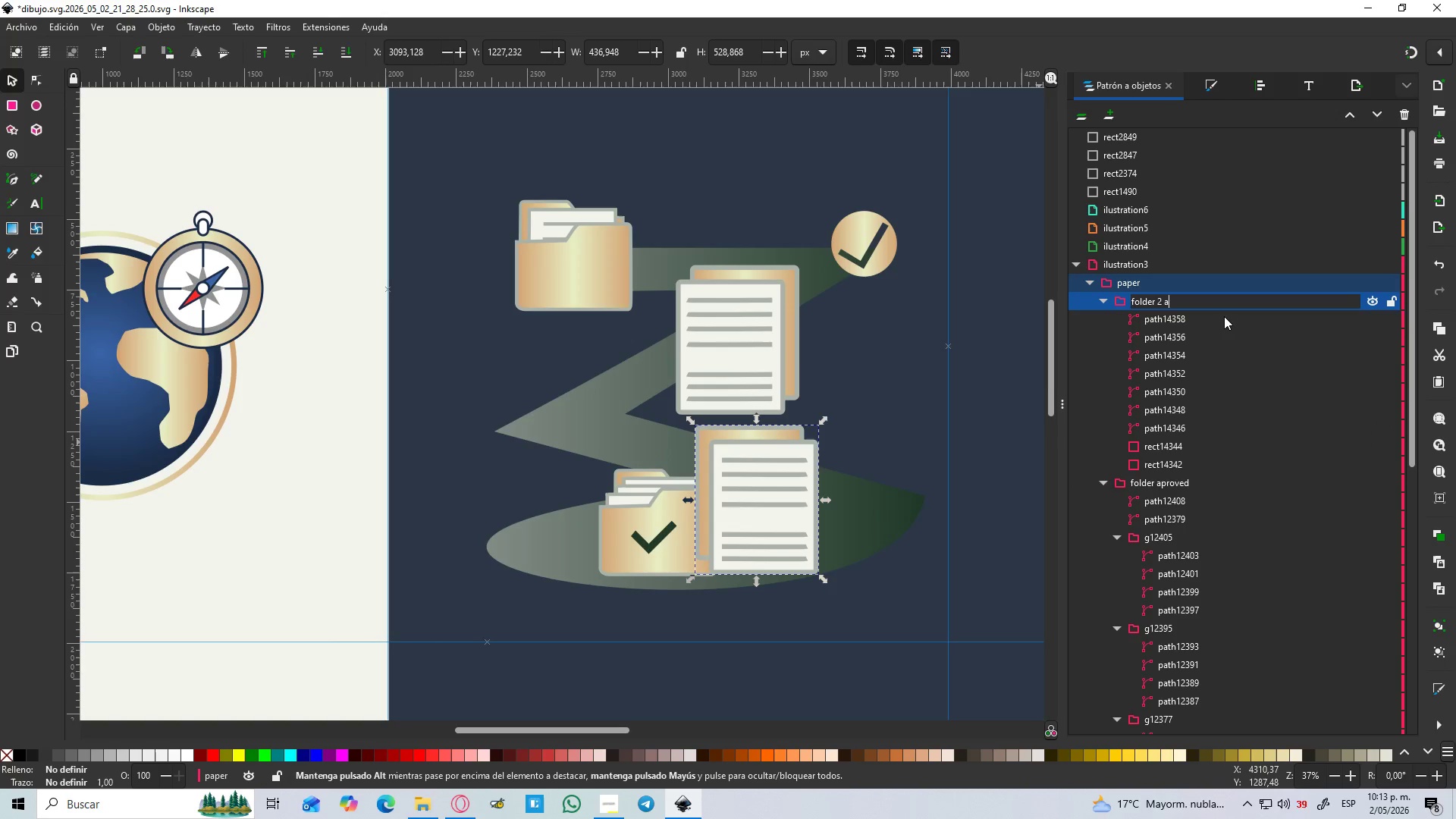 
type(aproved)
 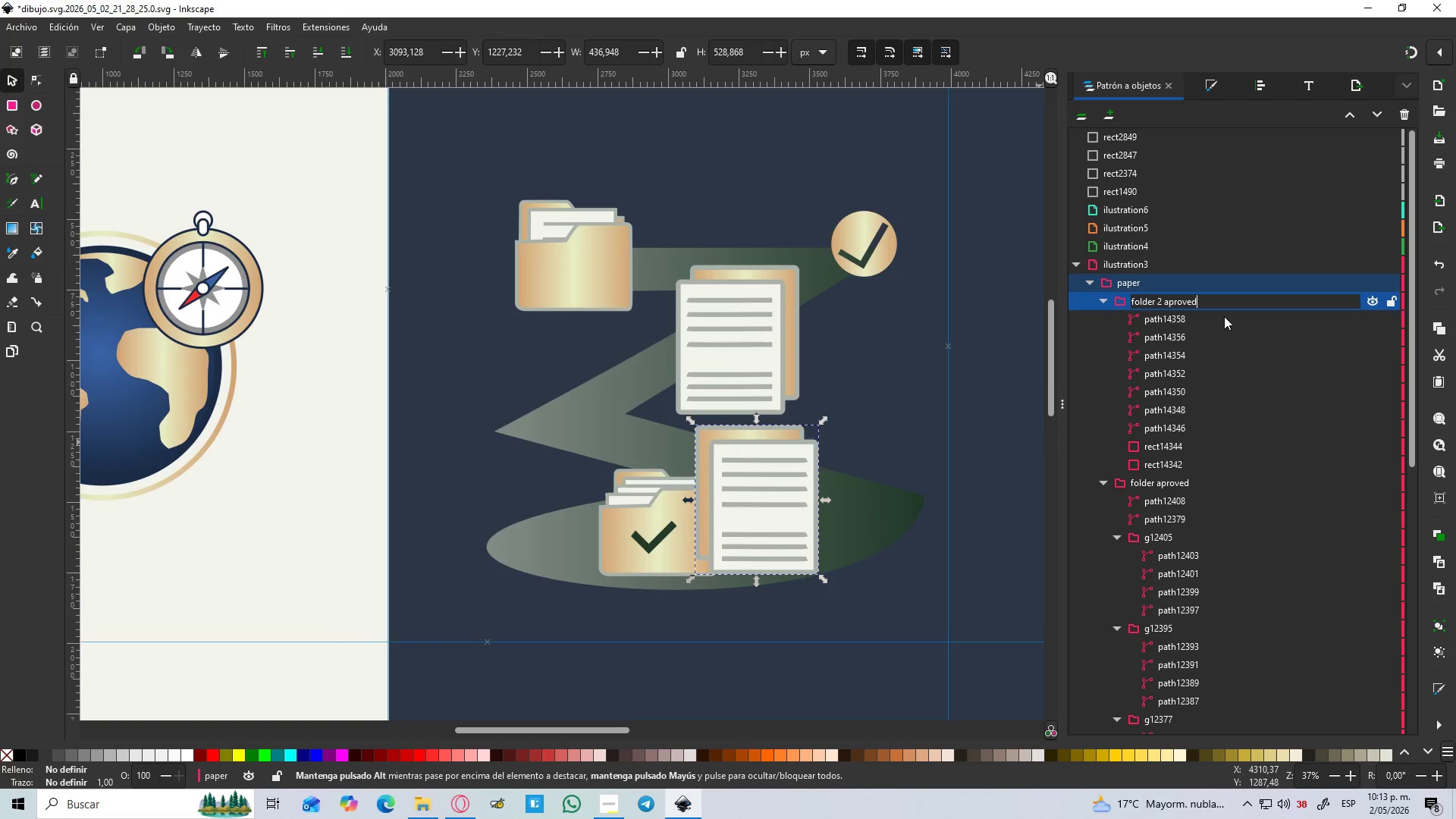 
key(Enter)
 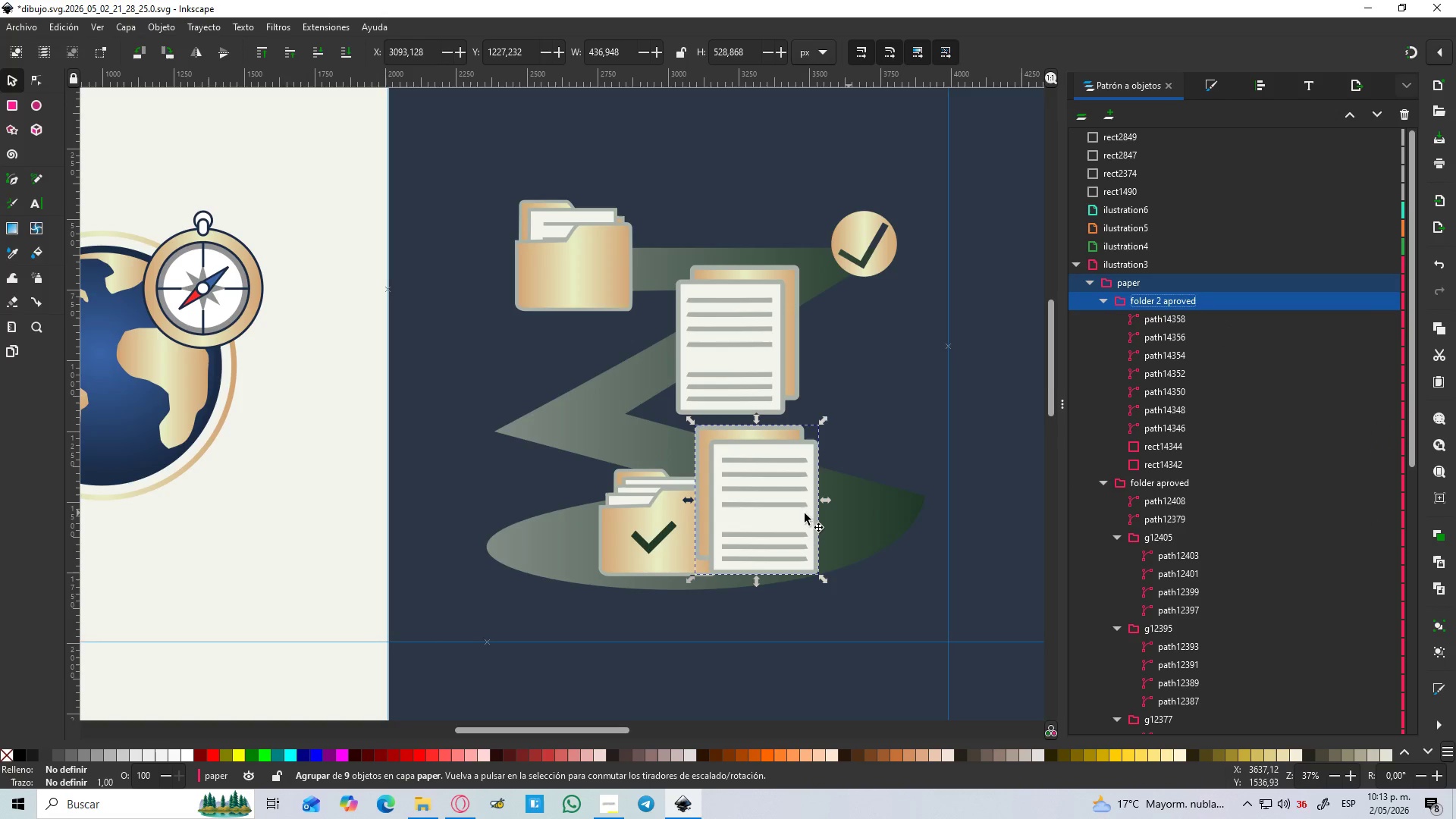 
left_click_drag(start_coordinate=[1155, 478], to_coordinate=[1184, 294])
 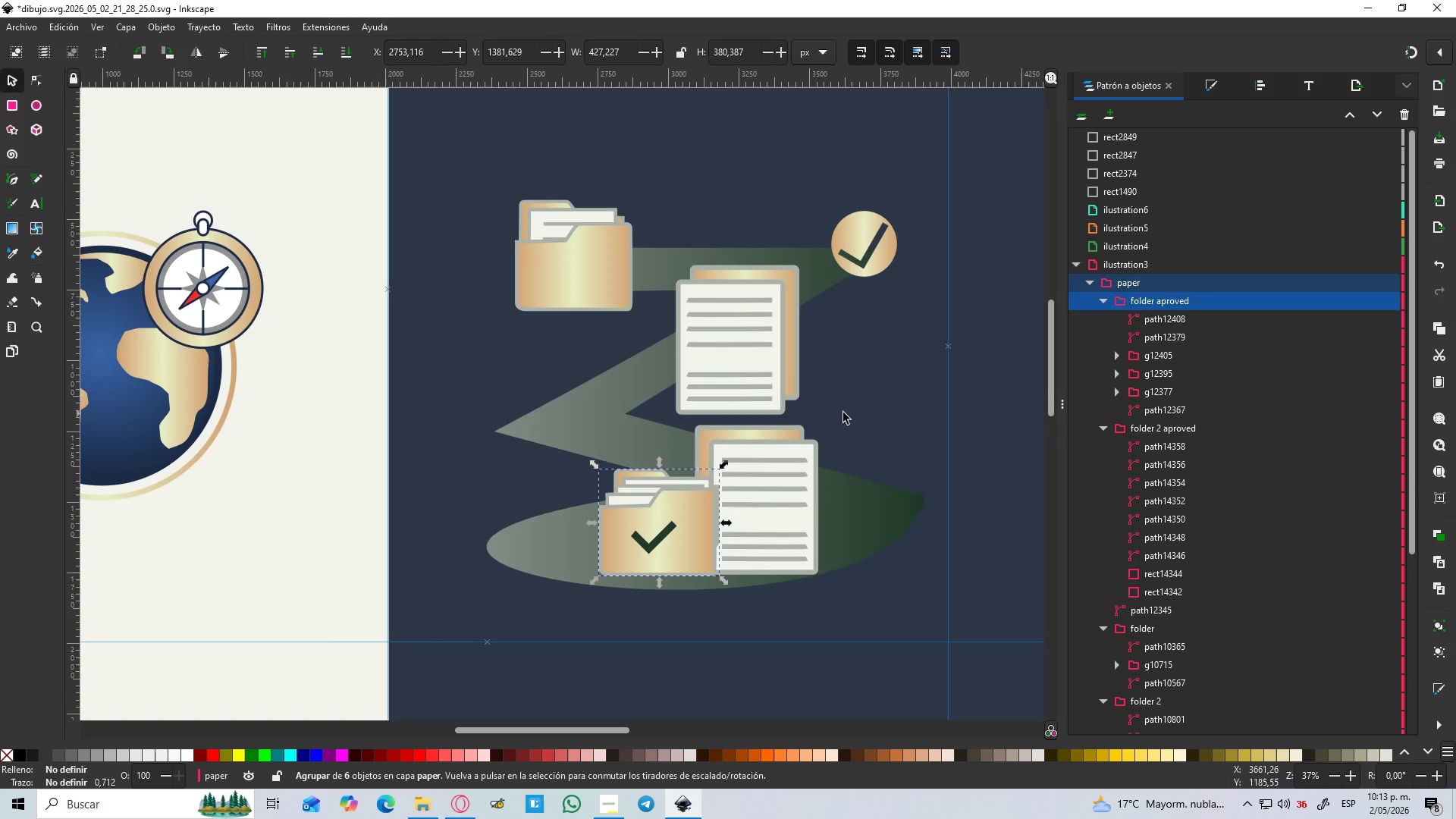 
left_click_drag(start_coordinate=[752, 350], to_coordinate=[750, 302])
 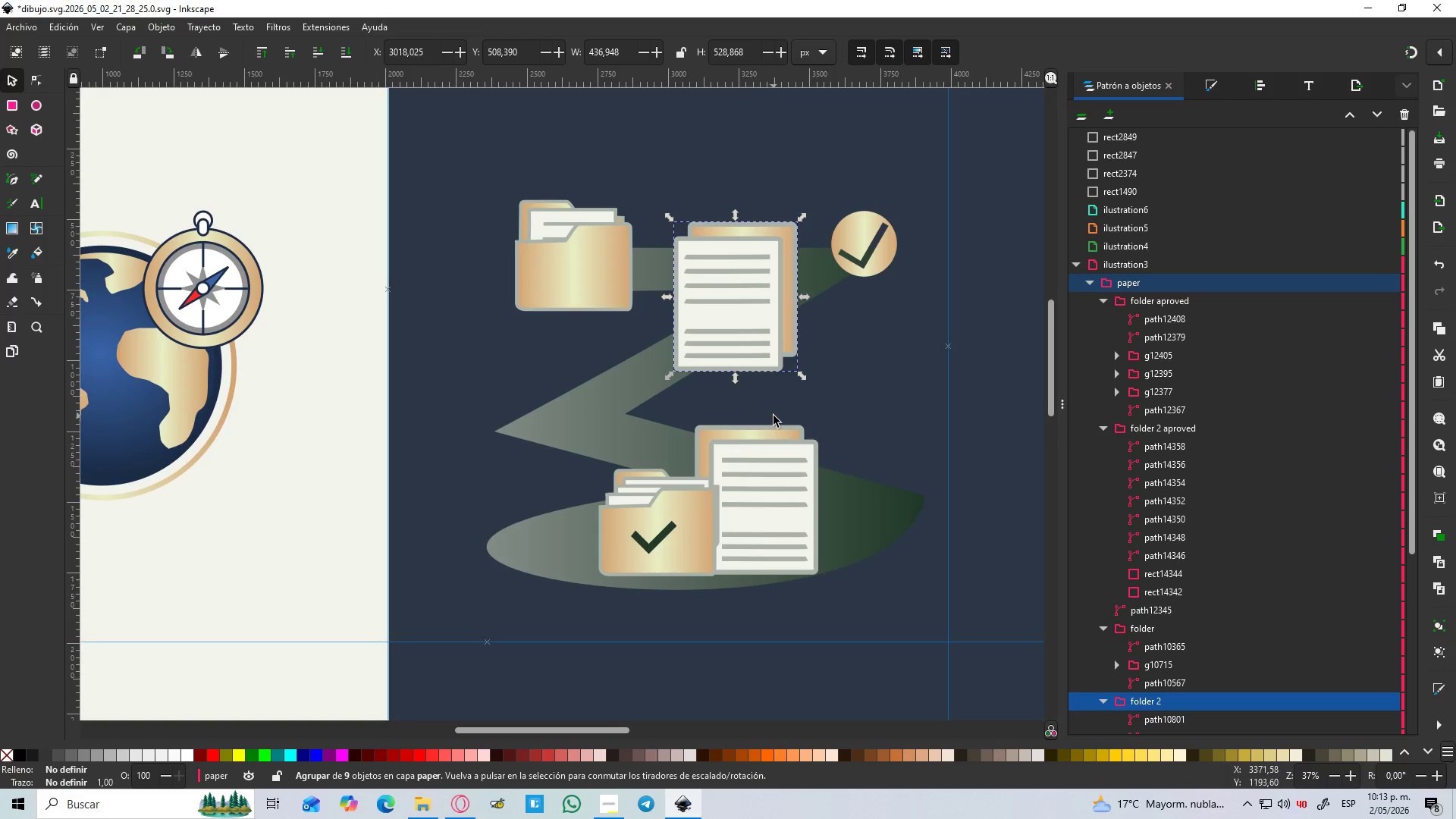 
hold_key(key=ControlLeft, duration=0.58)
scroll: coordinate [666, 548], scroll_direction: up, amount: 1.0
 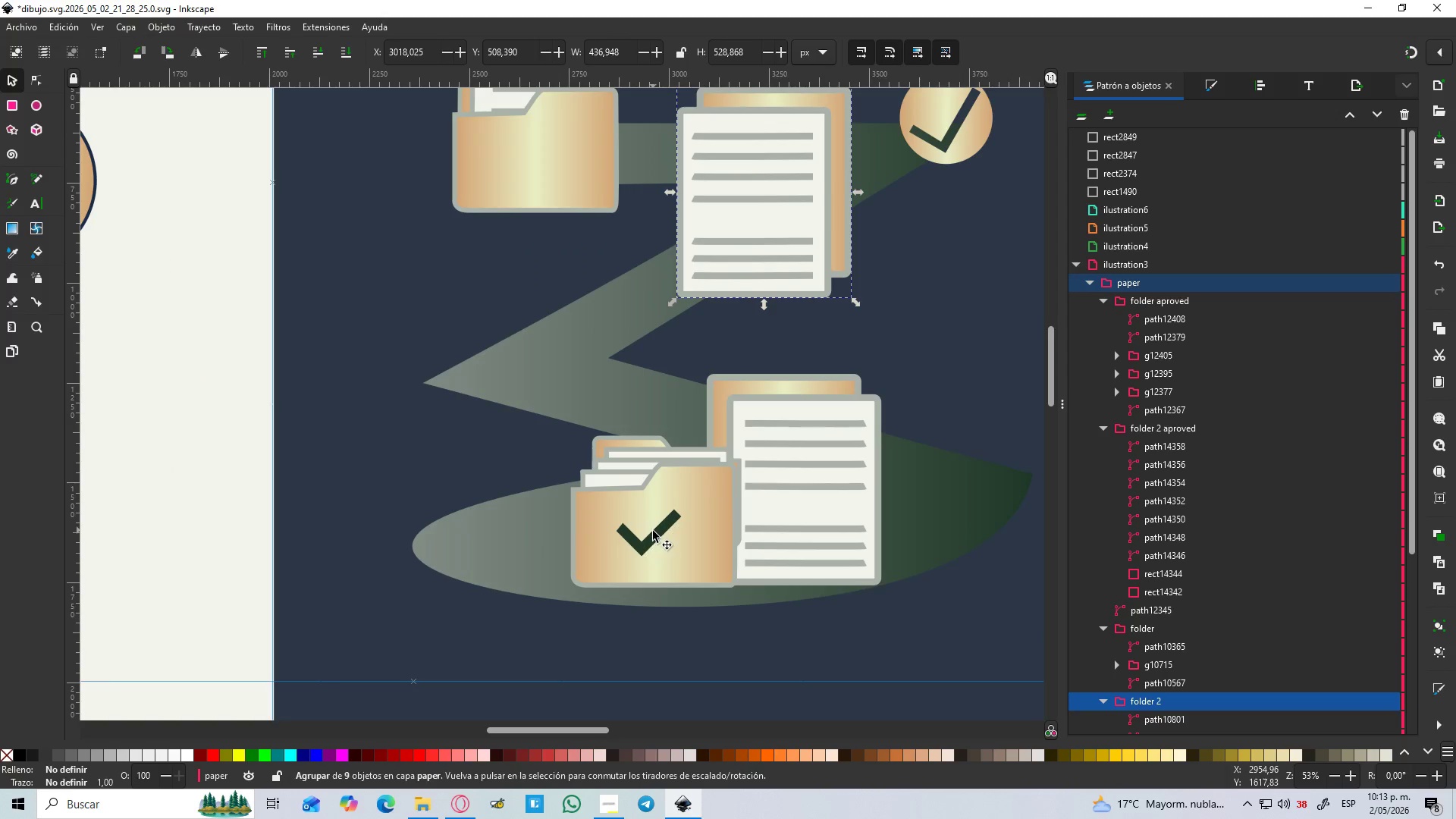 
left_click([657, 532])
 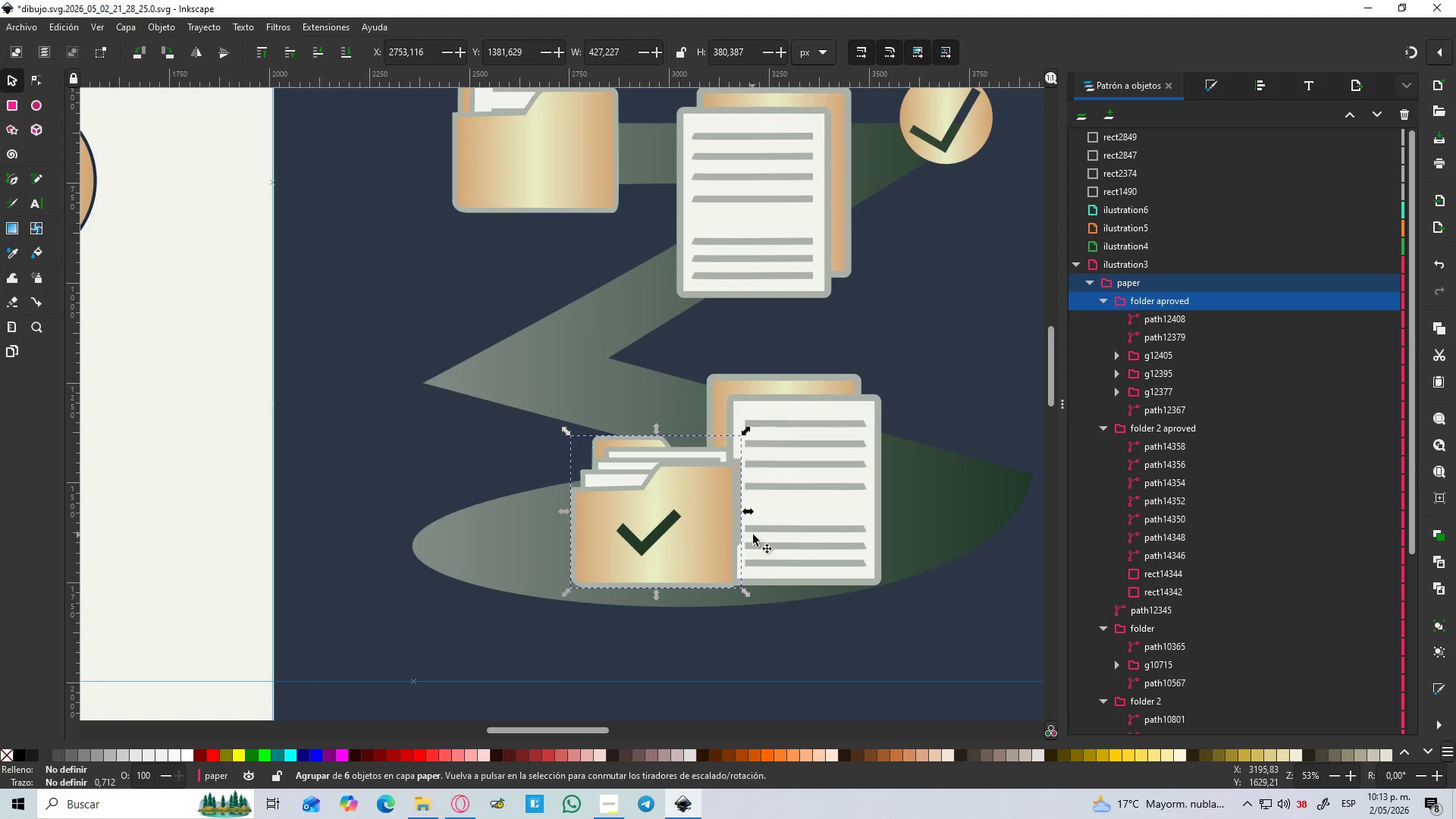 
hold_key(key=ControlLeft, duration=0.72)
scroll: coordinate [762, 540], scroll_direction: up, amount: 1.0
 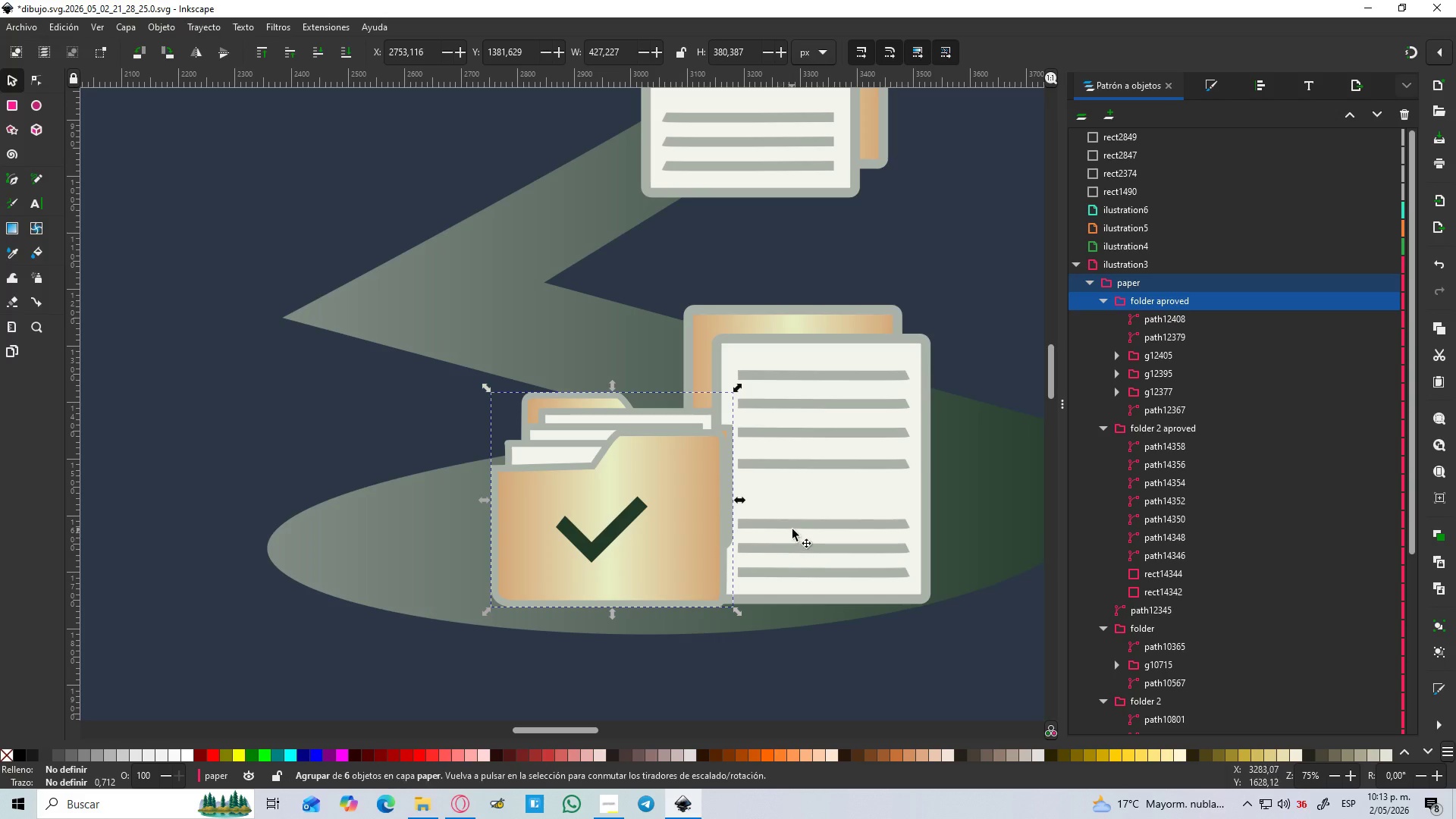 
left_click([794, 523])
 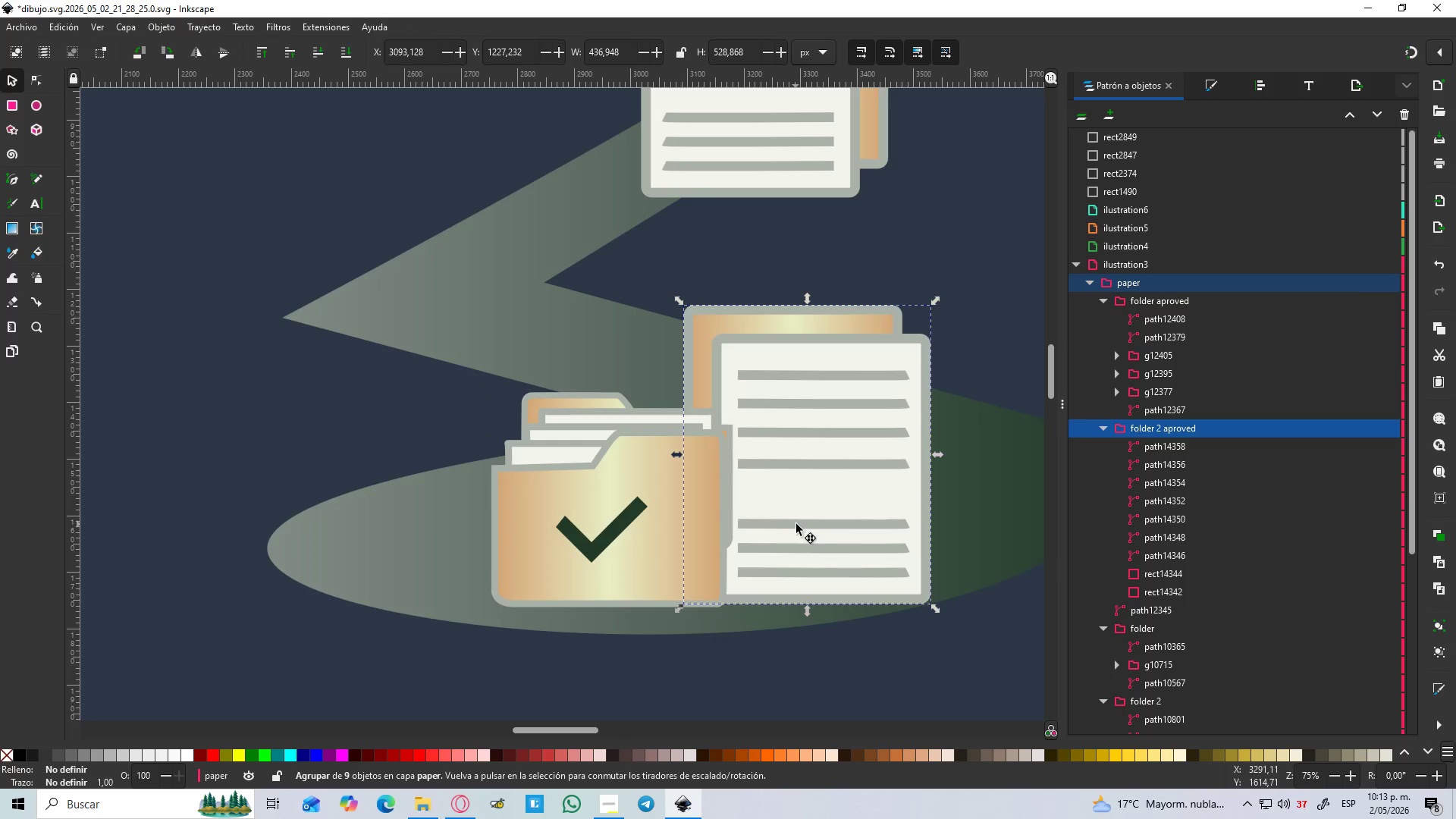 
double_click([798, 524])
 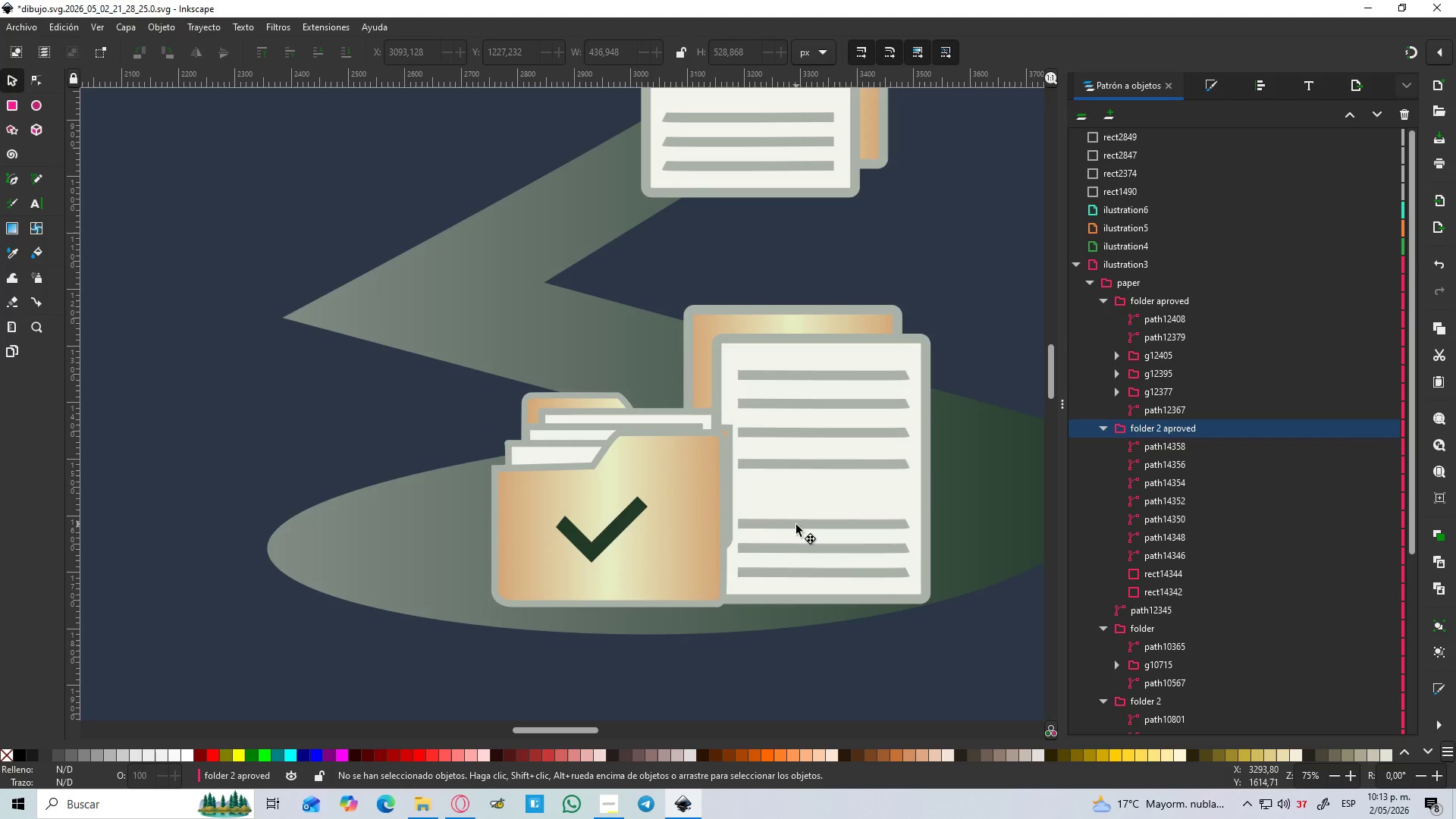 
triple_click([802, 525])
 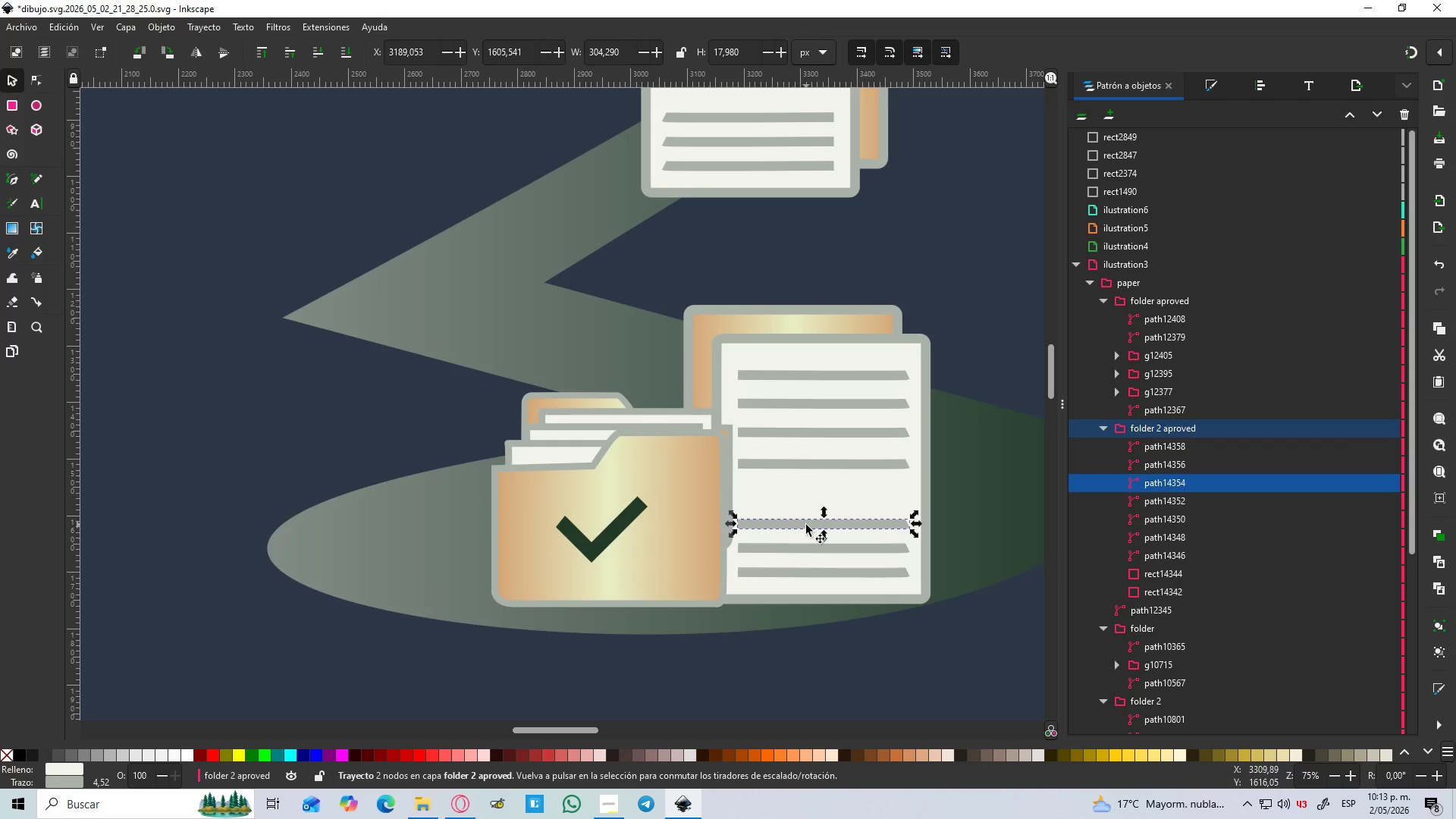 
key(Delete)
 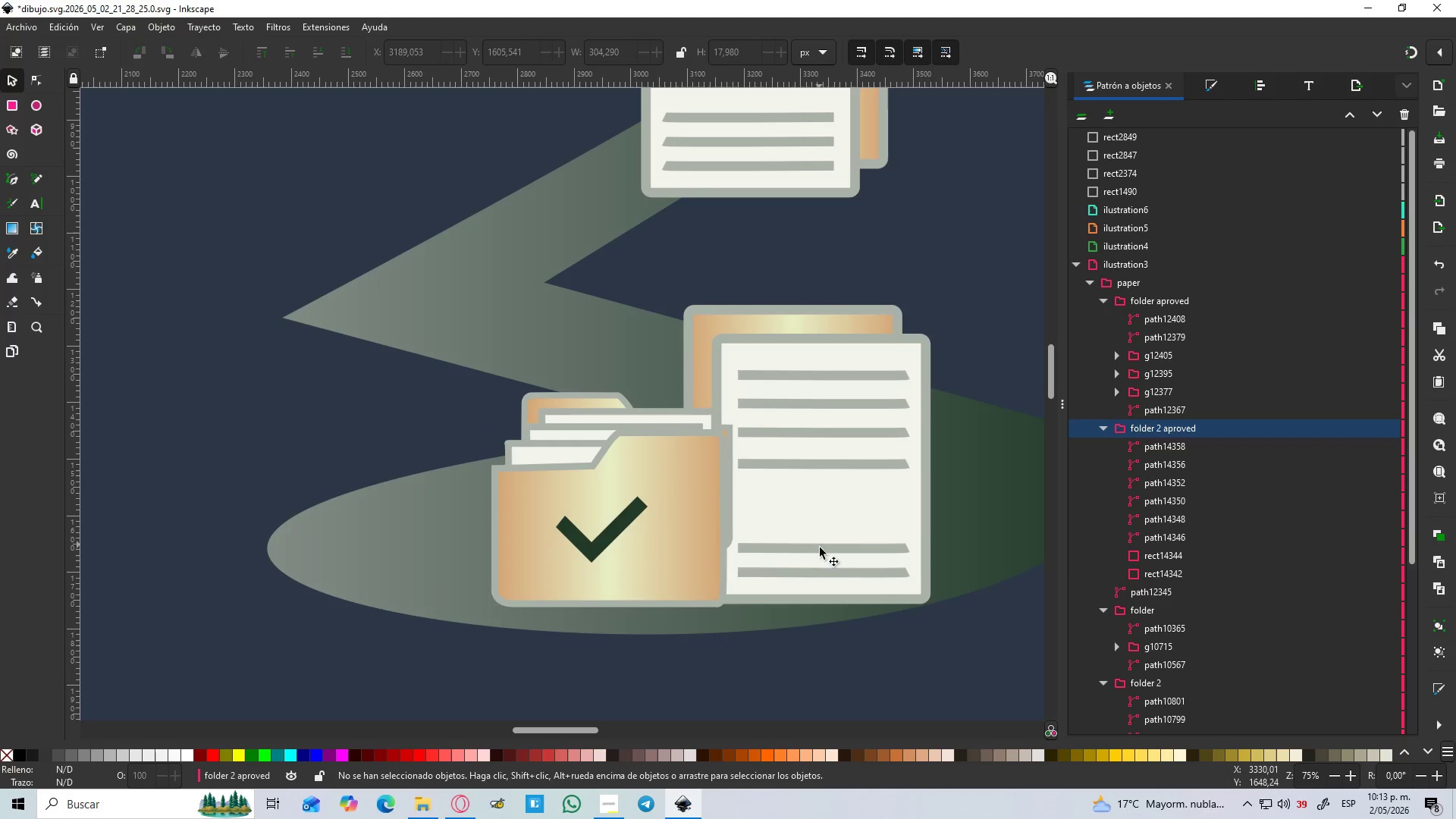 
left_click([820, 548])
 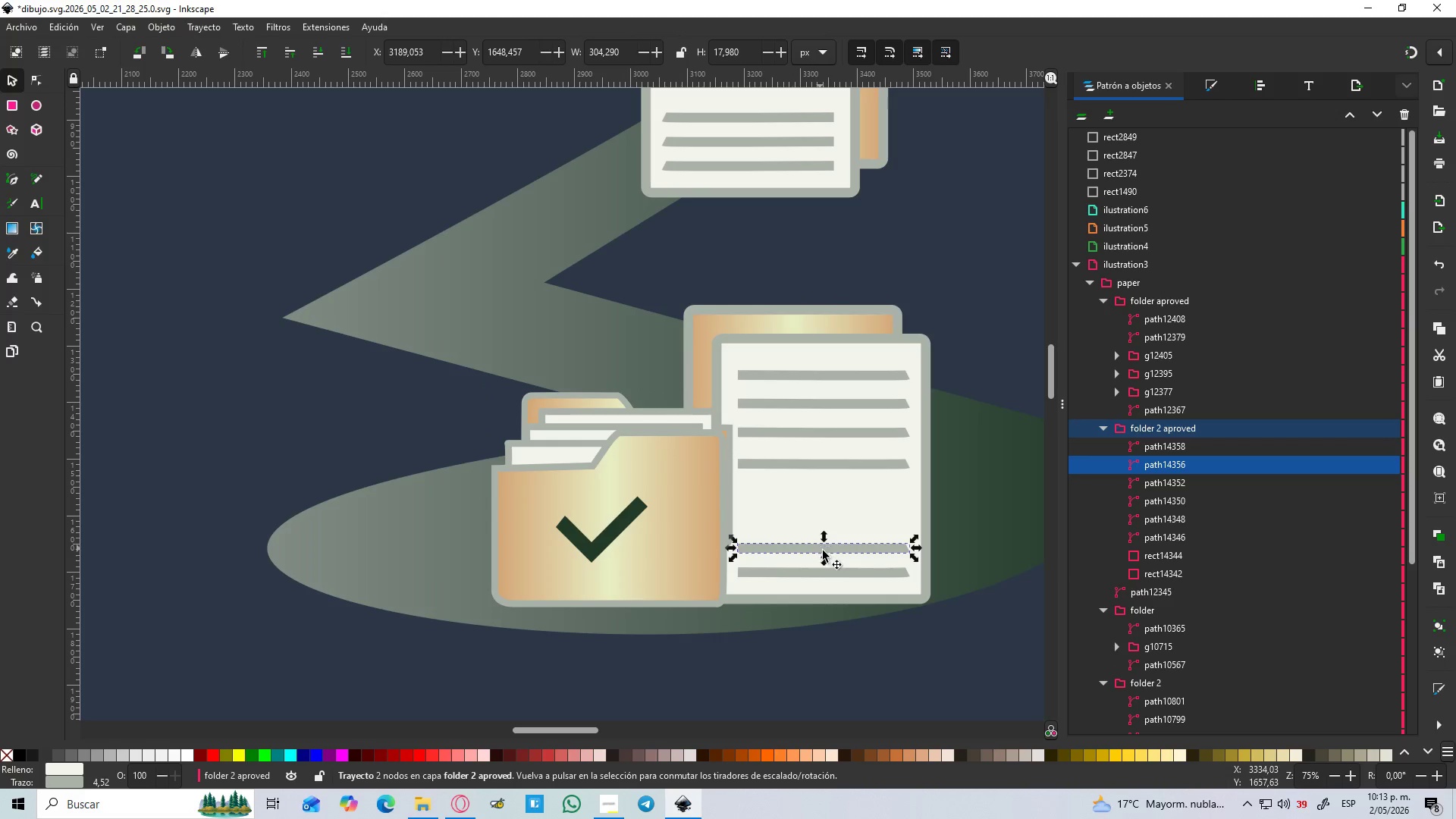 
key(Delete)
 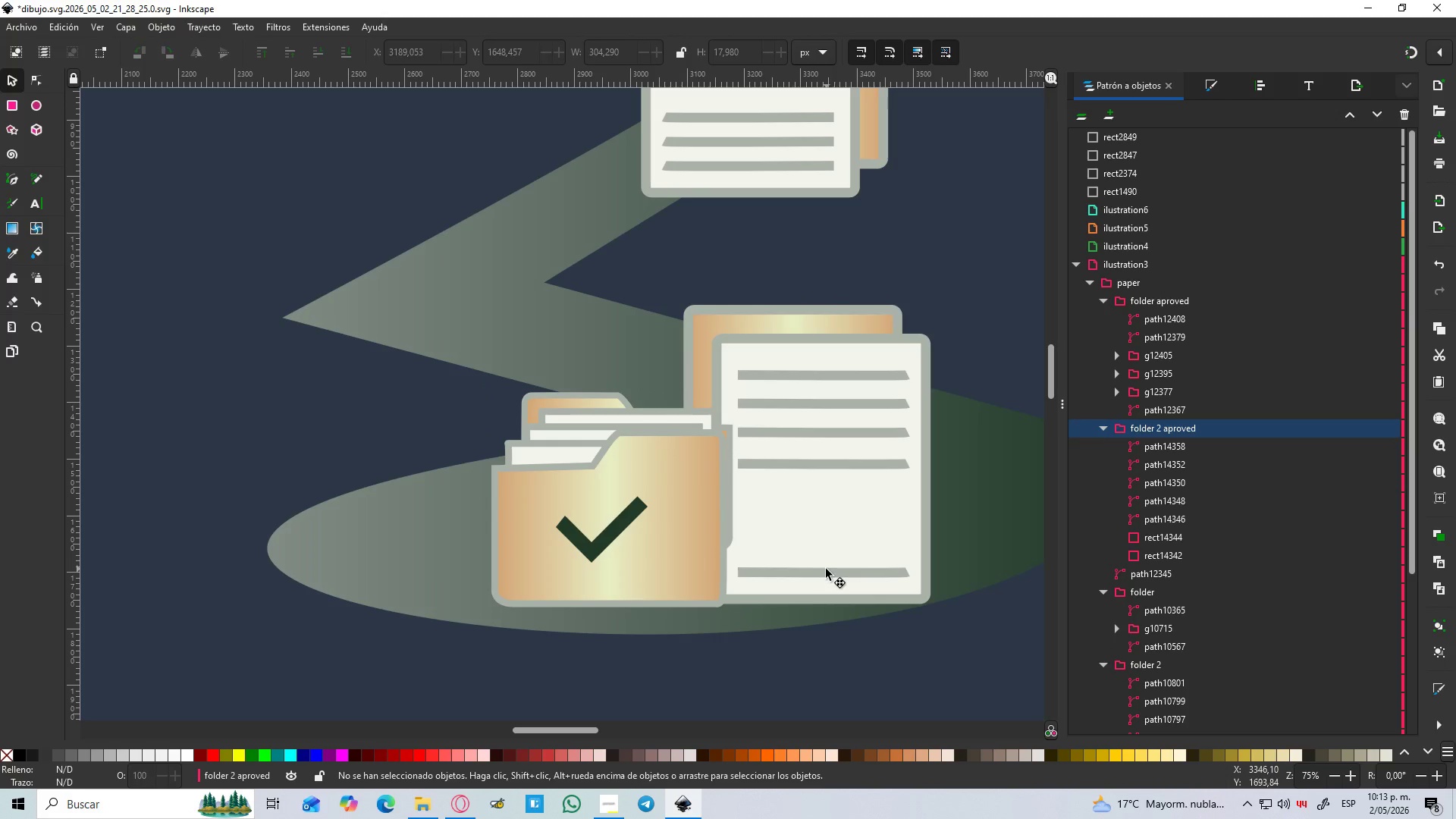 
key(Delete)
 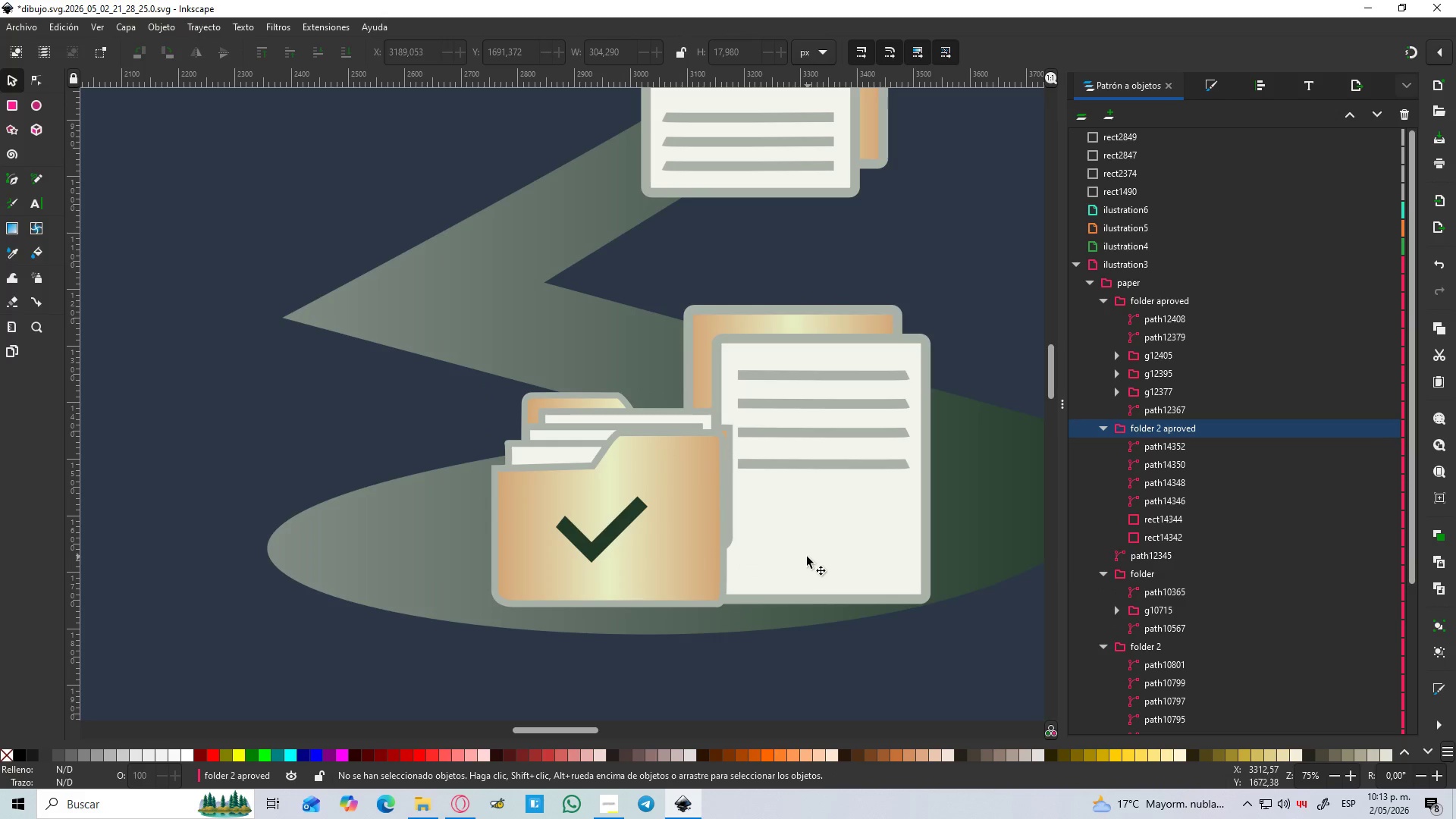 
key(B)
 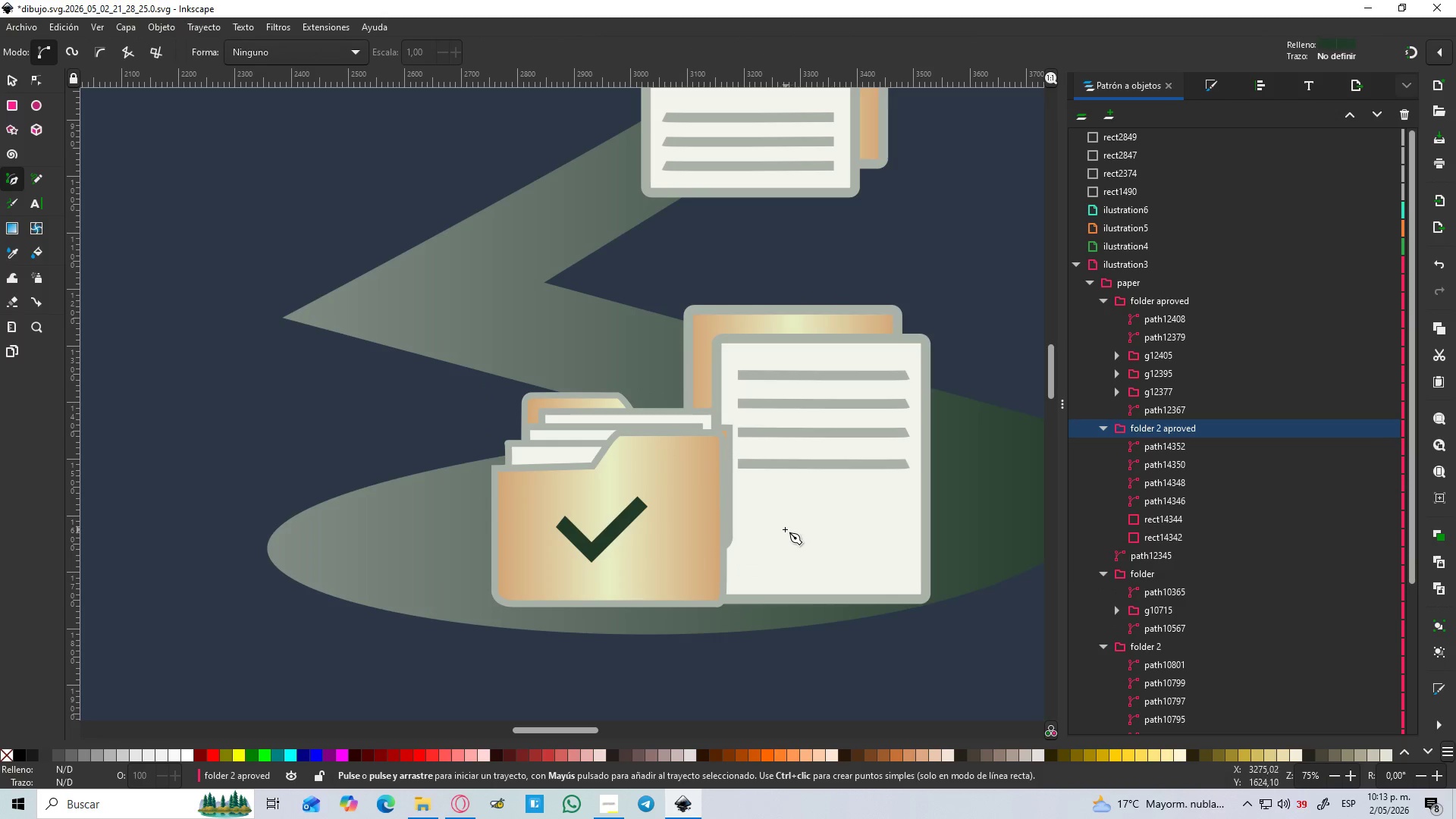 
left_click([781, 529])
 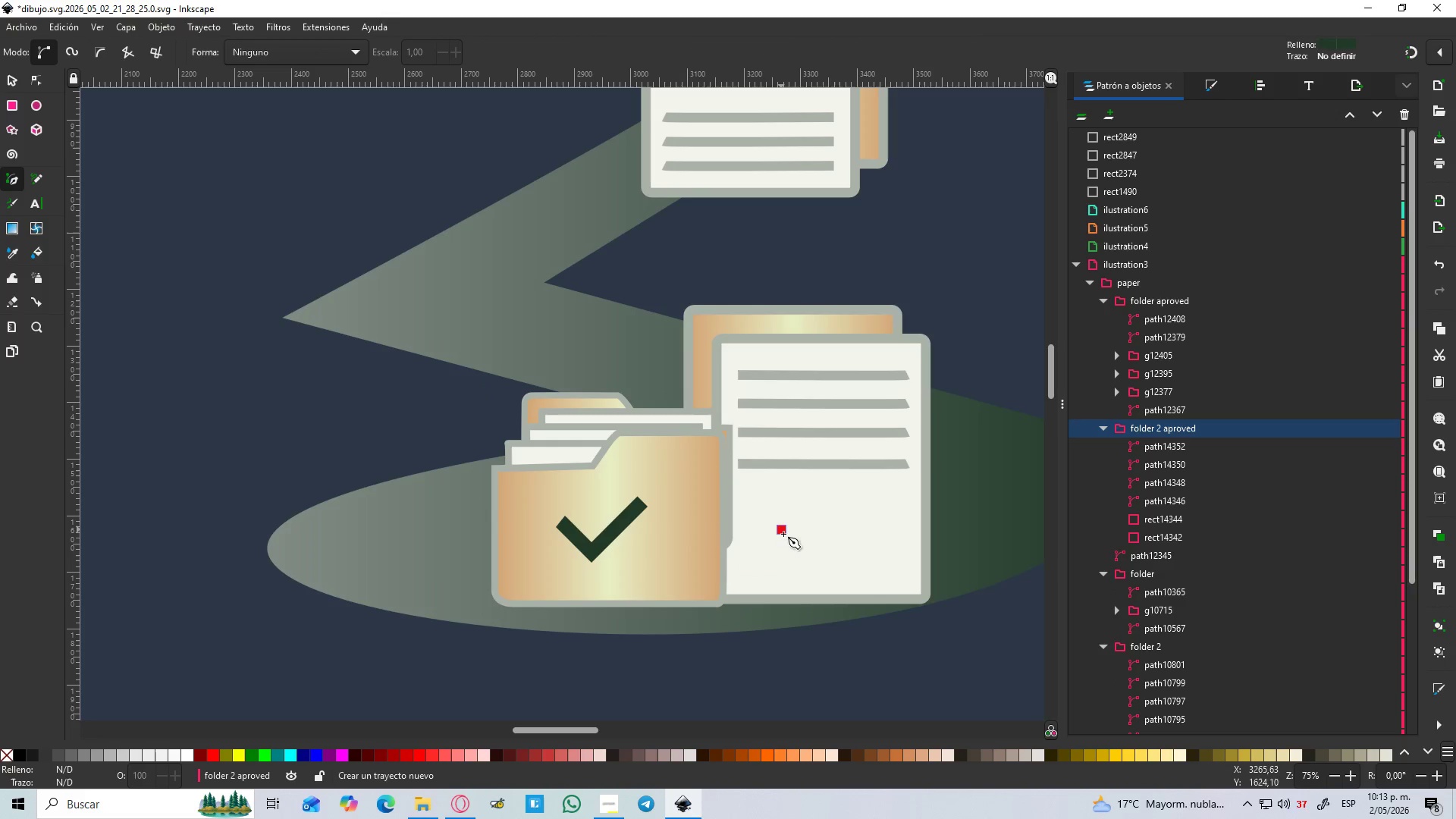 
hold_key(key=ControlLeft, duration=1.05)
 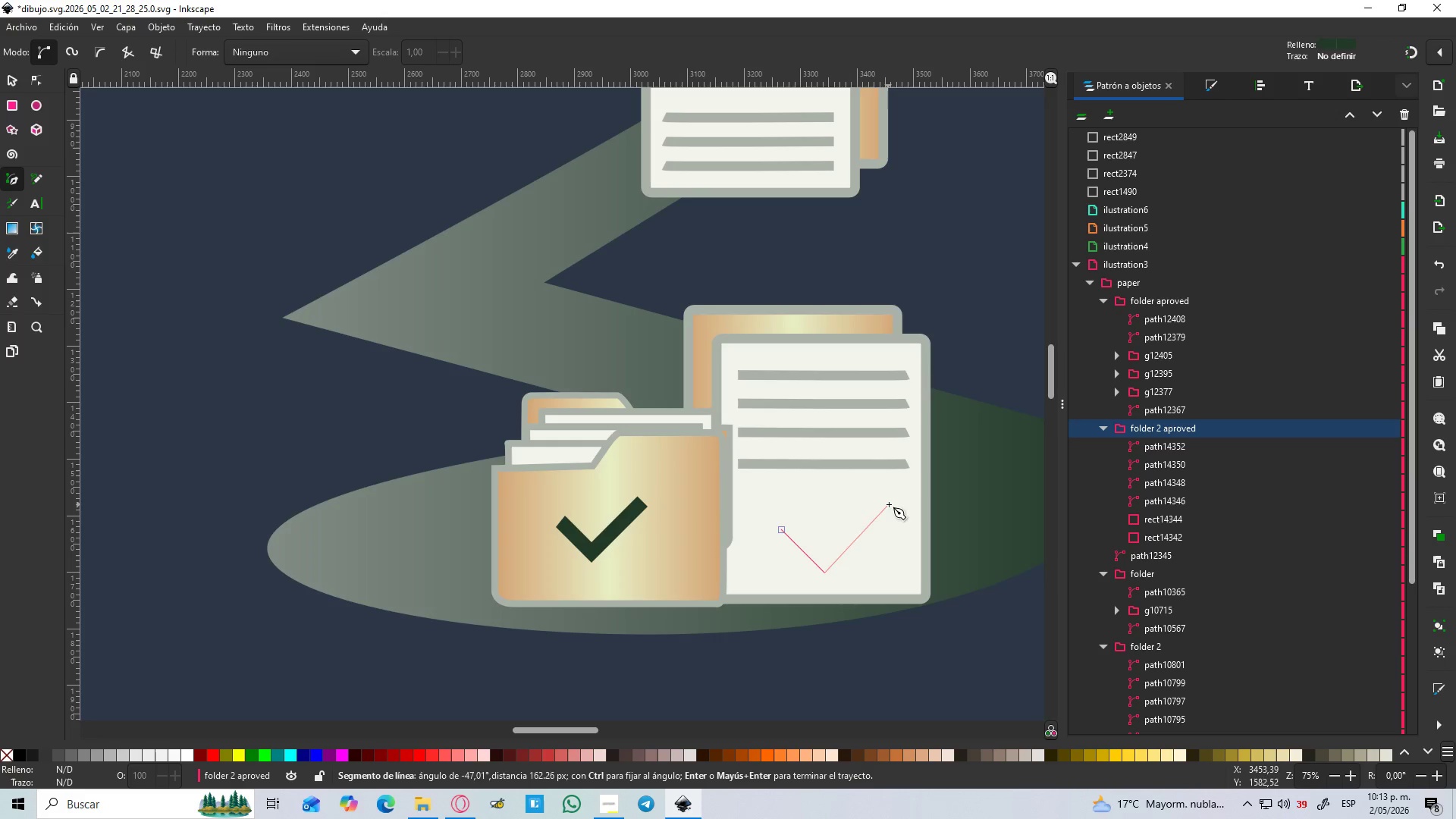 
hold_key(key=ControlLeft, duration=0.73)
 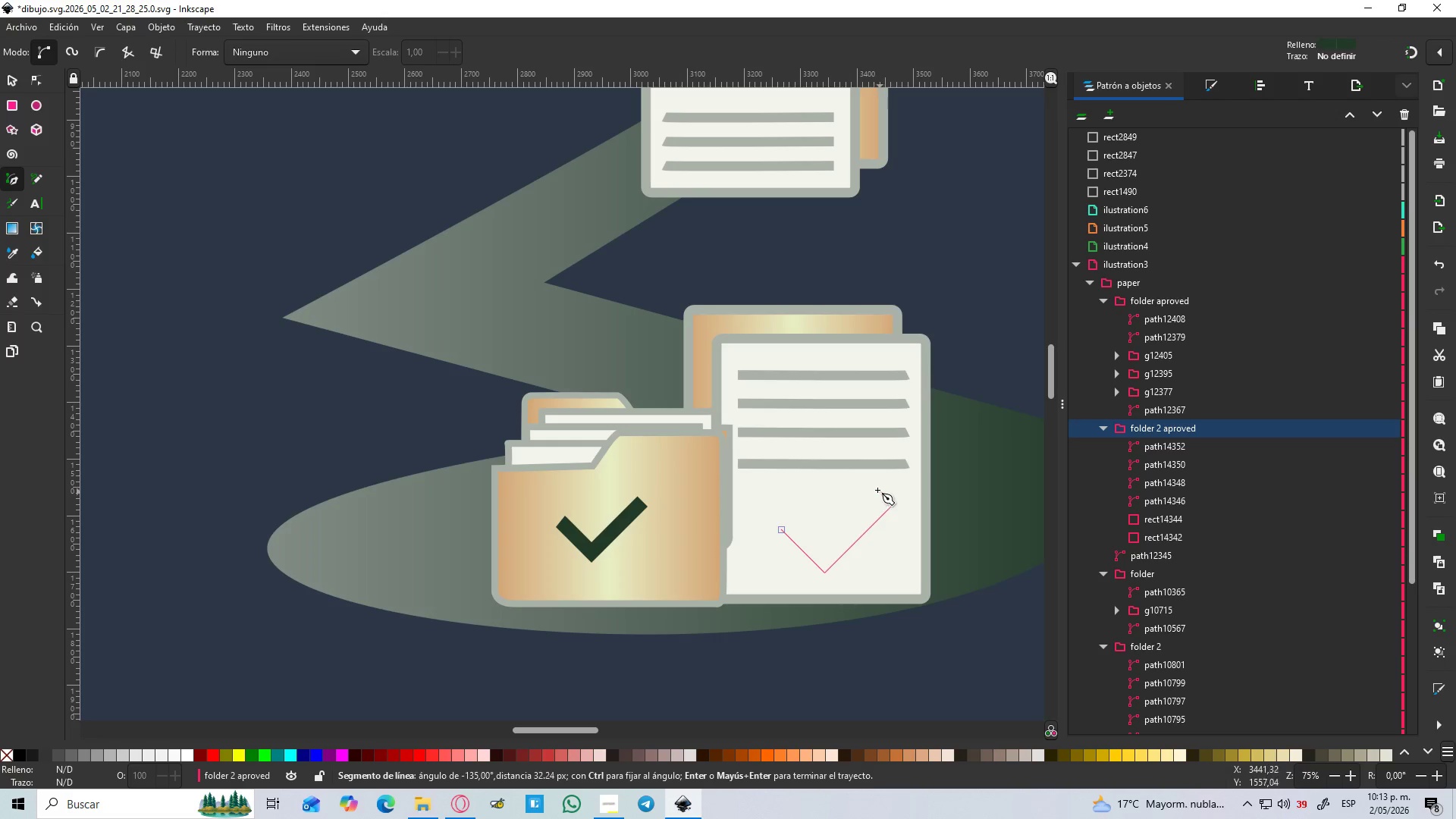 
hold_key(key=ControlLeft, duration=1.5)
 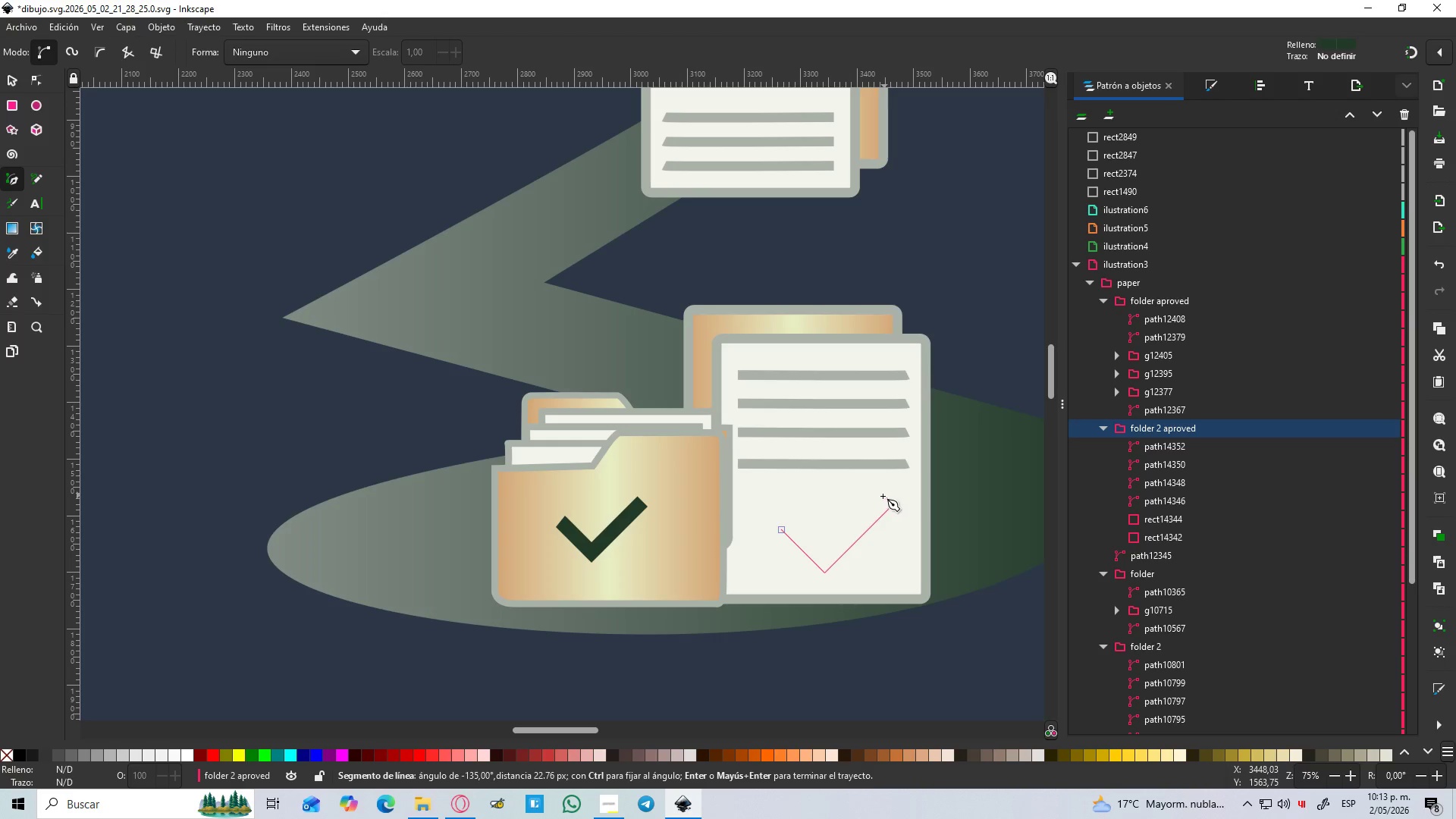 
hold_key(key=ControlLeft, duration=0.69)
left_click([884, 495])
 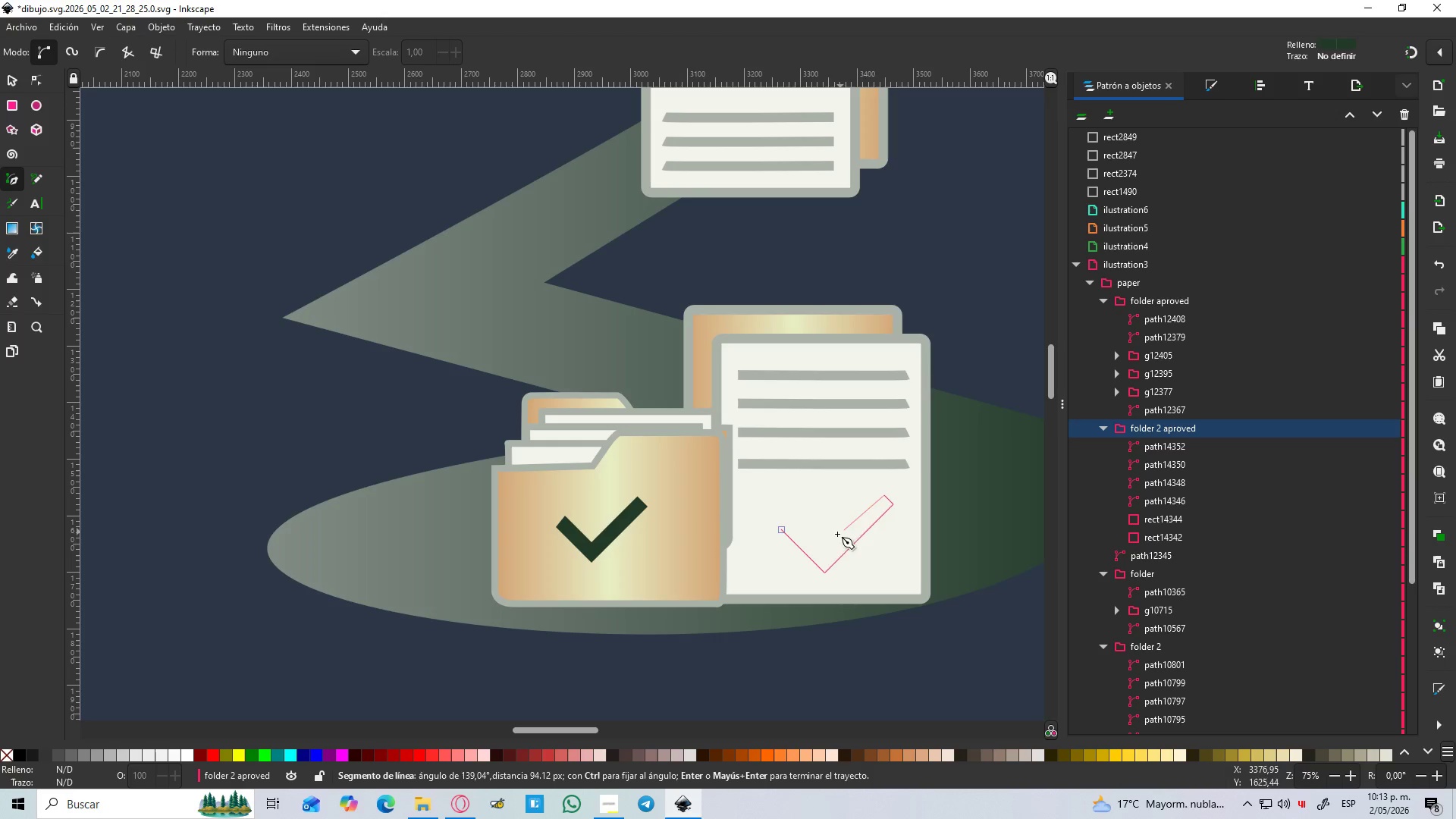 
hold_key(key=ControlLeft, duration=1.5)
 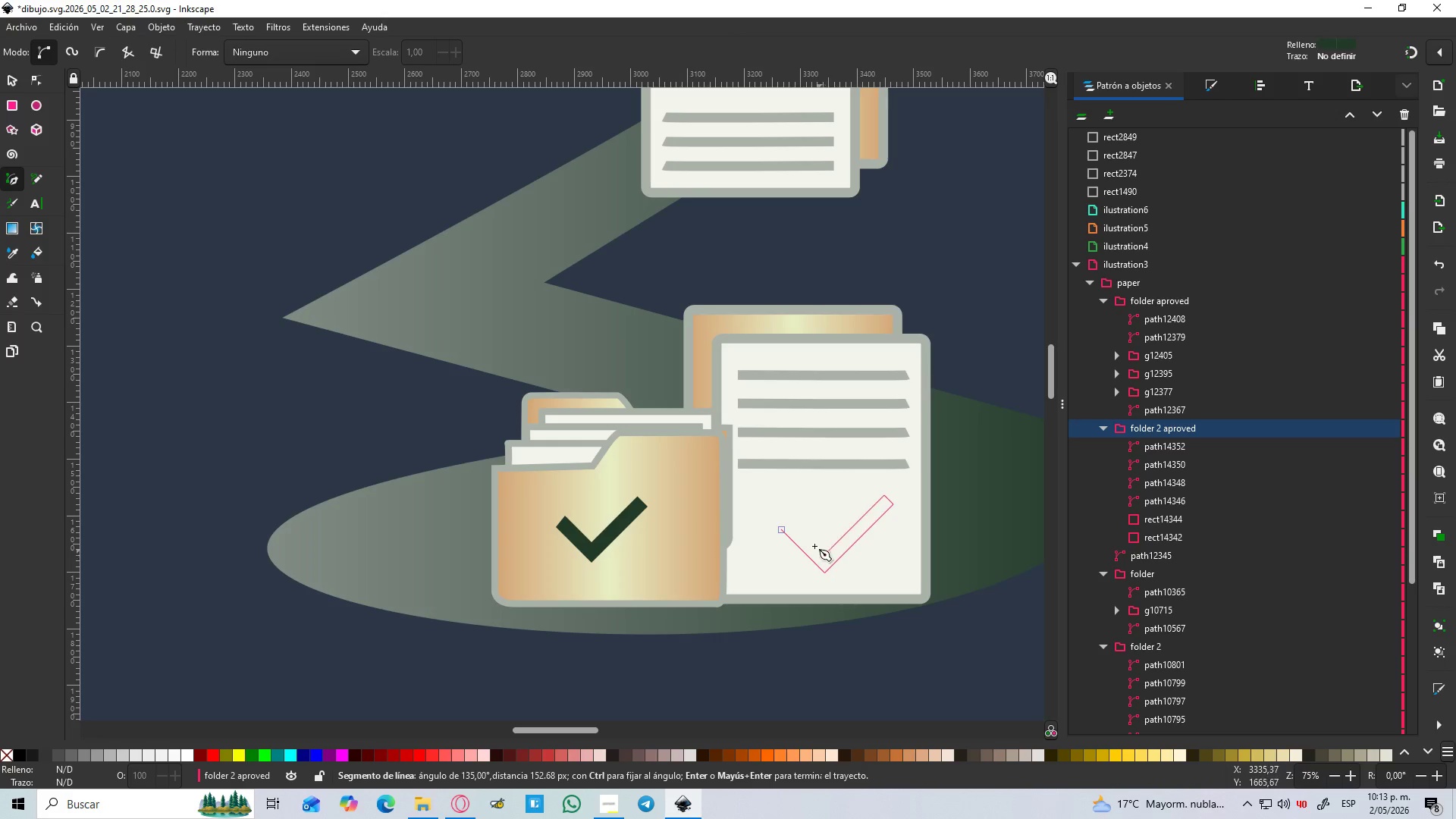 
key(Control+ControlLeft)
 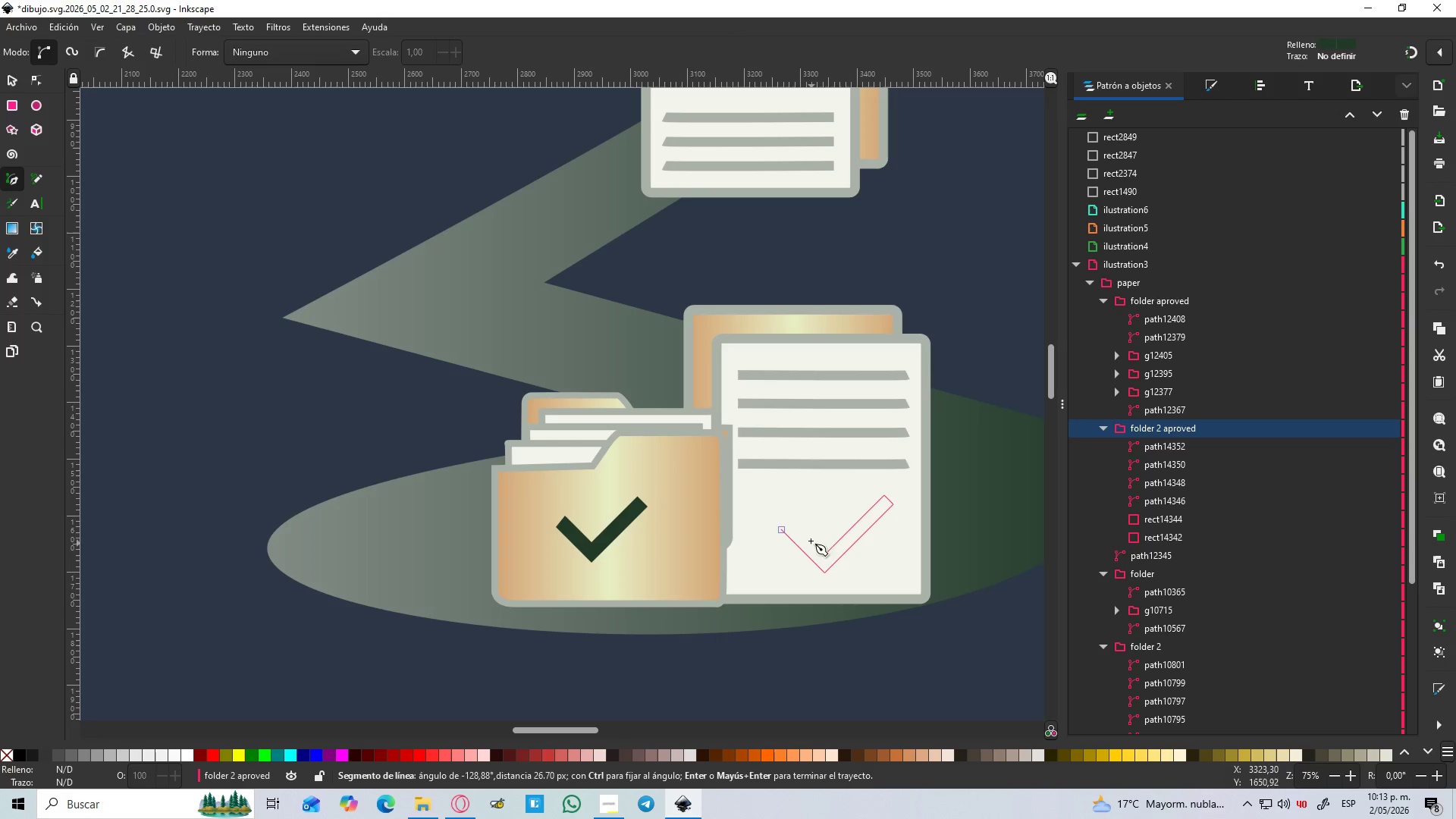 
key(Control+ControlLeft)
 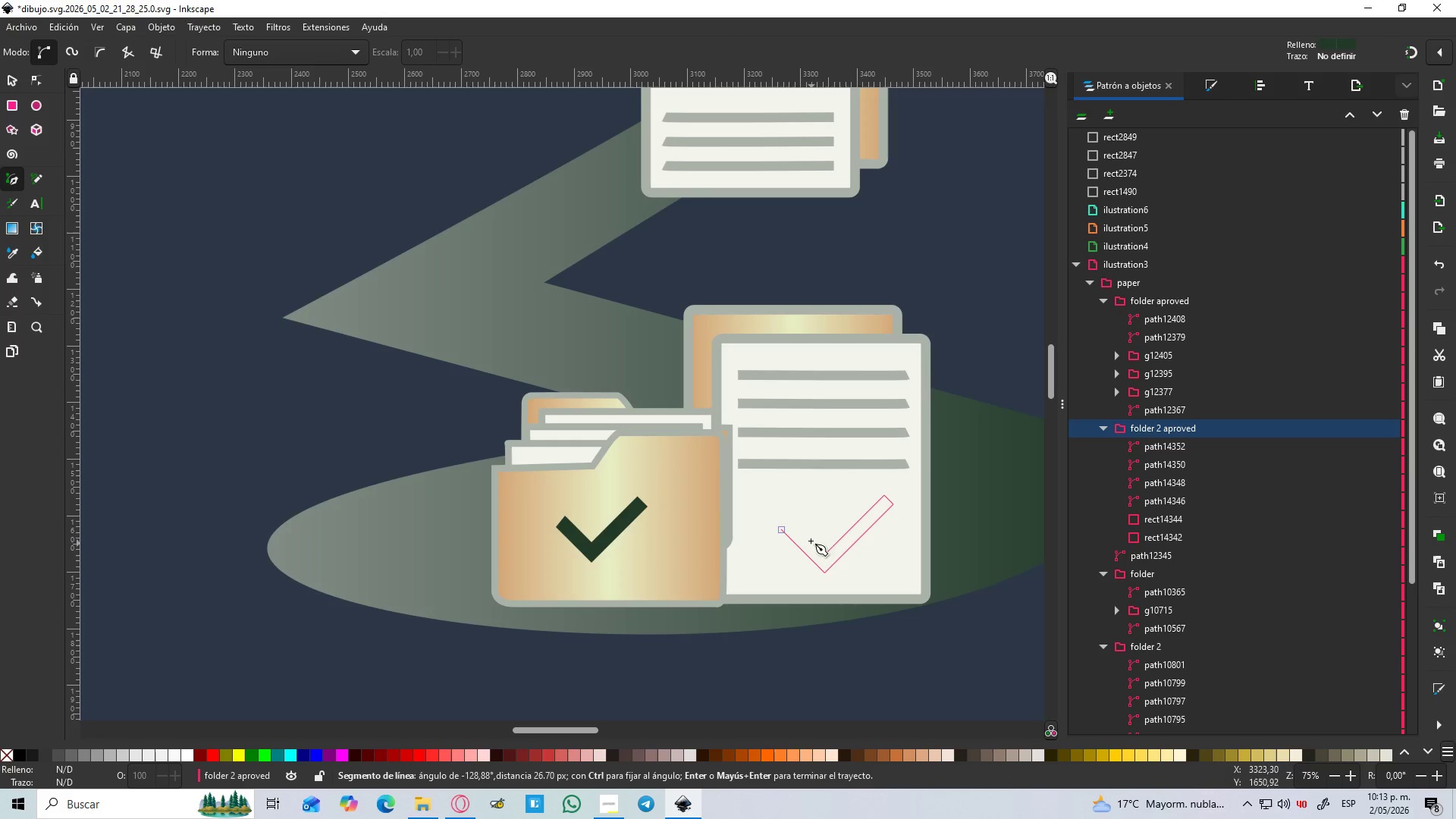 
key(Control+ControlLeft)
 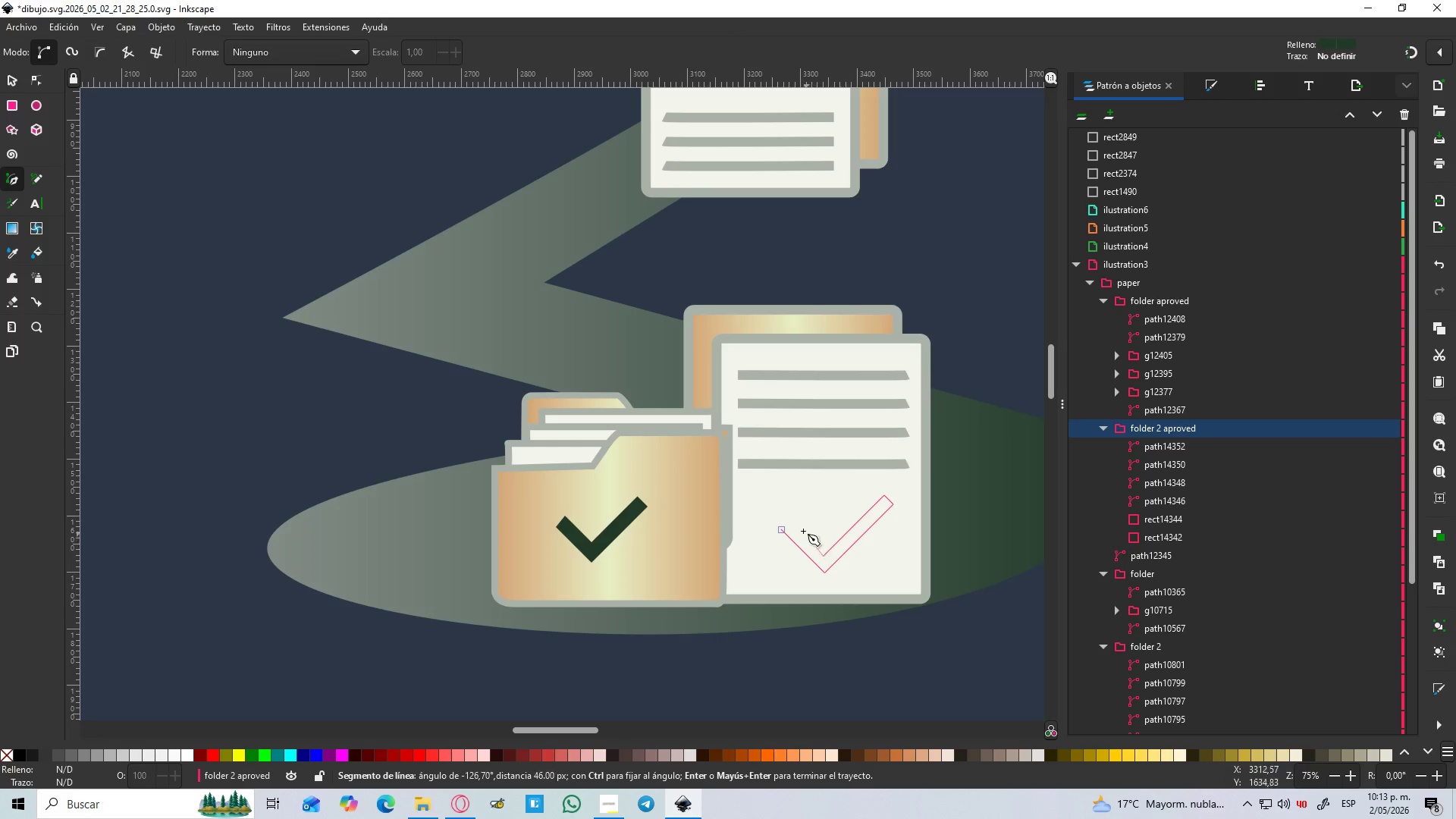 
hold_key(key=ControlLeft, duration=1.02)
left_click([786, 521])
 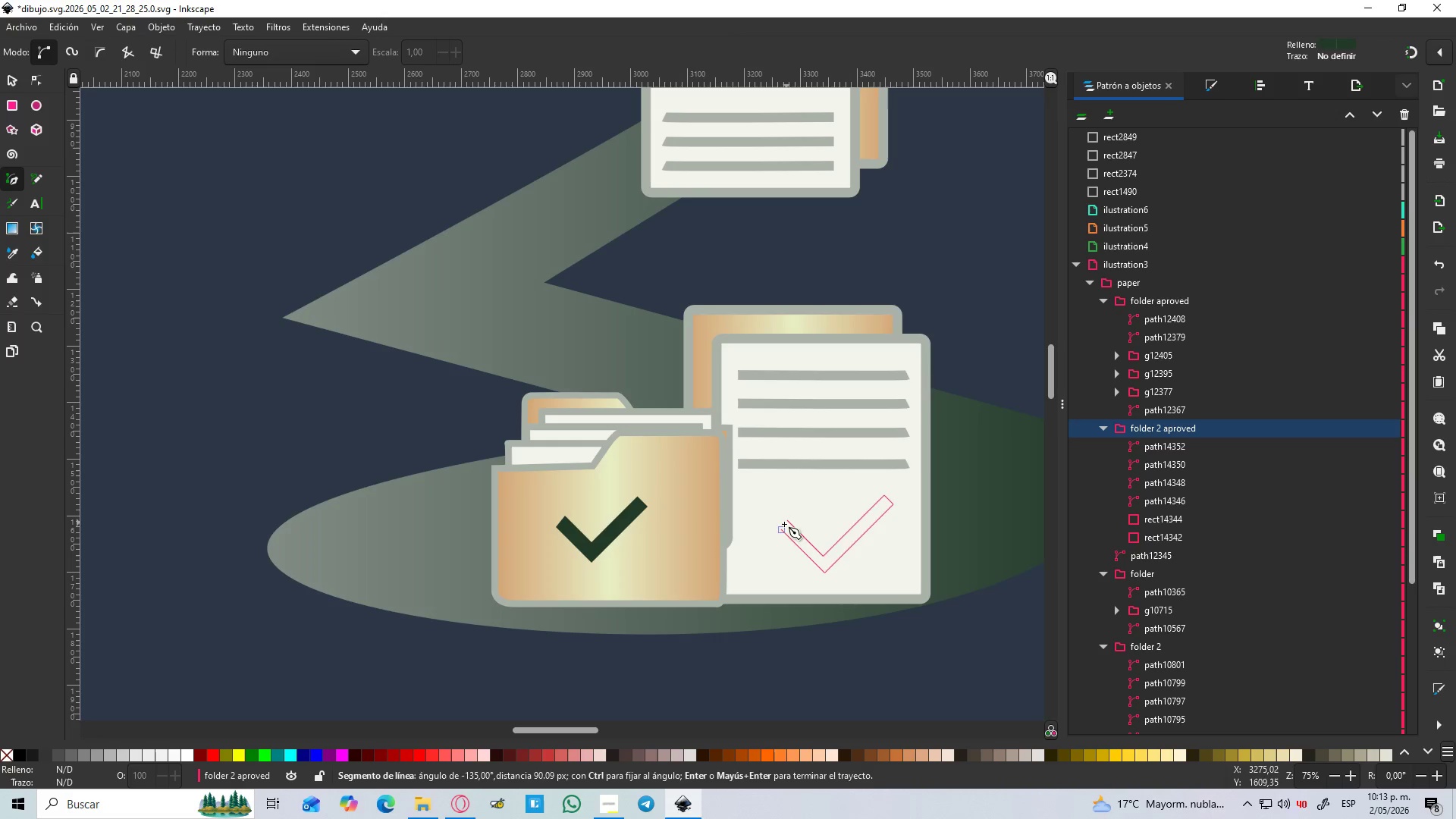 
hold_key(key=ControlLeft, duration=1.78)
left_click([781, 528])
 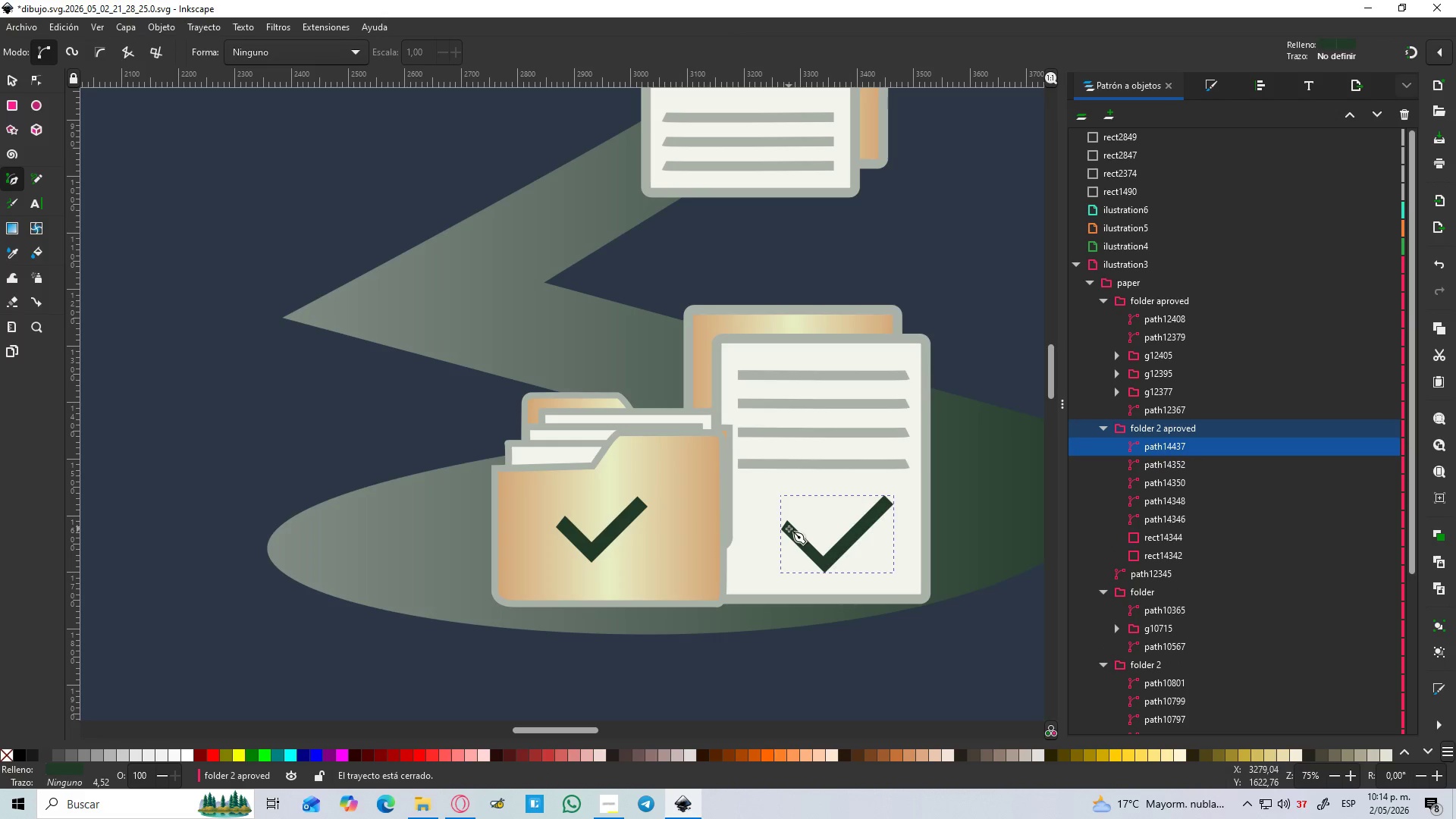 
scroll: coordinate [789, 529], scroll_direction: down, amount: 2.0
 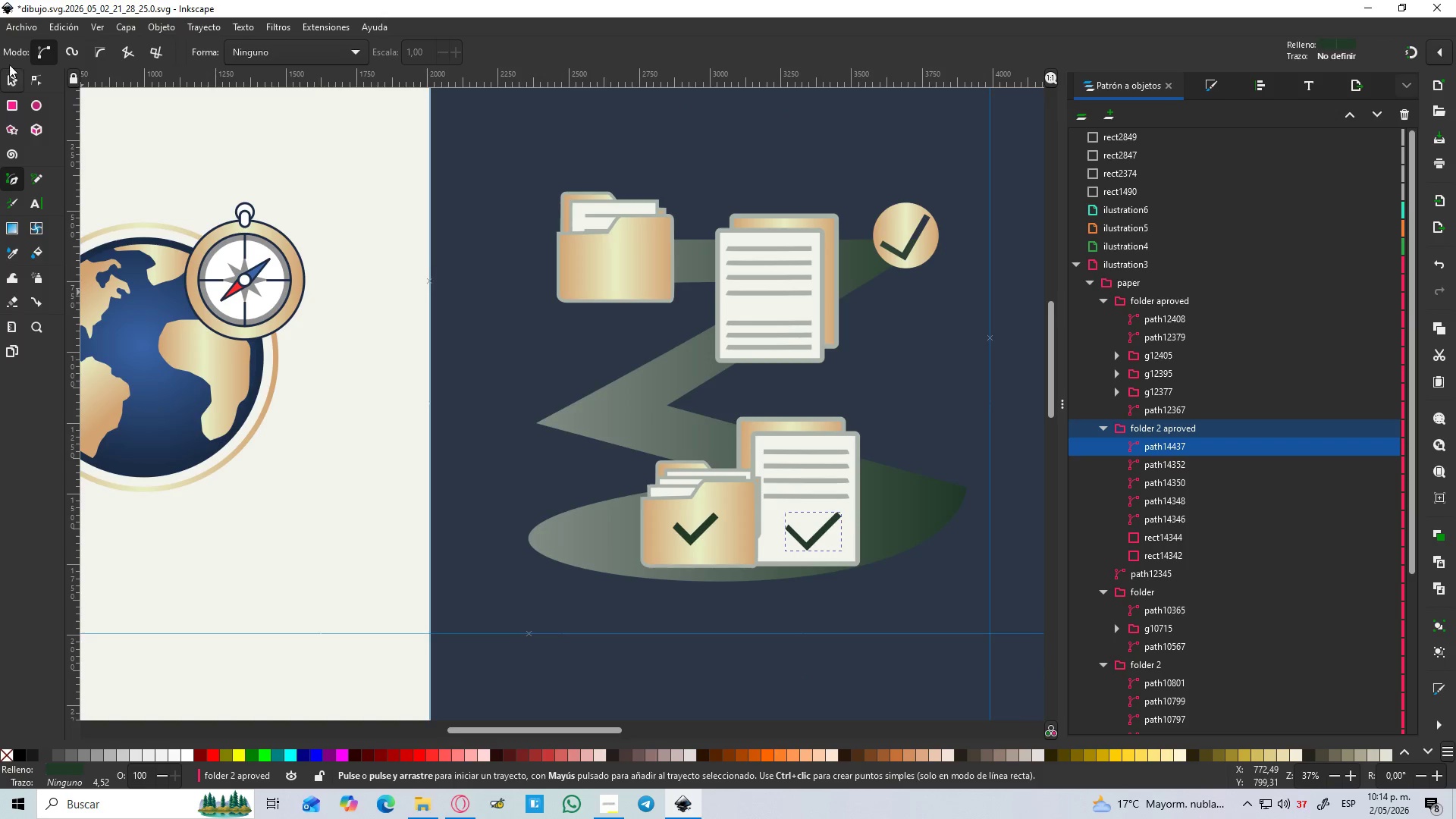 
left_click([8, 80])
 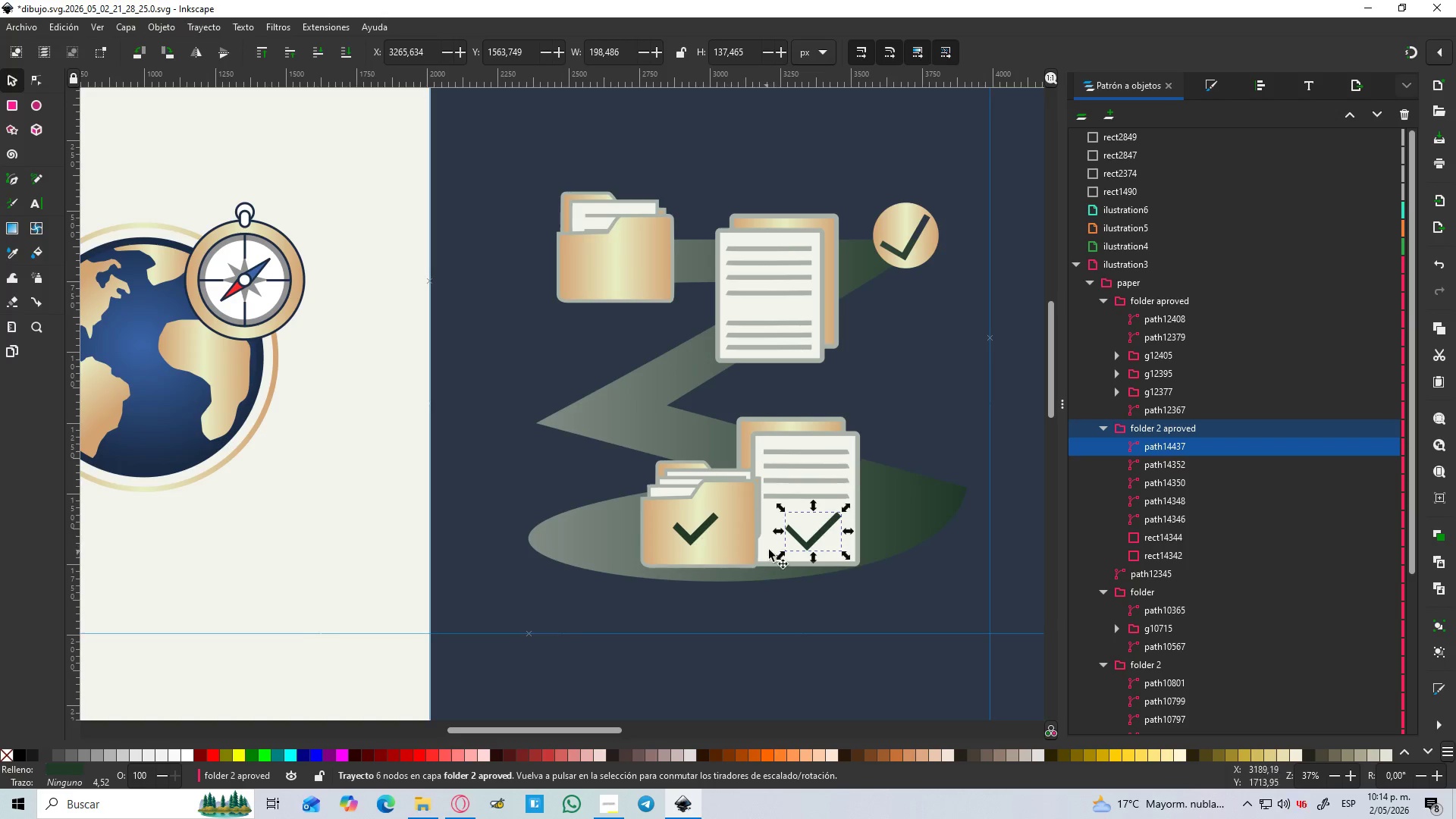 
hold_key(key=ControlLeft, duration=0.31)
 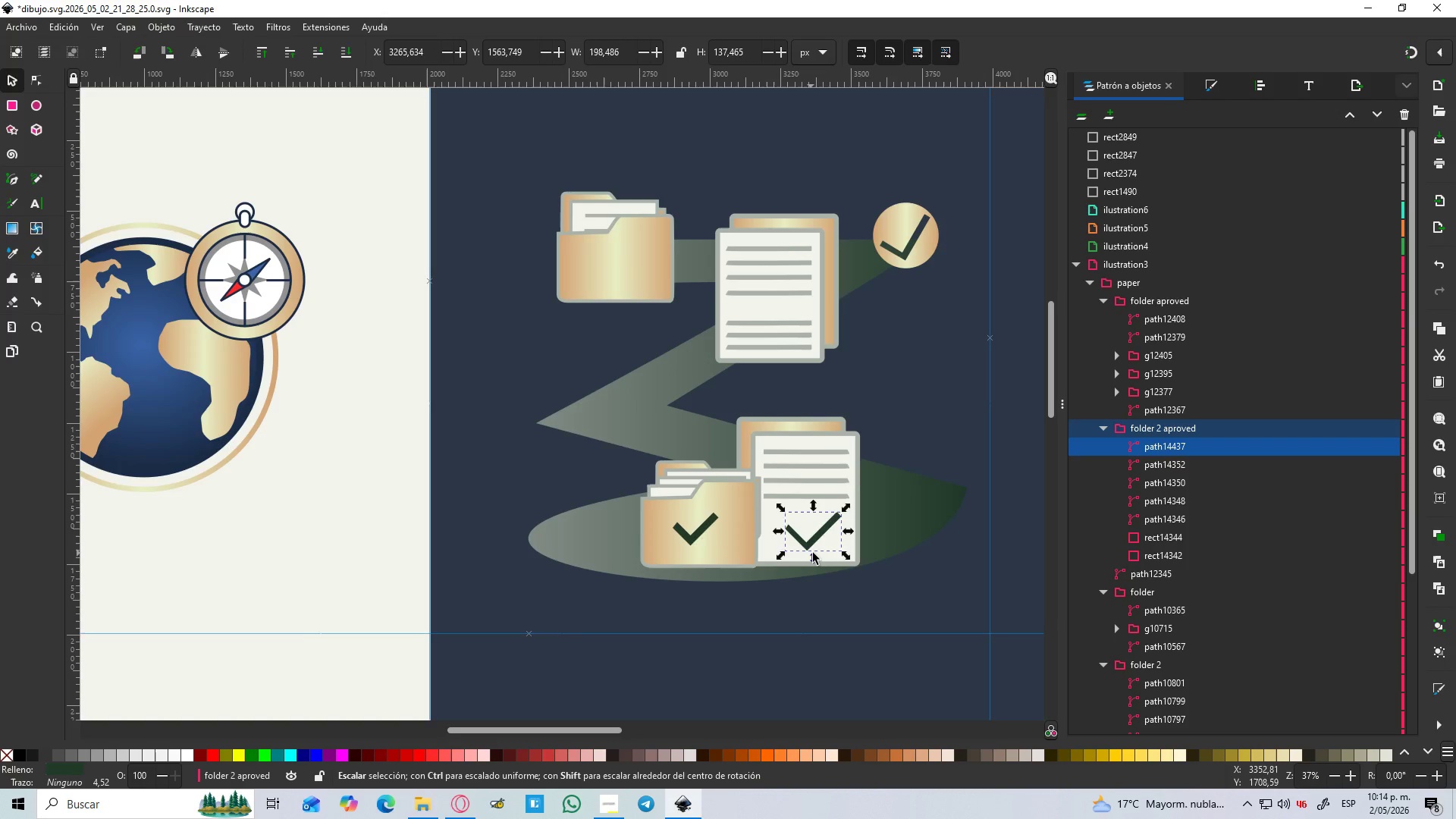 
key(Delete)
 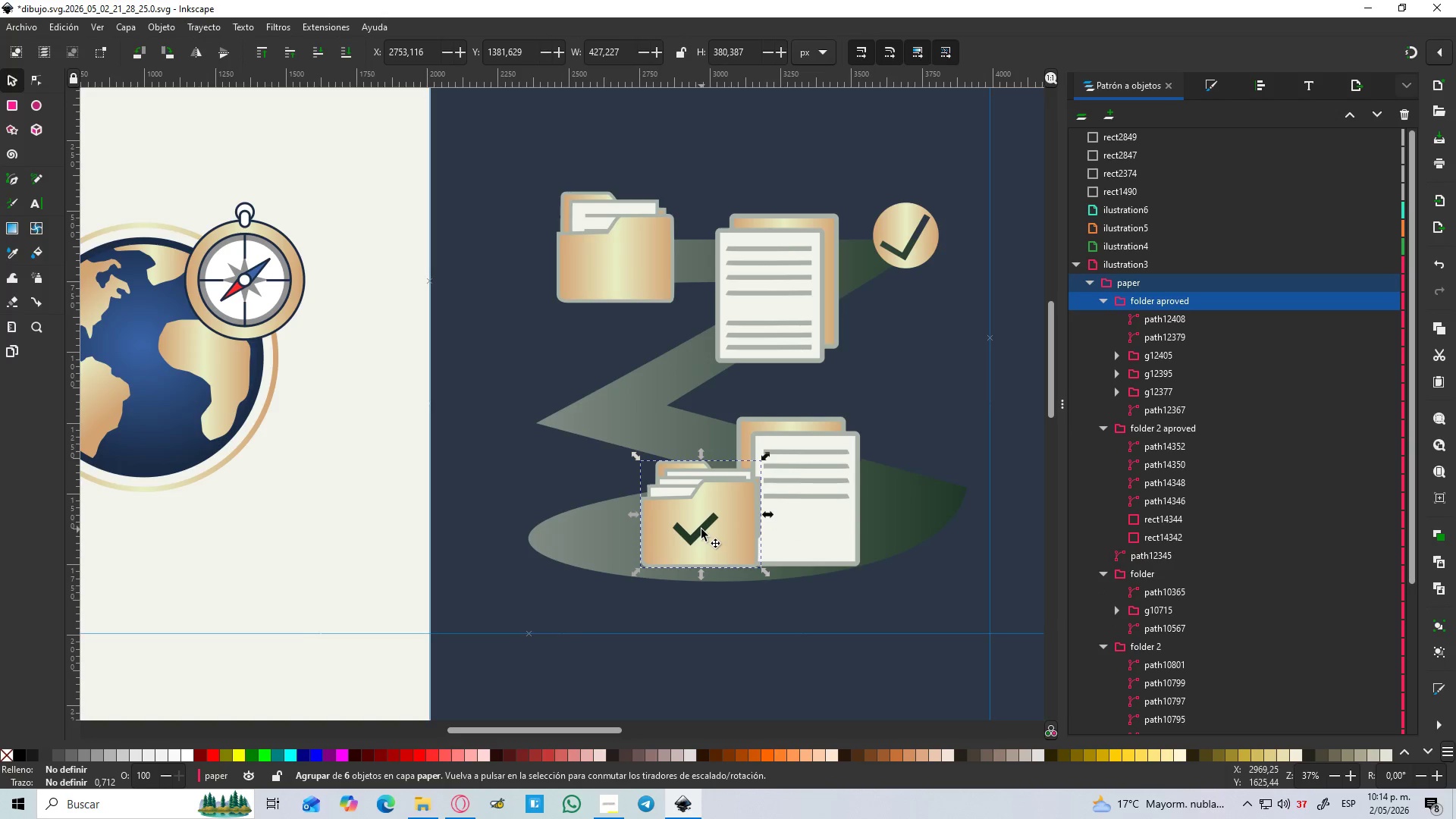 
double_click([702, 529])
 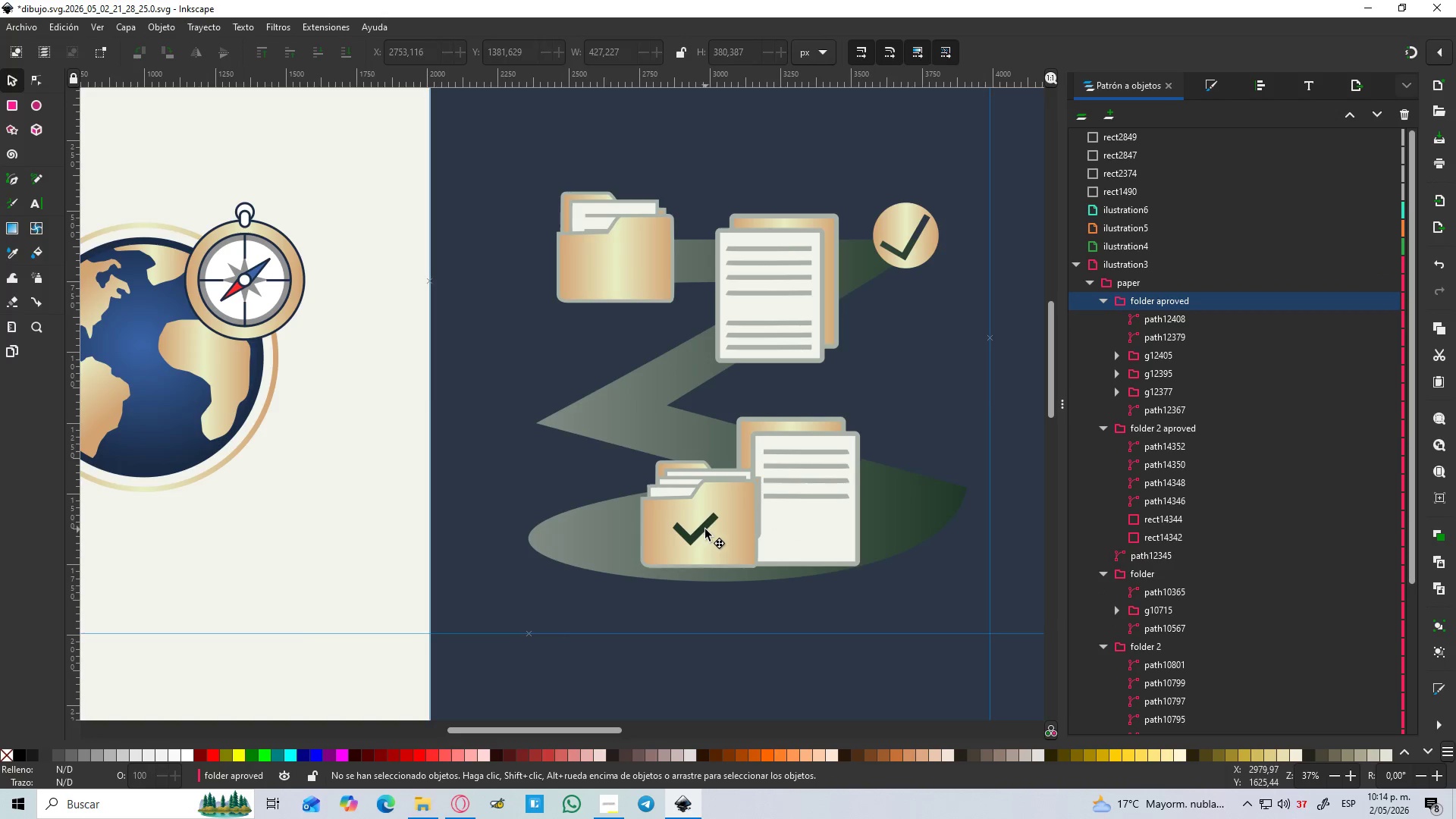 
triple_click([705, 529])
 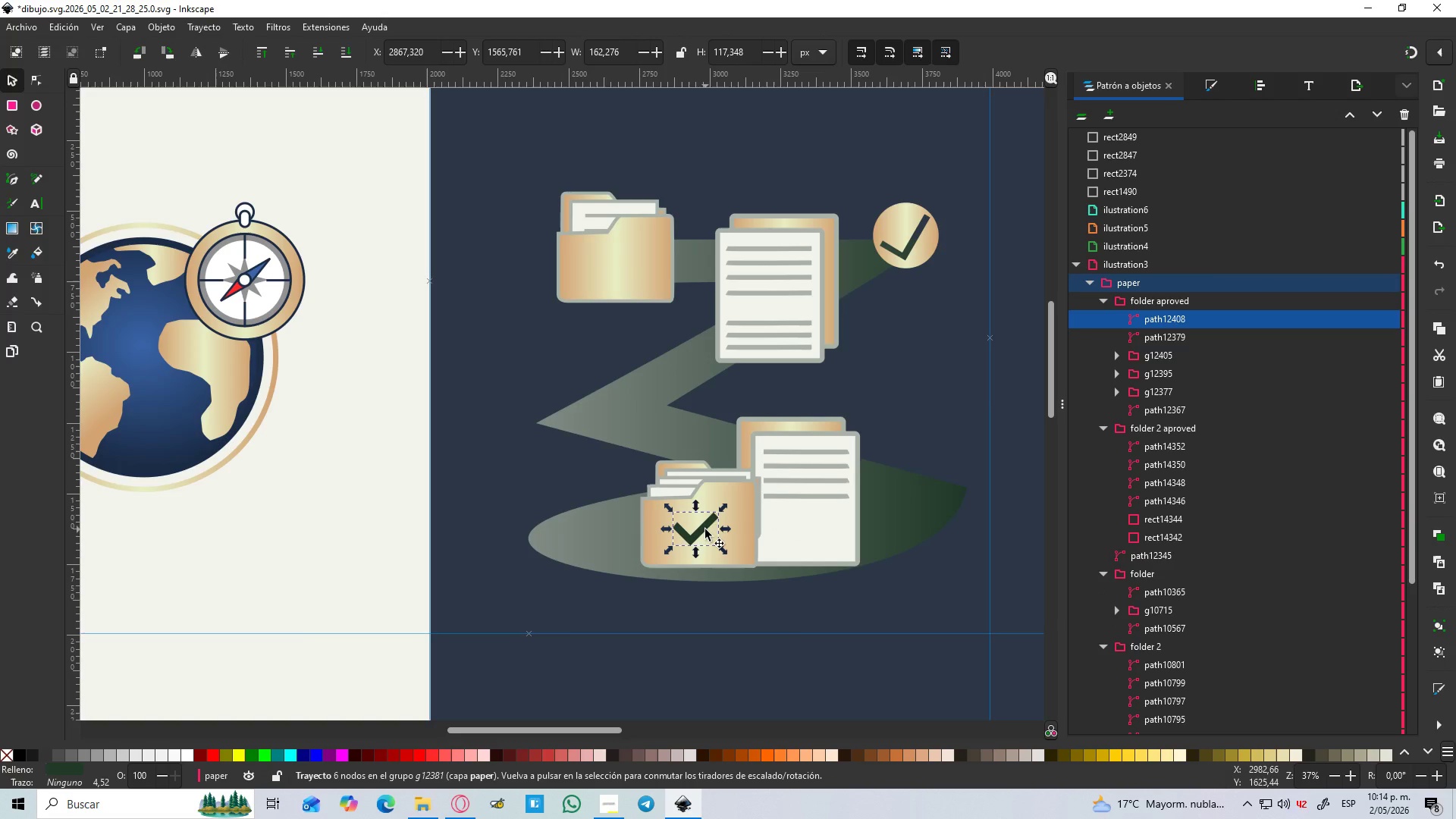 
key(Control+C)
 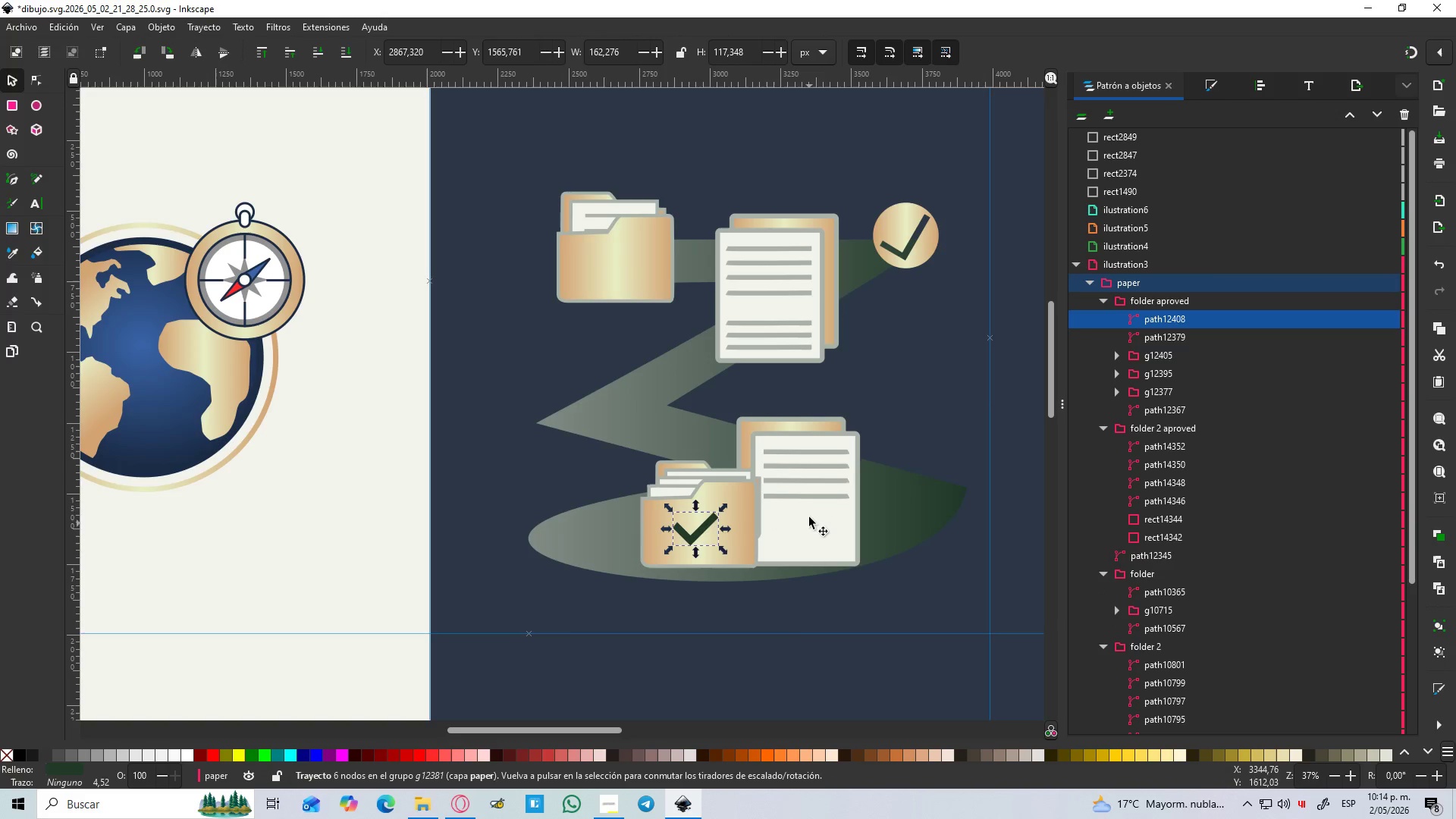 
left_click([809, 509])
 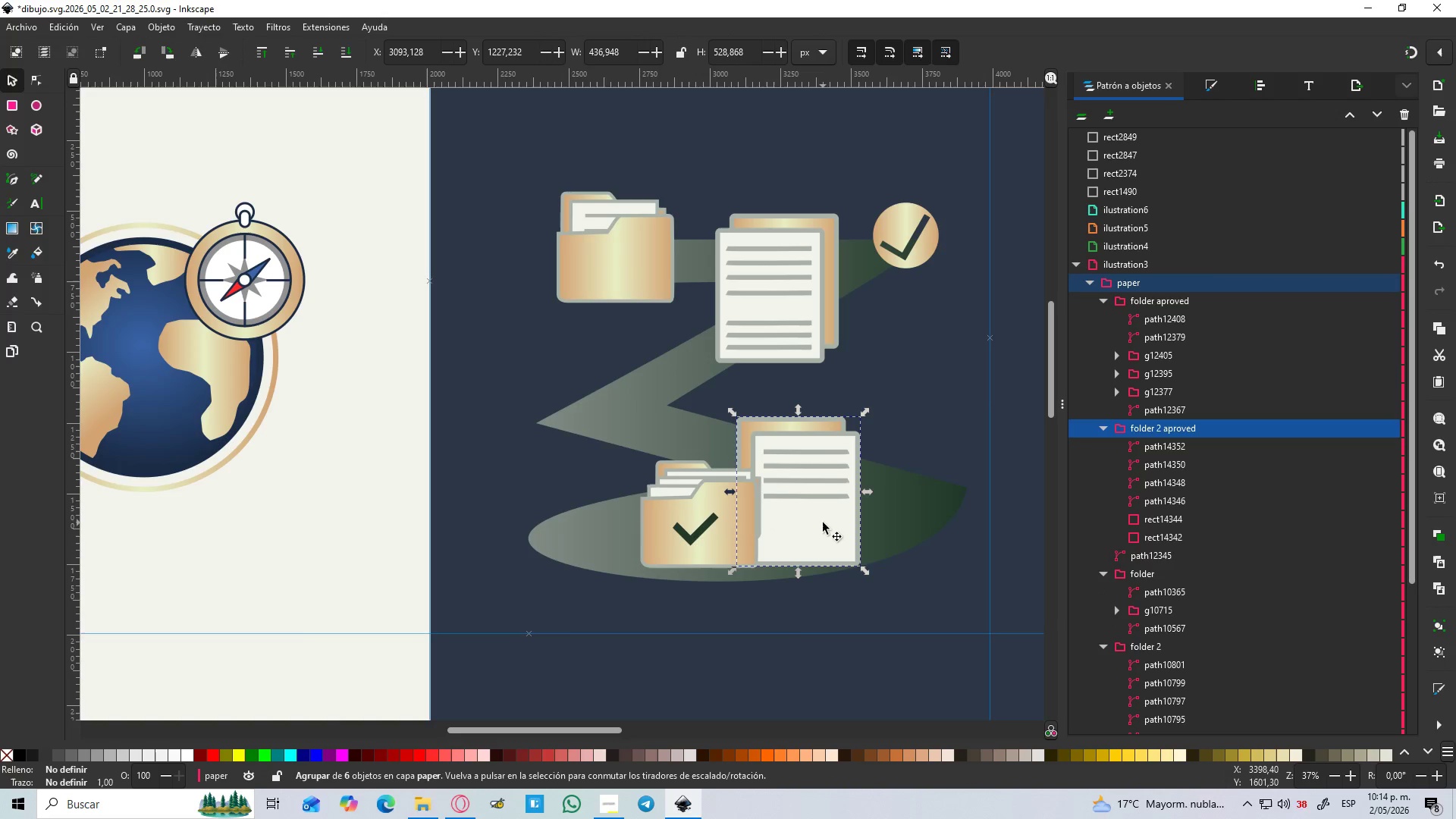 
key(Control+V)
 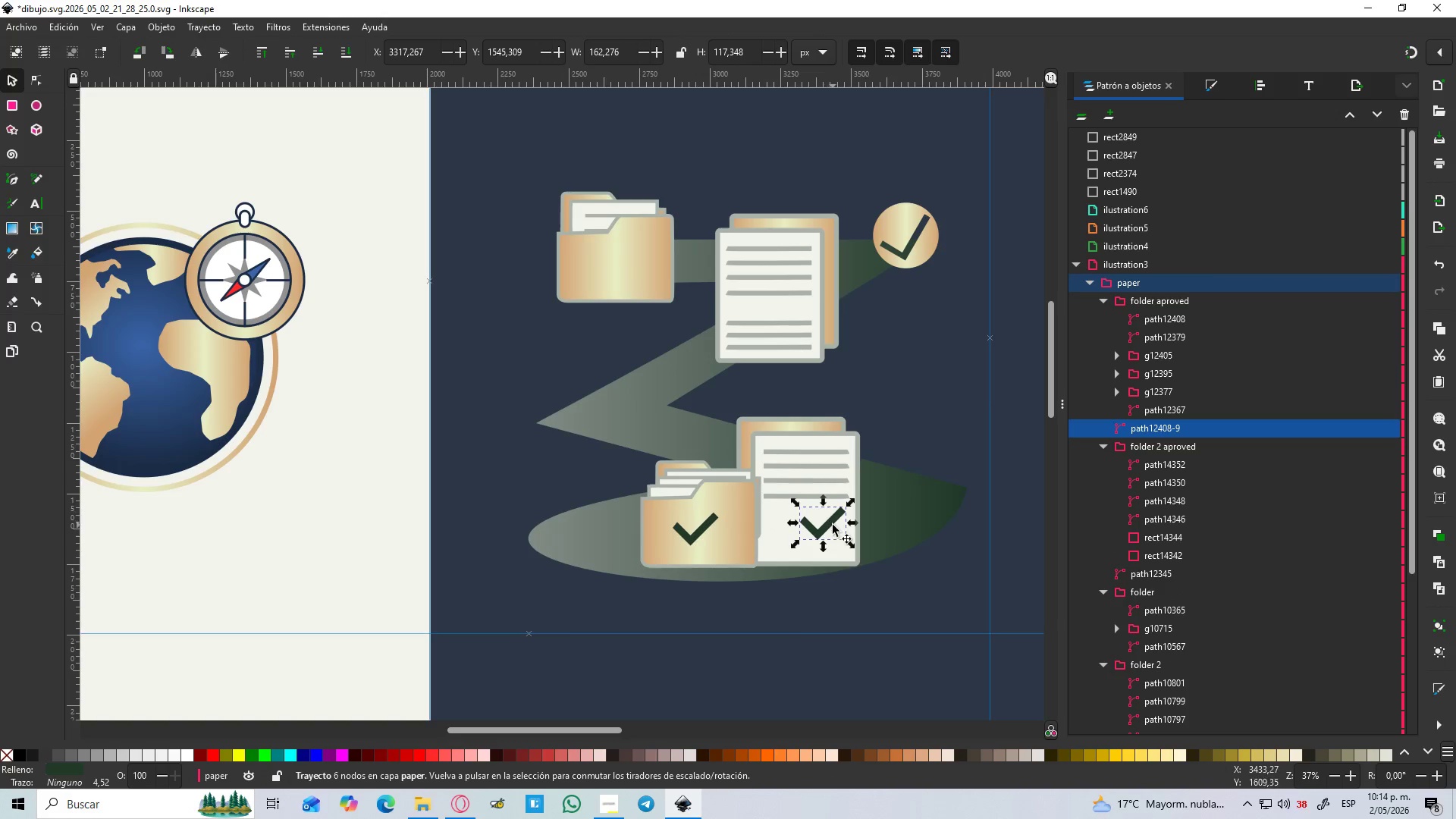 
left_click_drag(start_coordinate=[831, 526], to_coordinate=[811, 536])
 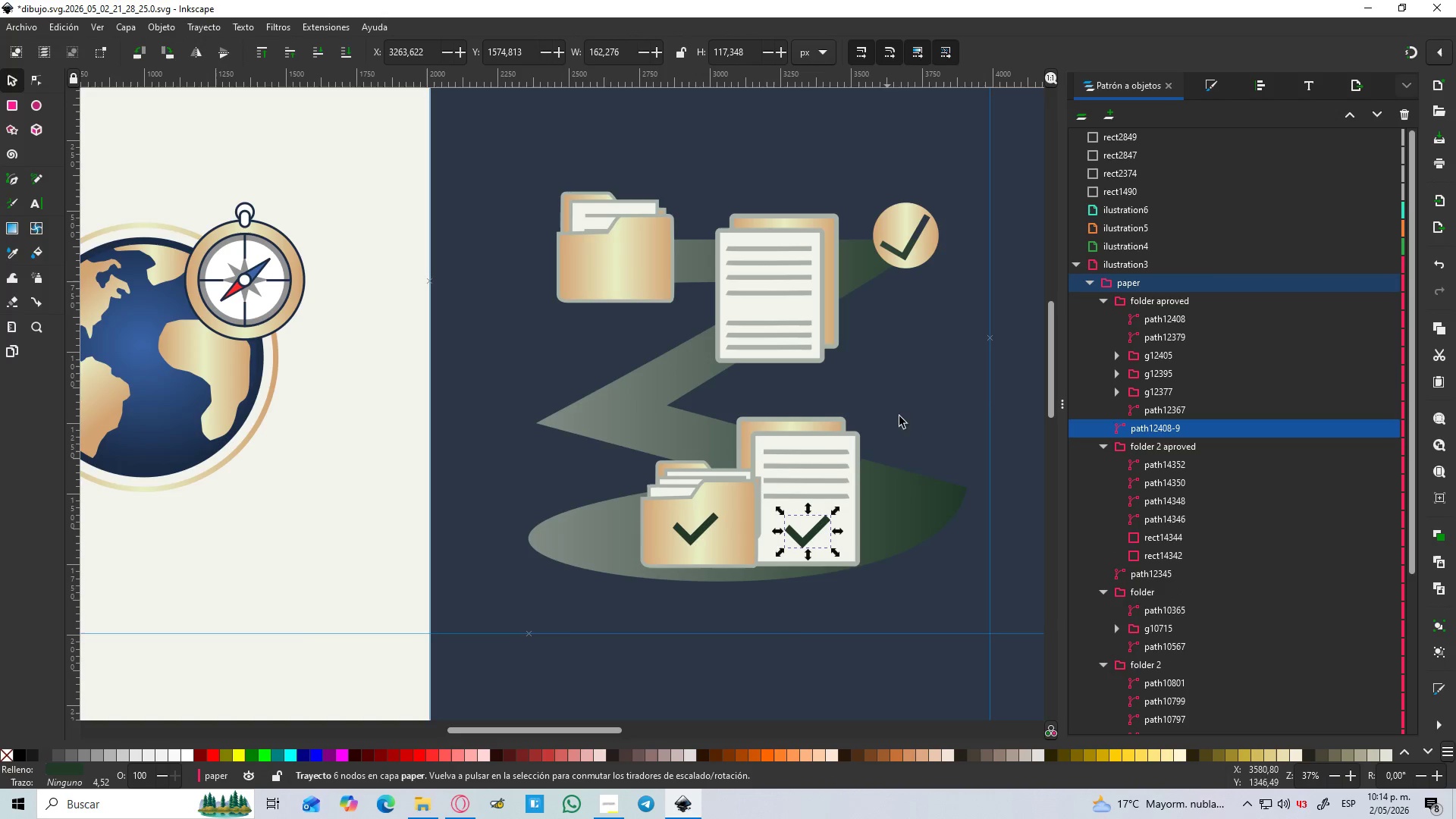 
left_click([910, 398])
 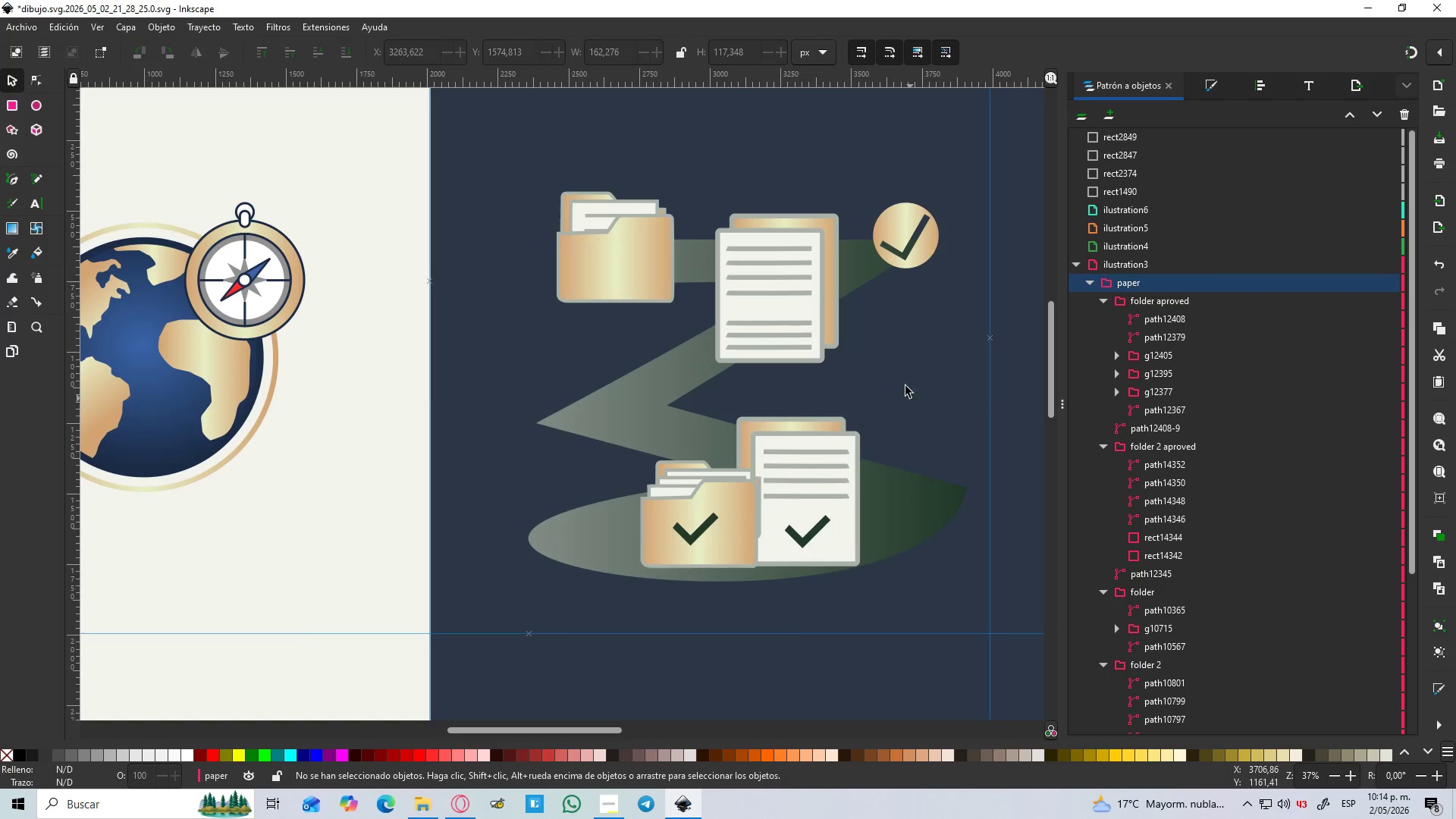 
hold_key(key=ControlLeft, duration=0.72)
scroll: coordinate [918, 378], scroll_direction: down, amount: 2.0
 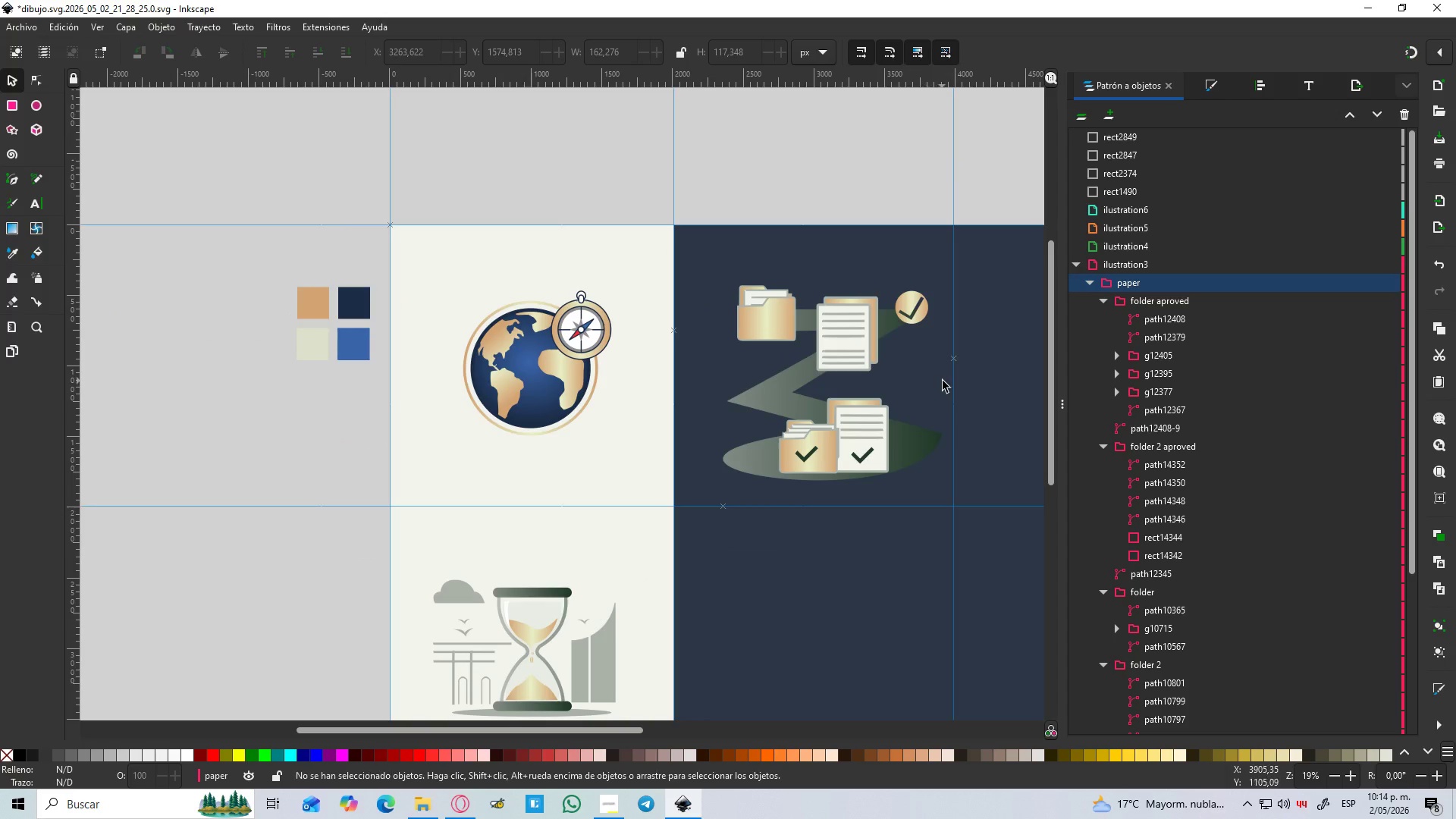 
hold_key(key=Space, duration=0.38)
 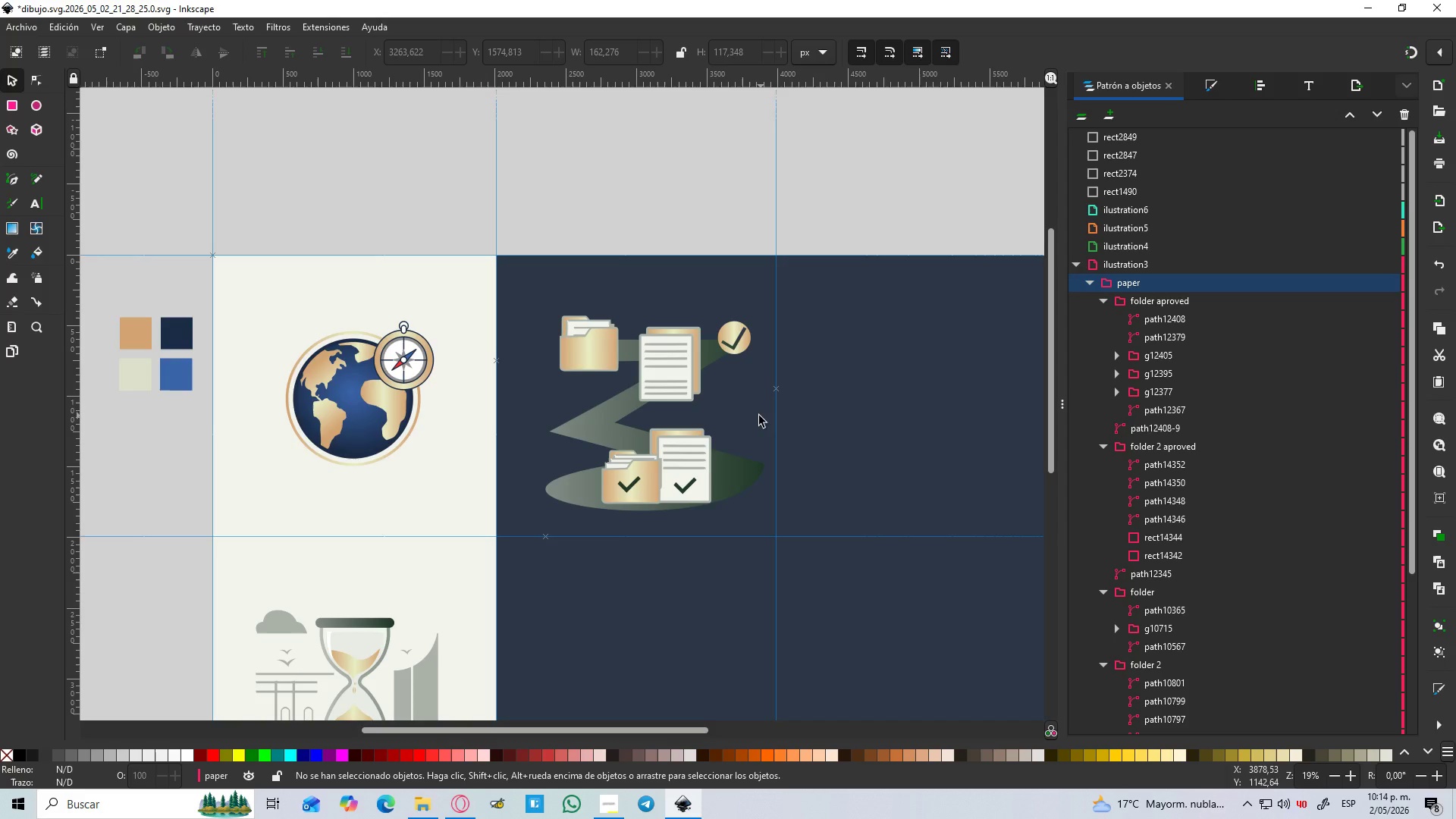 
hold_key(key=ControlLeft, duration=1.3)
scroll: coordinate [675, 425], scroll_direction: up, amount: 2.0
 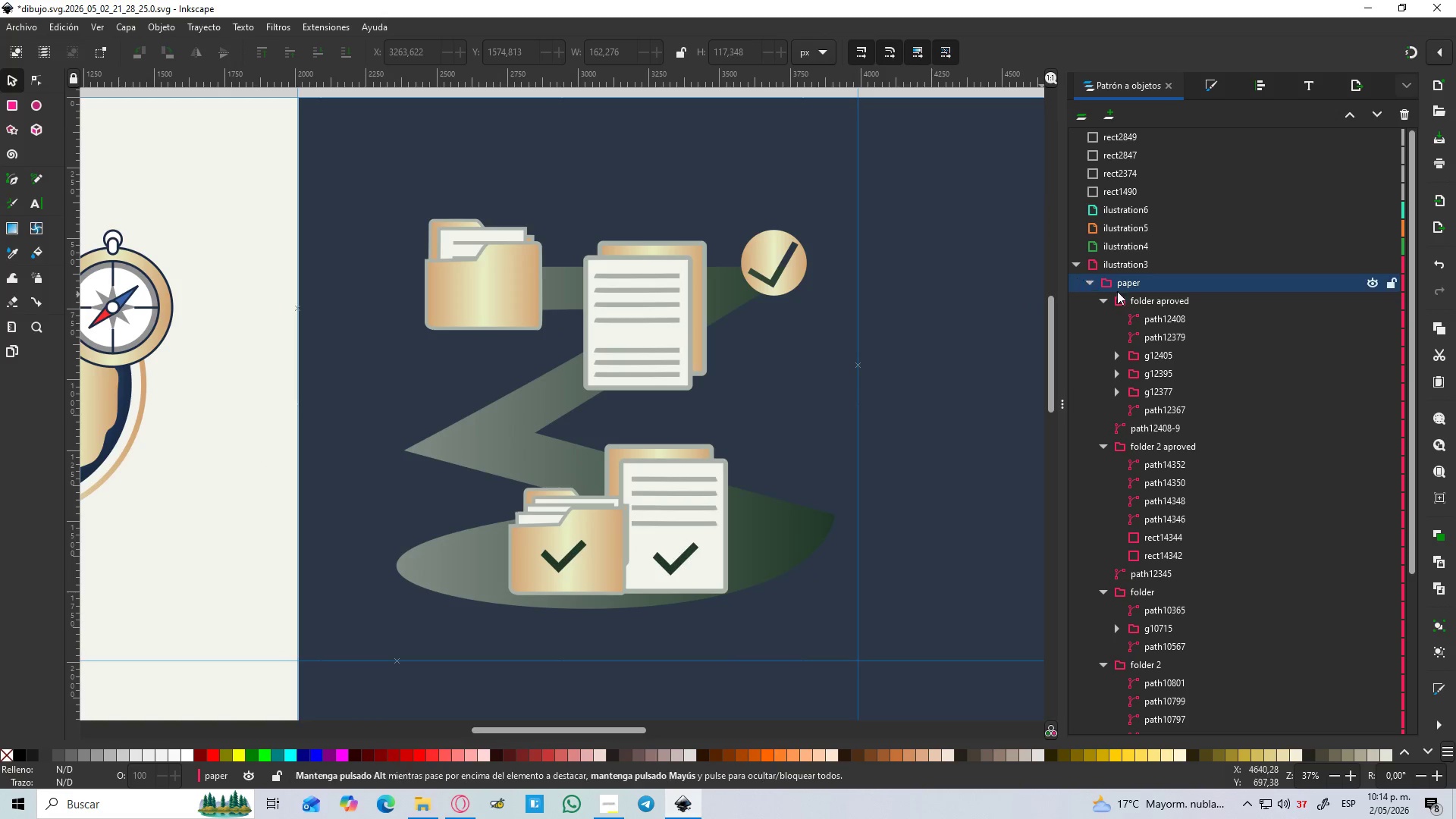 
left_click([1100, 300])
 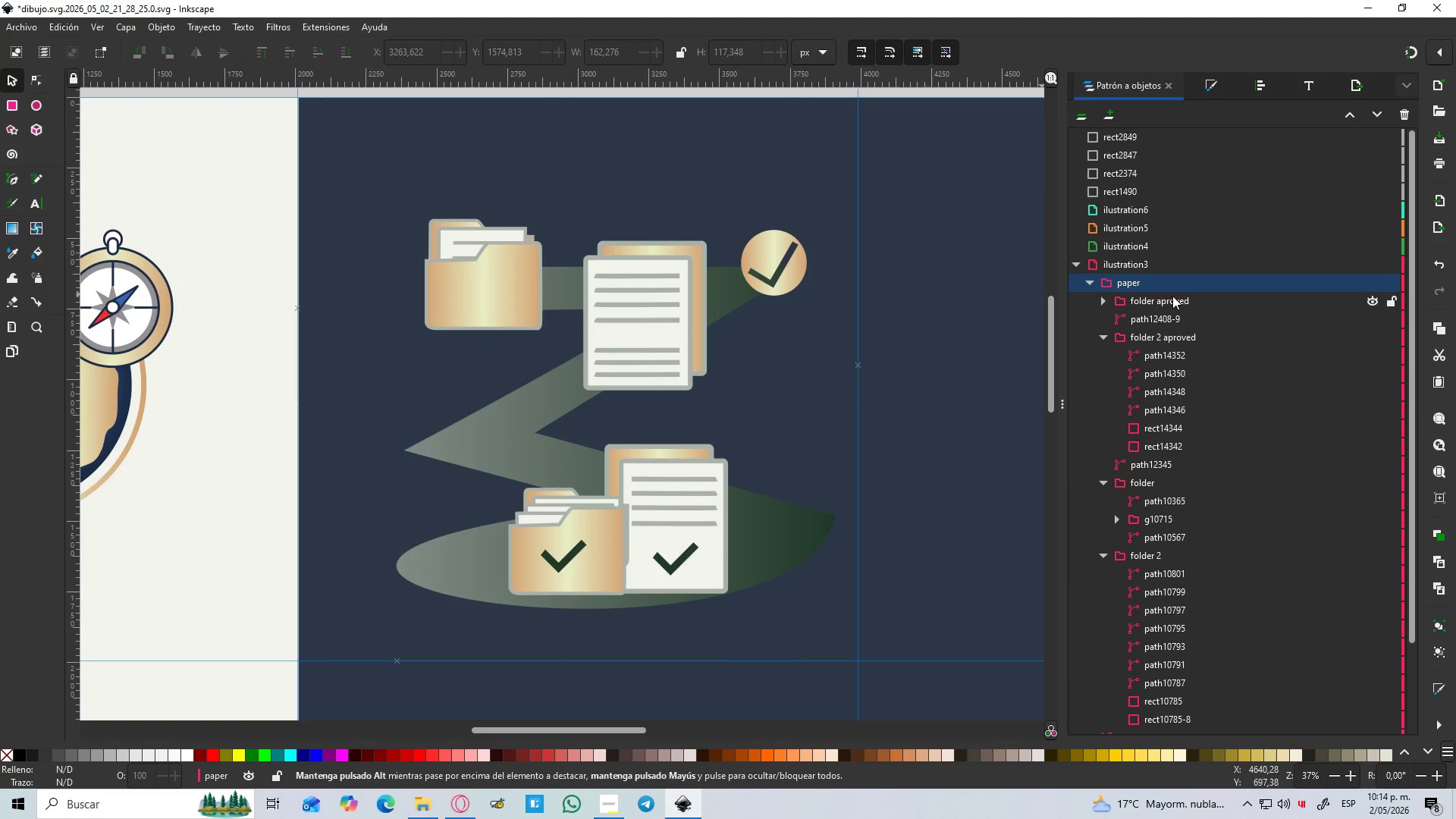 
left_click([1172, 297])
 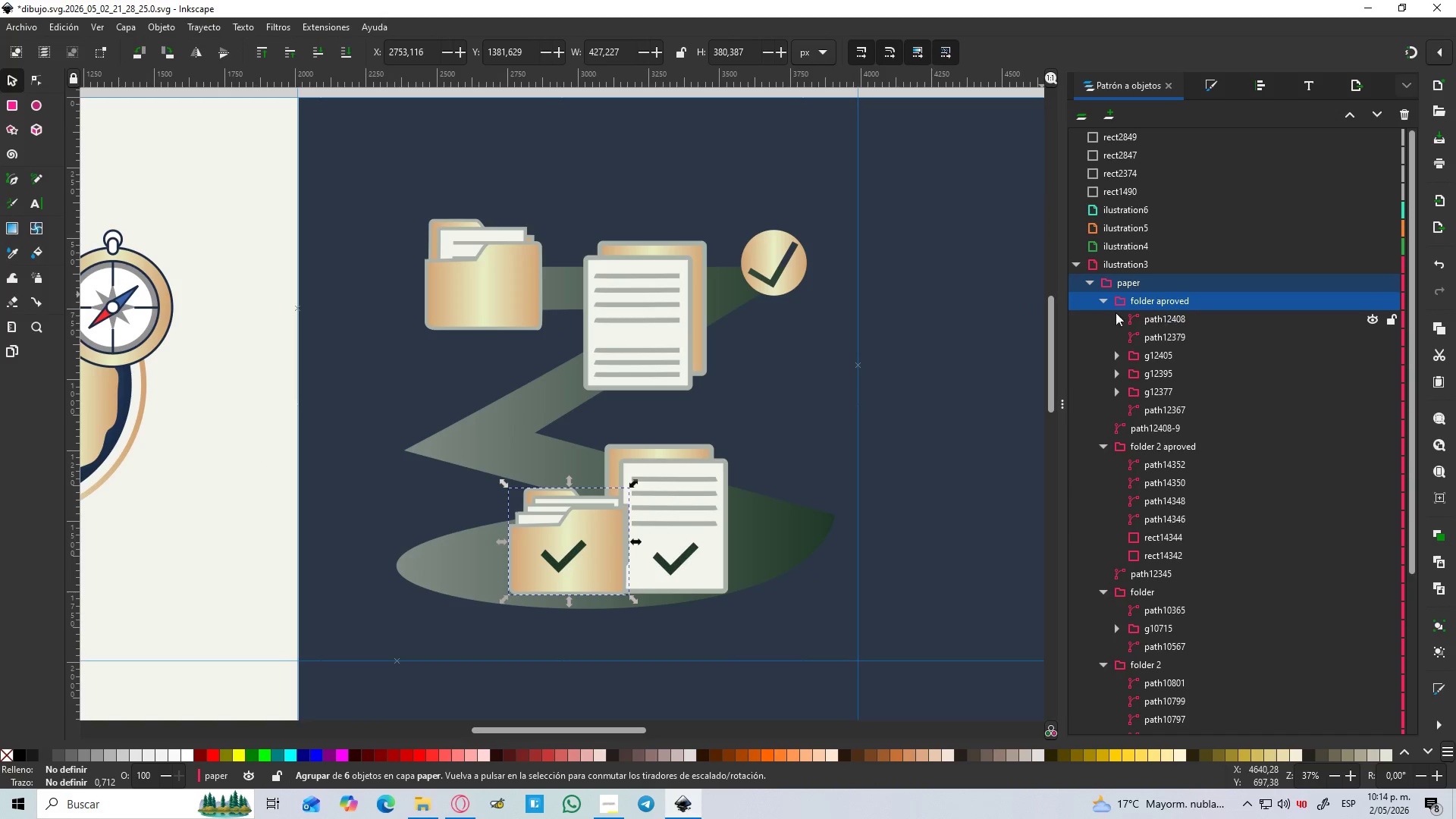 
left_click([1107, 302])
 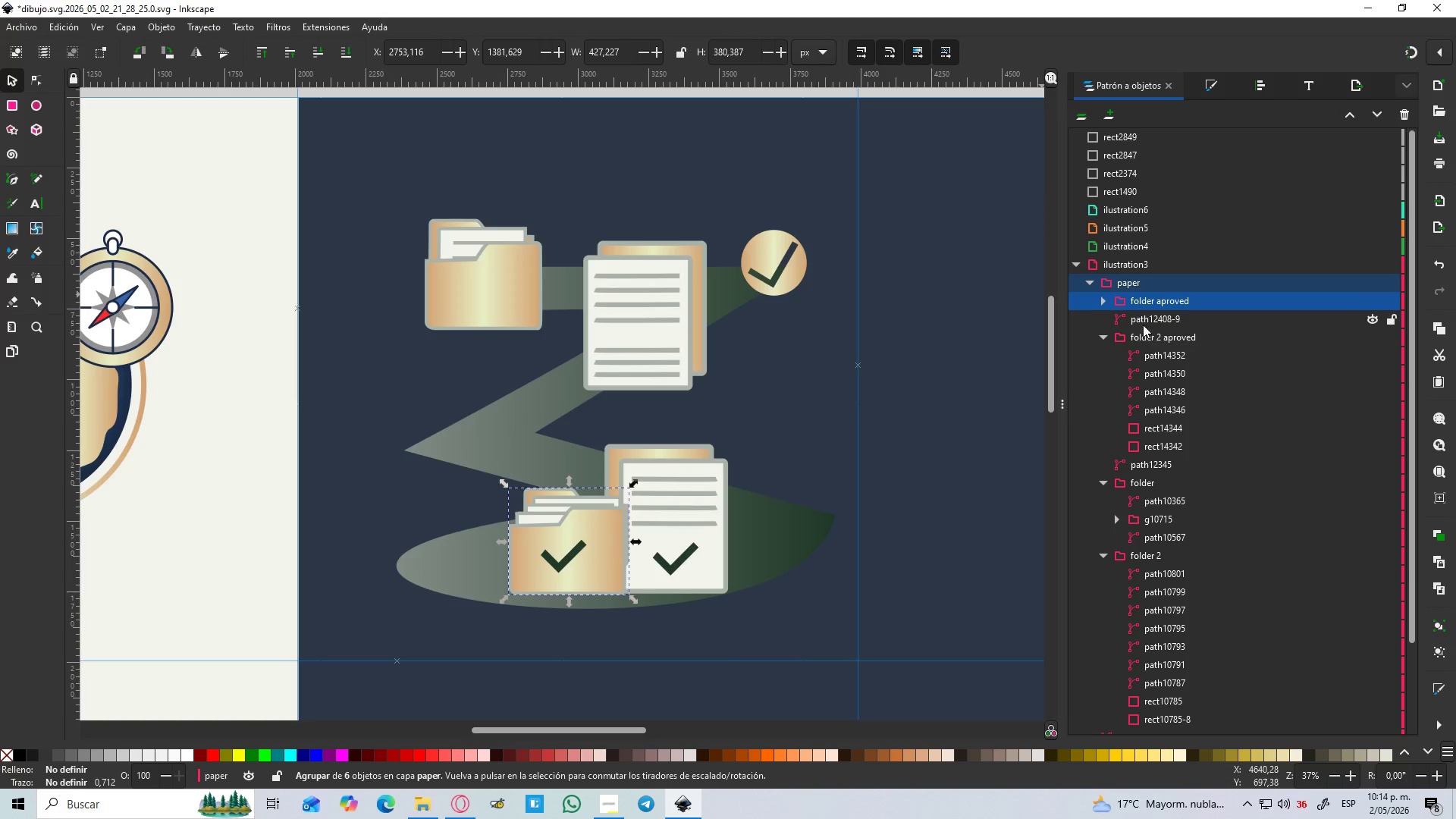 
left_click([1143, 321])
 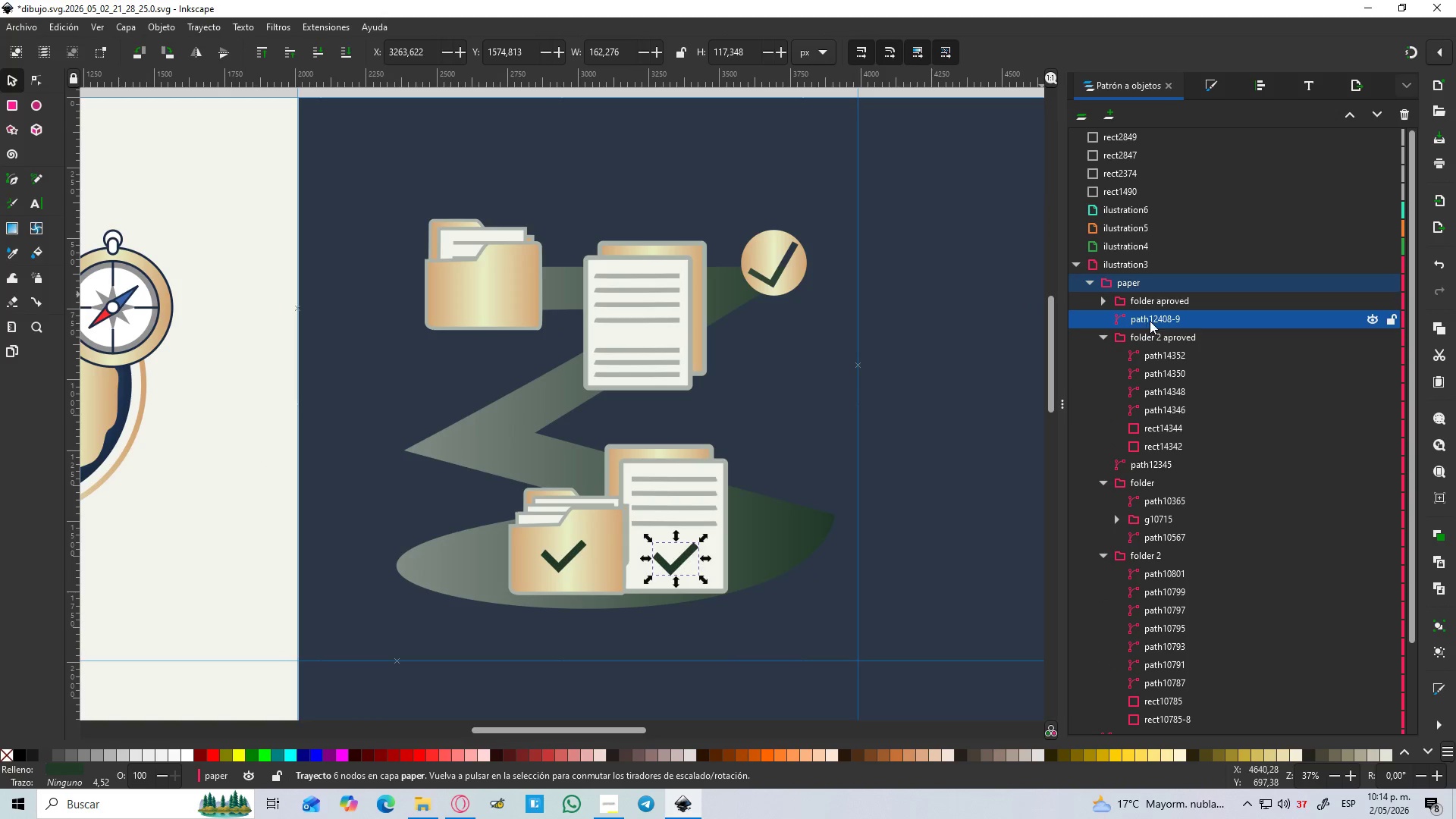 
left_click_drag(start_coordinate=[1150, 321], to_coordinate=[1194, 341])
 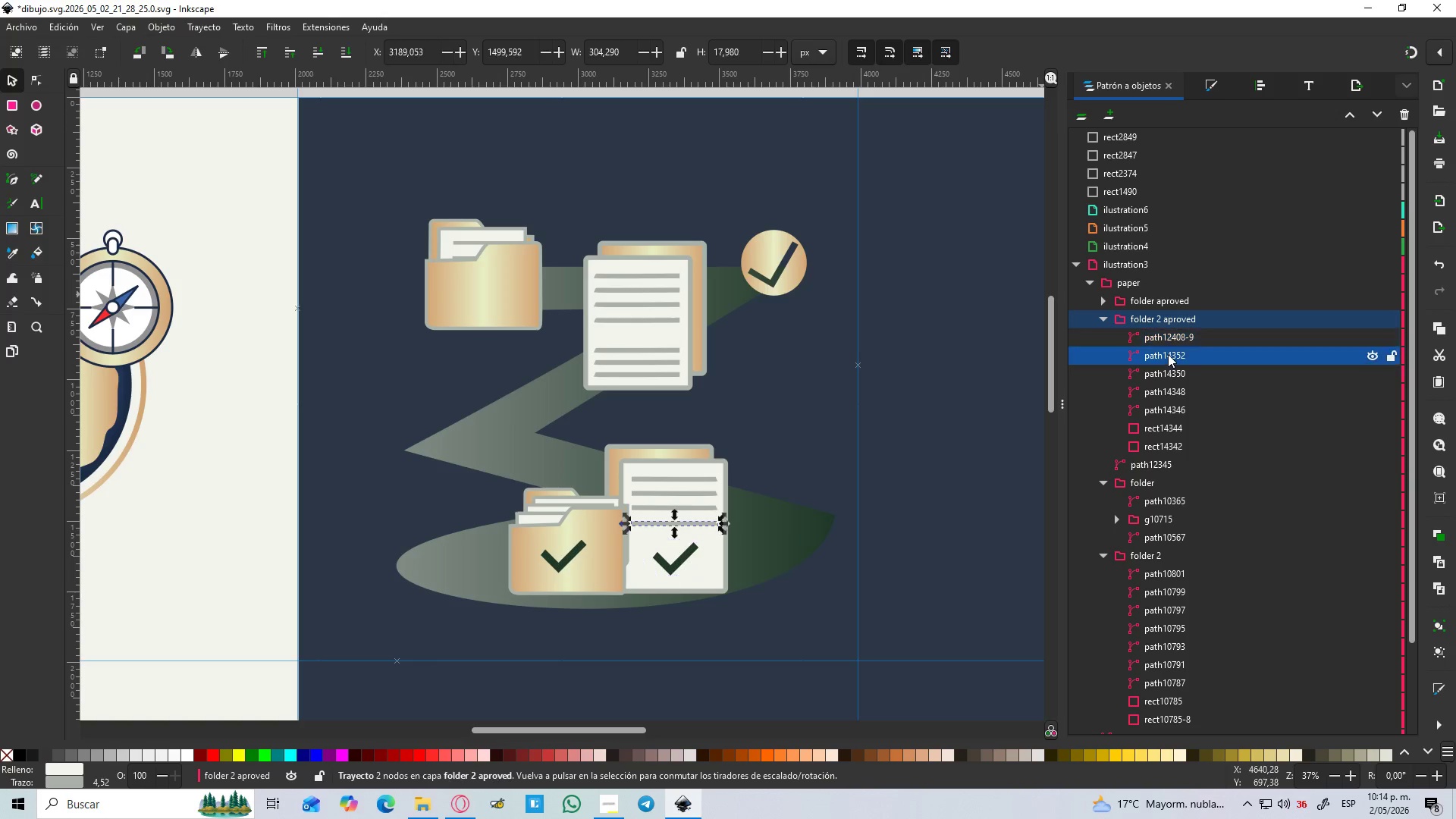 
left_click([1106, 320])
 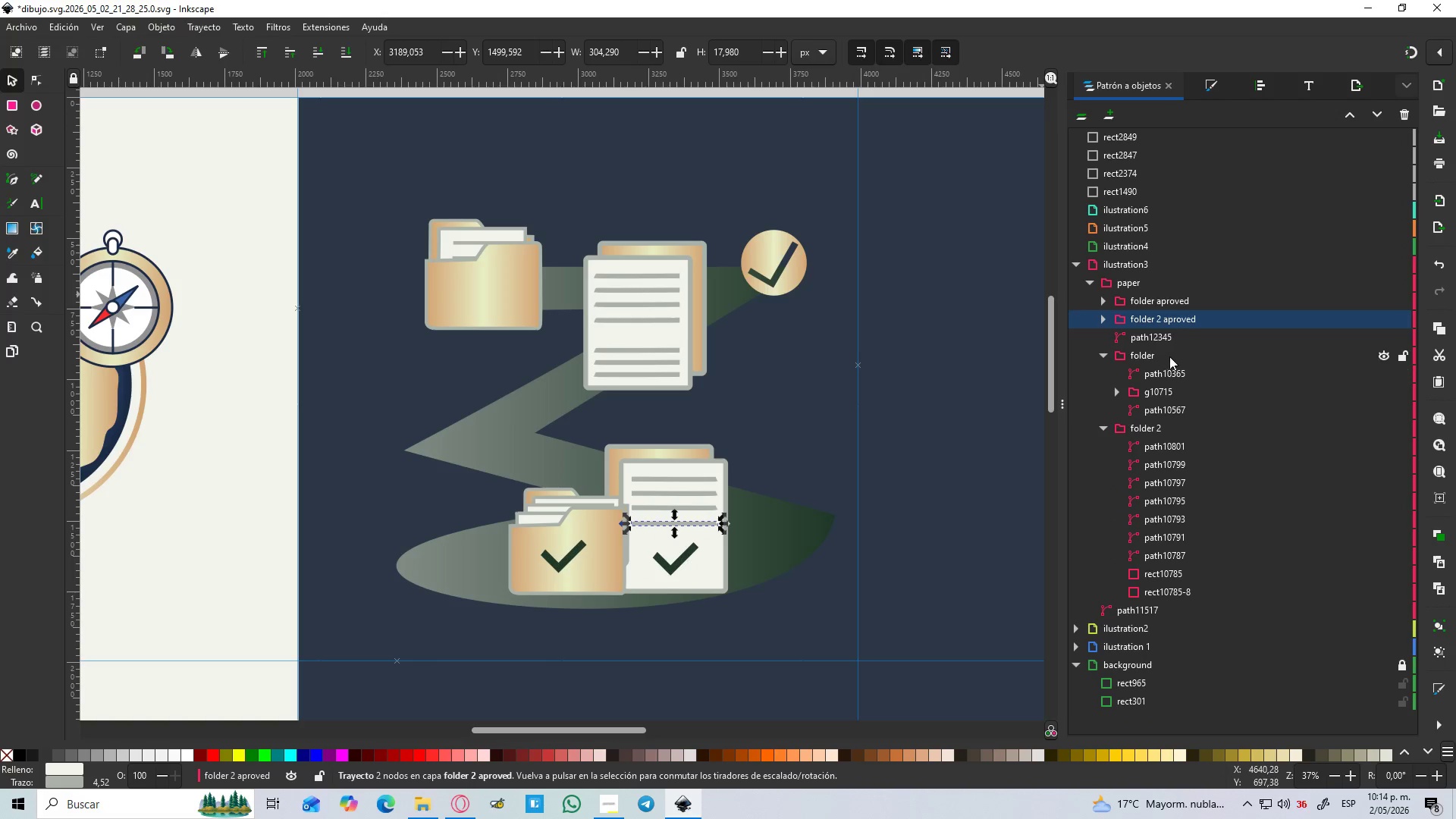 
left_click([1100, 320])
 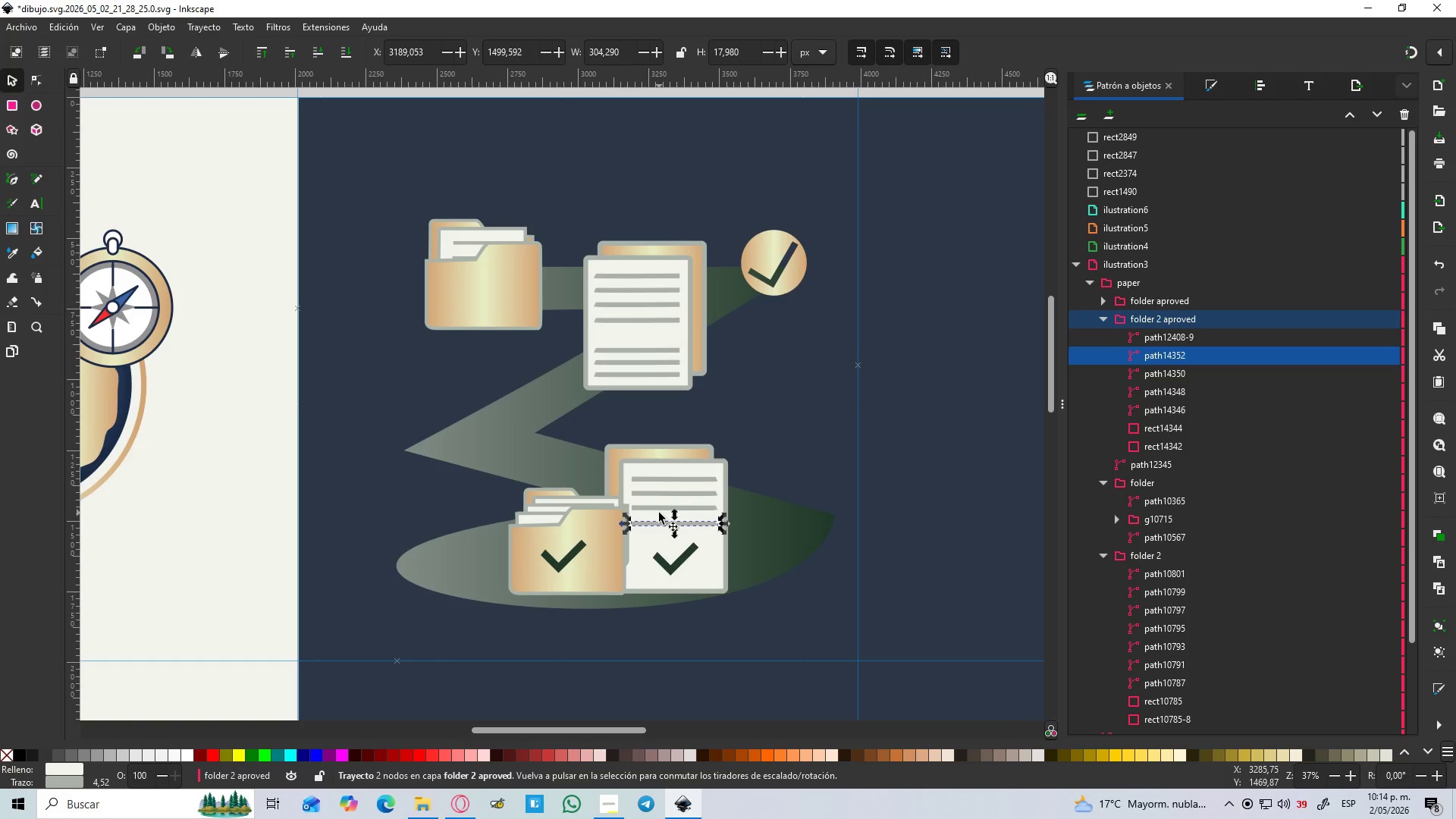 
hold_key(key=ShiftLeft, duration=1.5)
left_click([652, 509])
 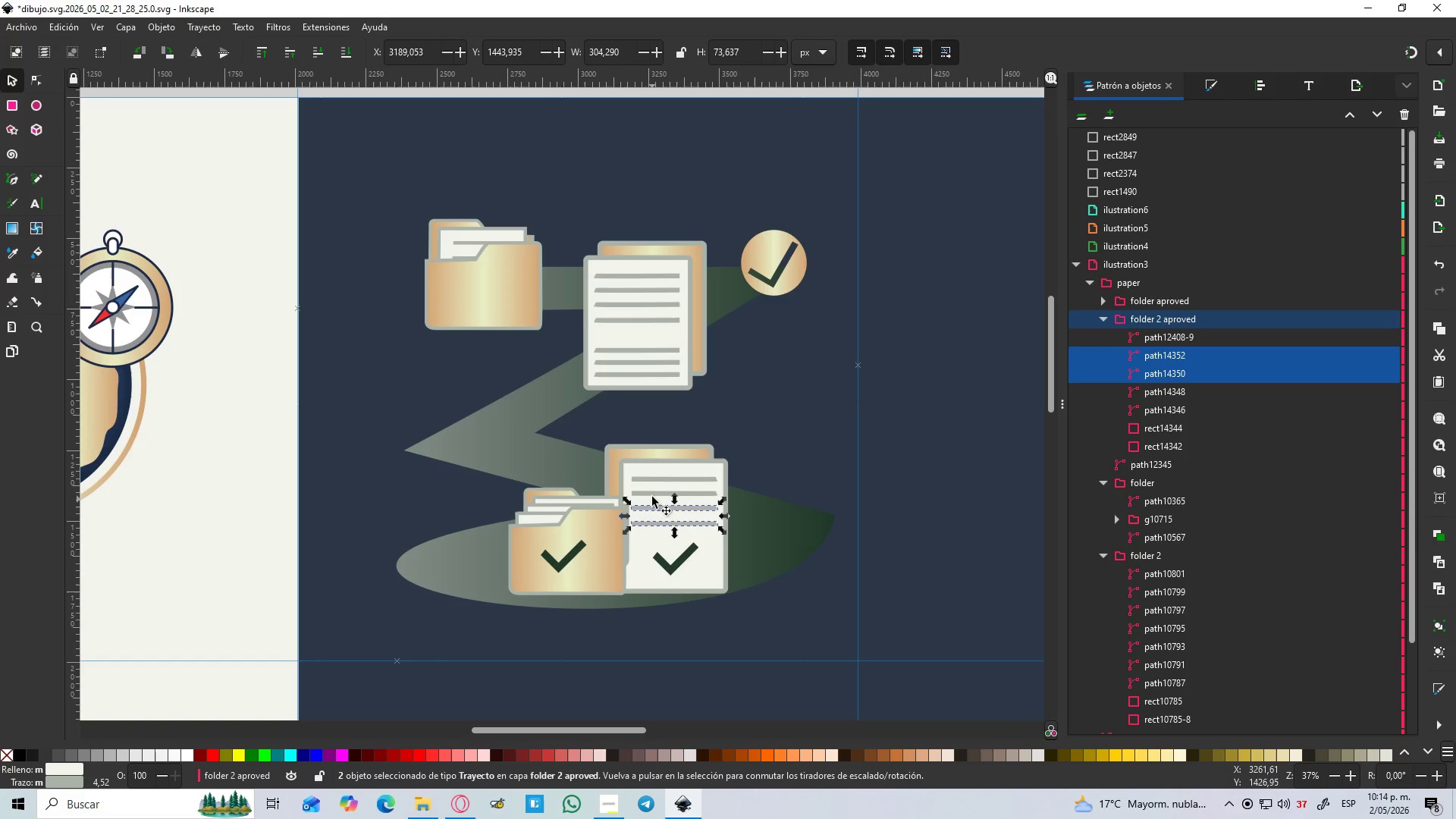 
left_click([652, 496])
 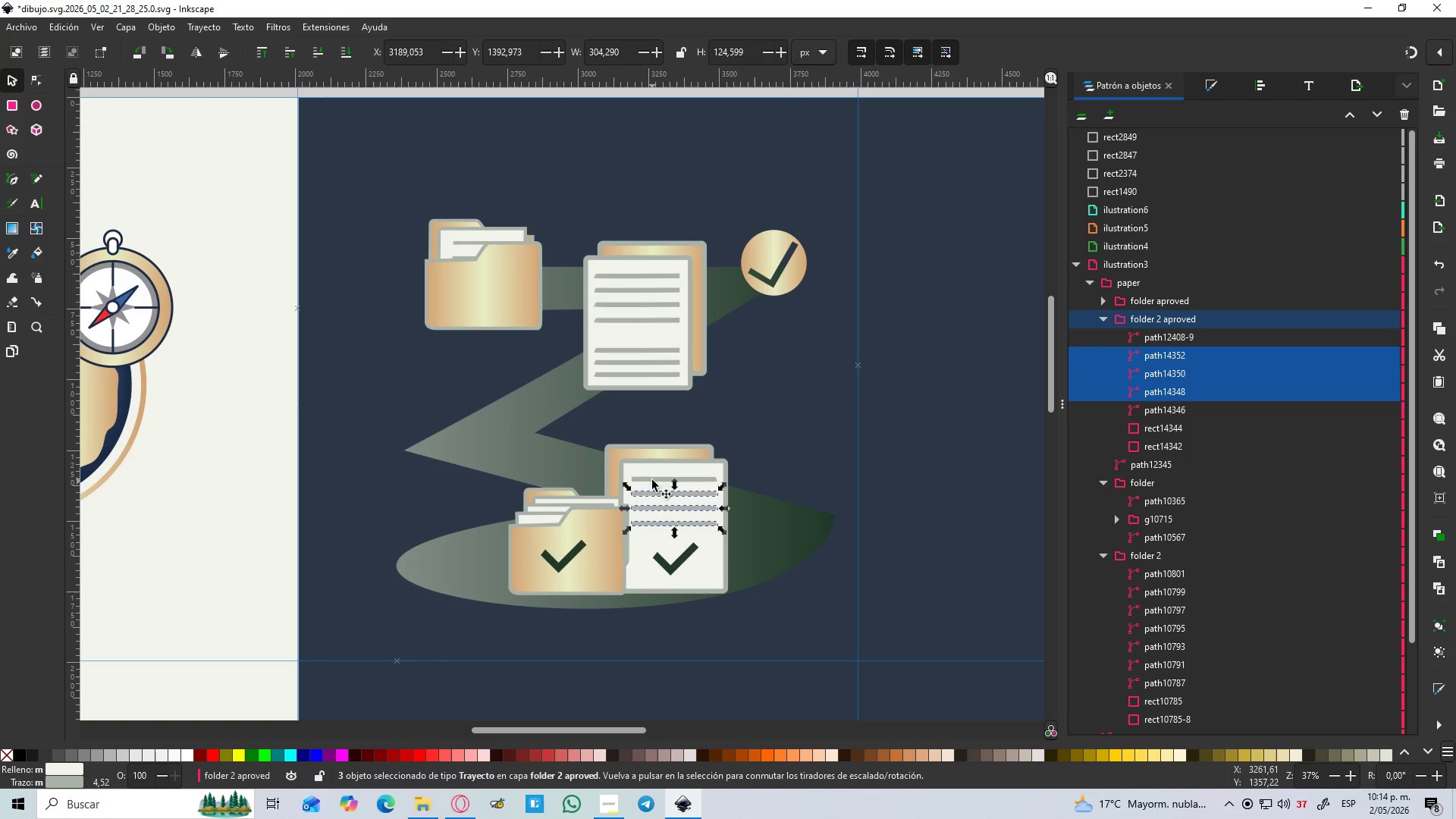 
left_click([652, 479])
 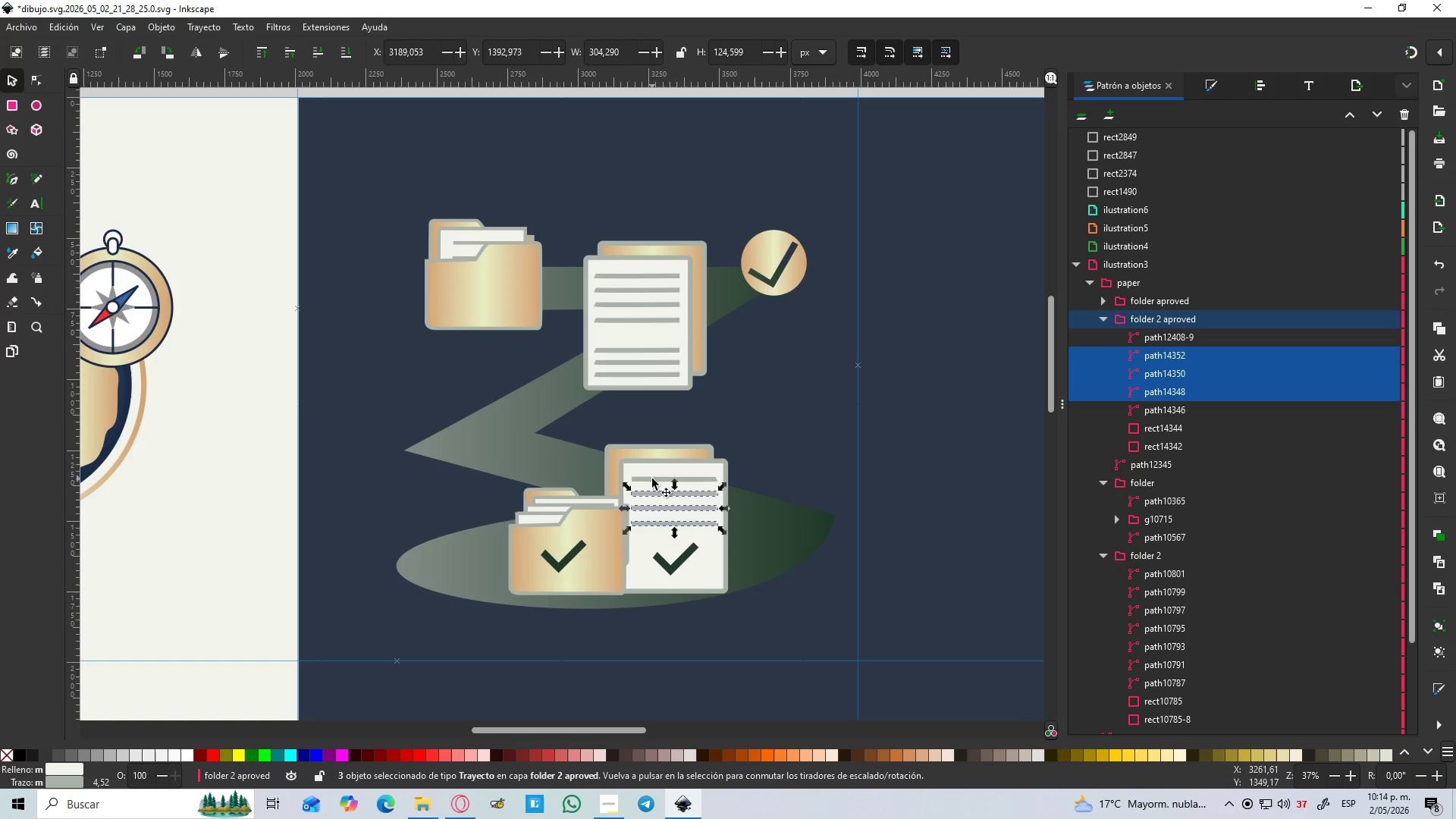 
hold_key(key=ShiftLeft, duration=0.33)
 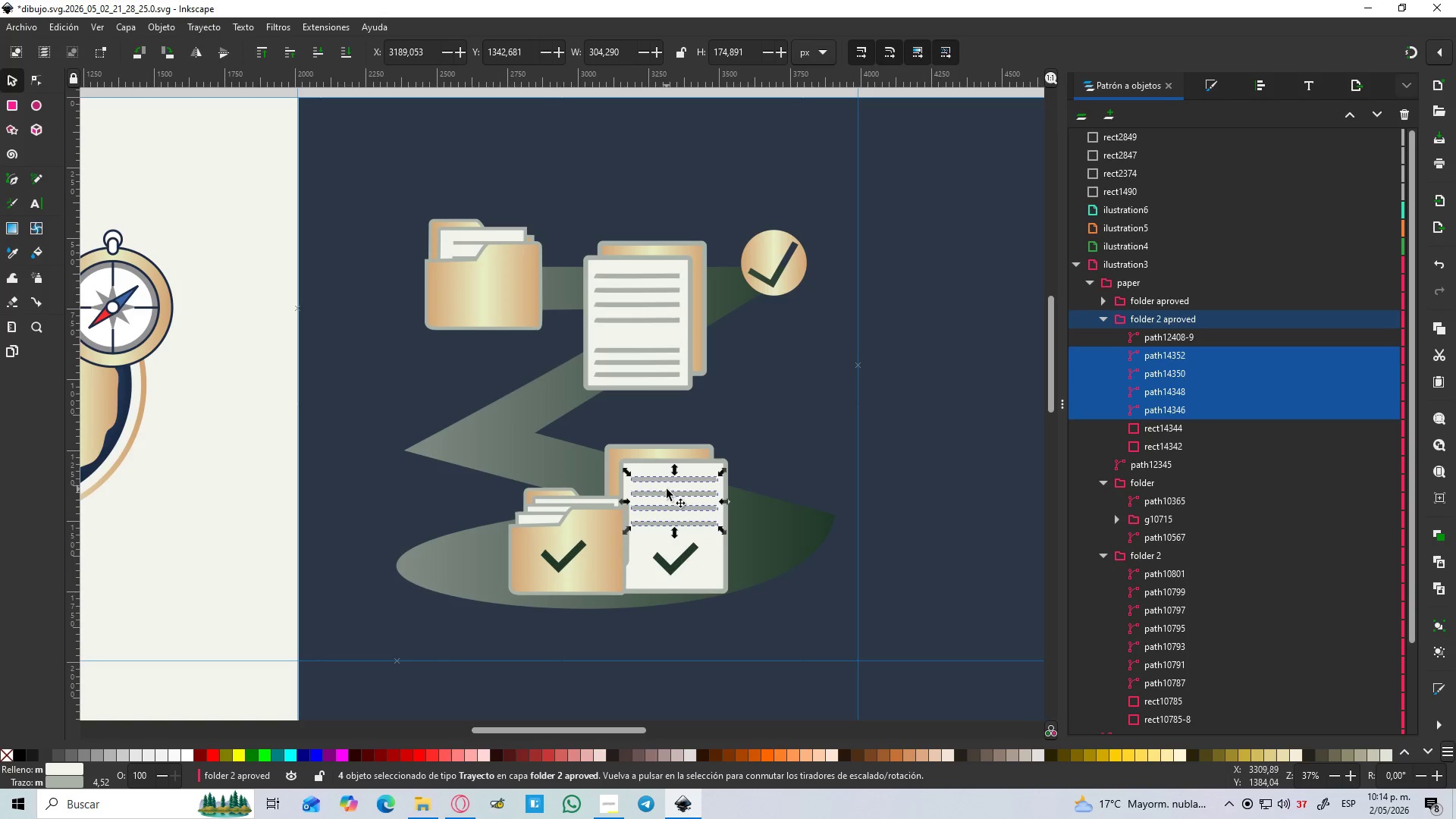 
key(Control+NumpadAdd)
 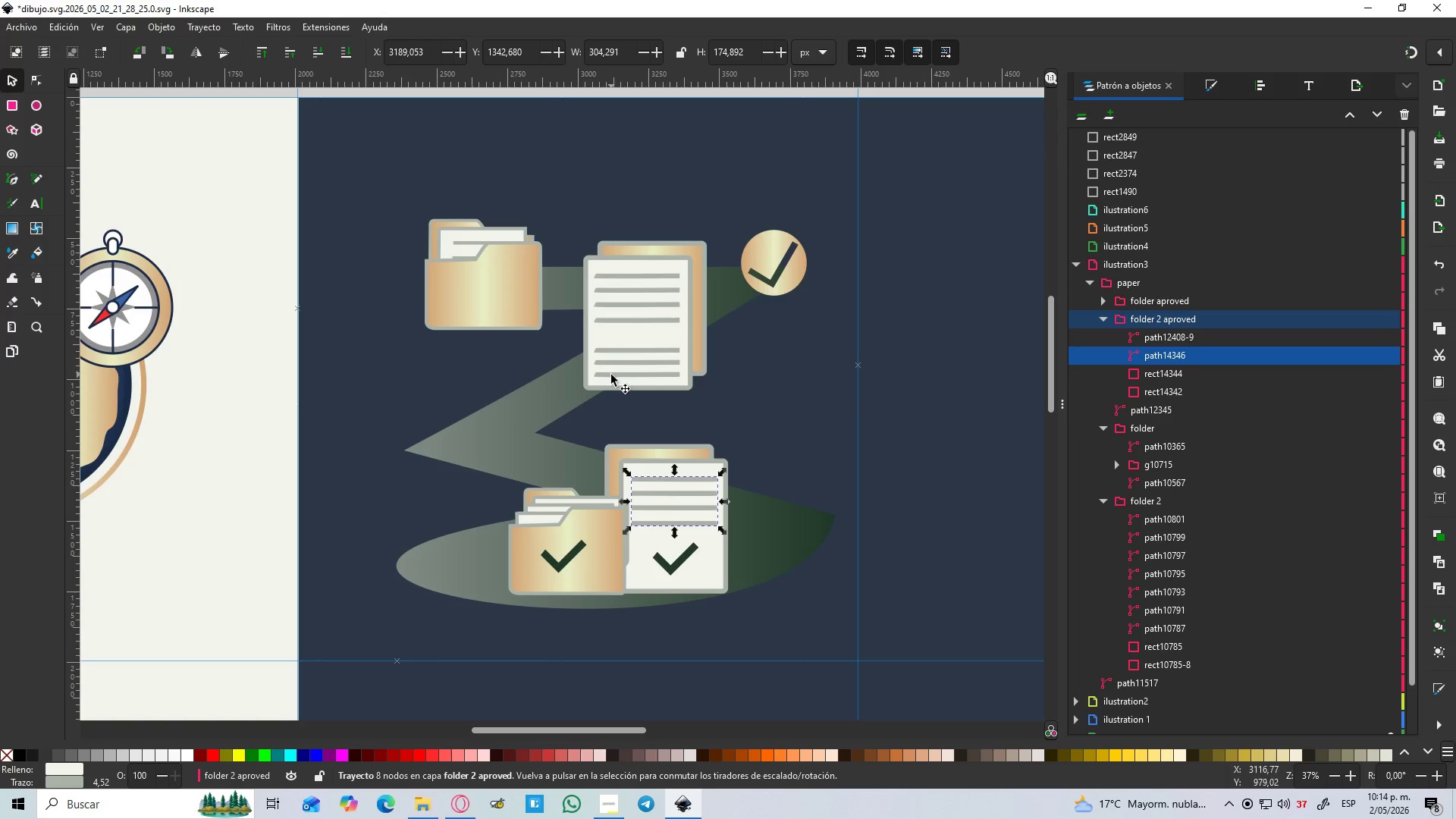 
hold_key(key=ShiftLeft, duration=0.62)
left_click([623, 372])
 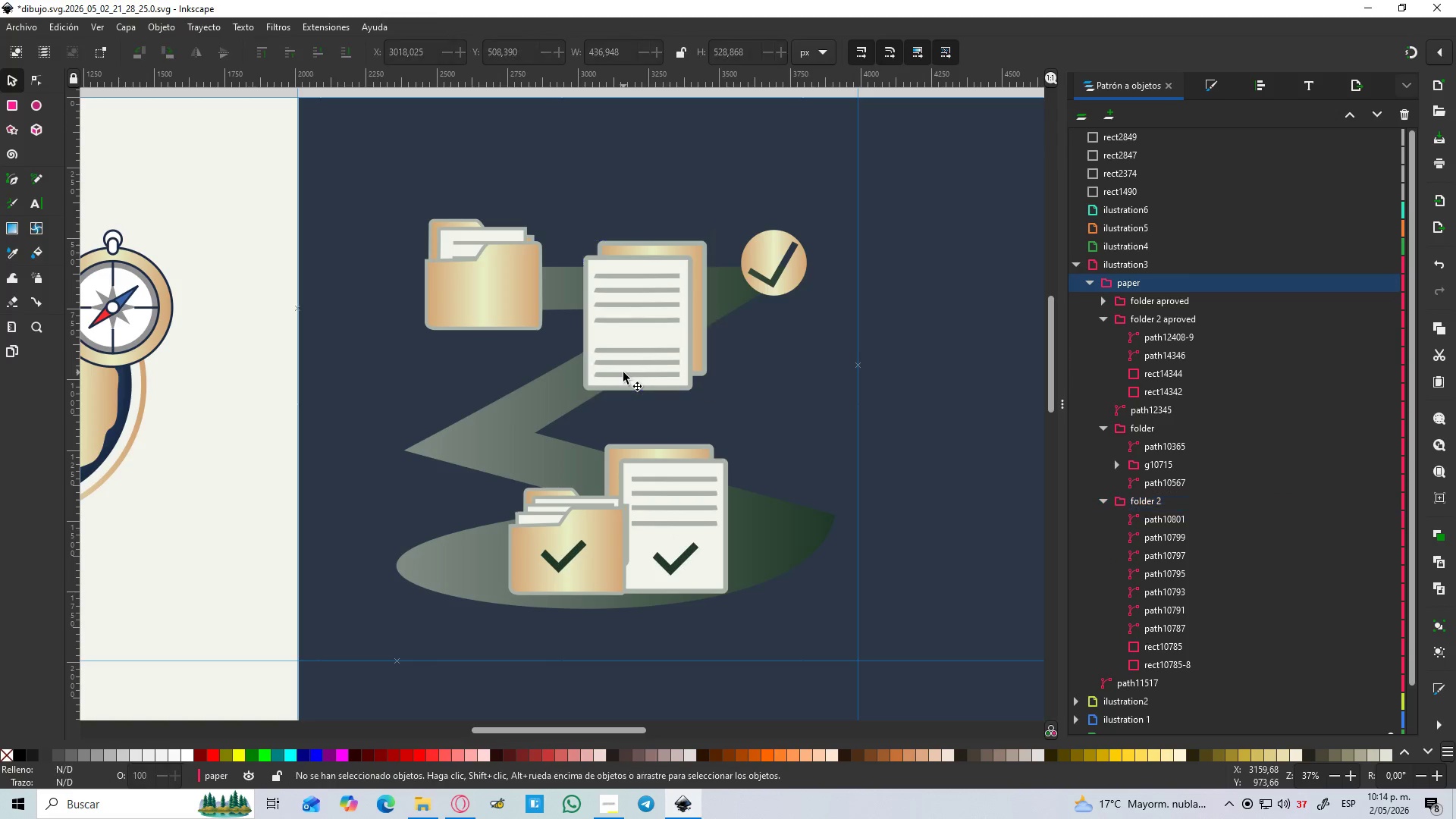 
double_click([623, 372])
 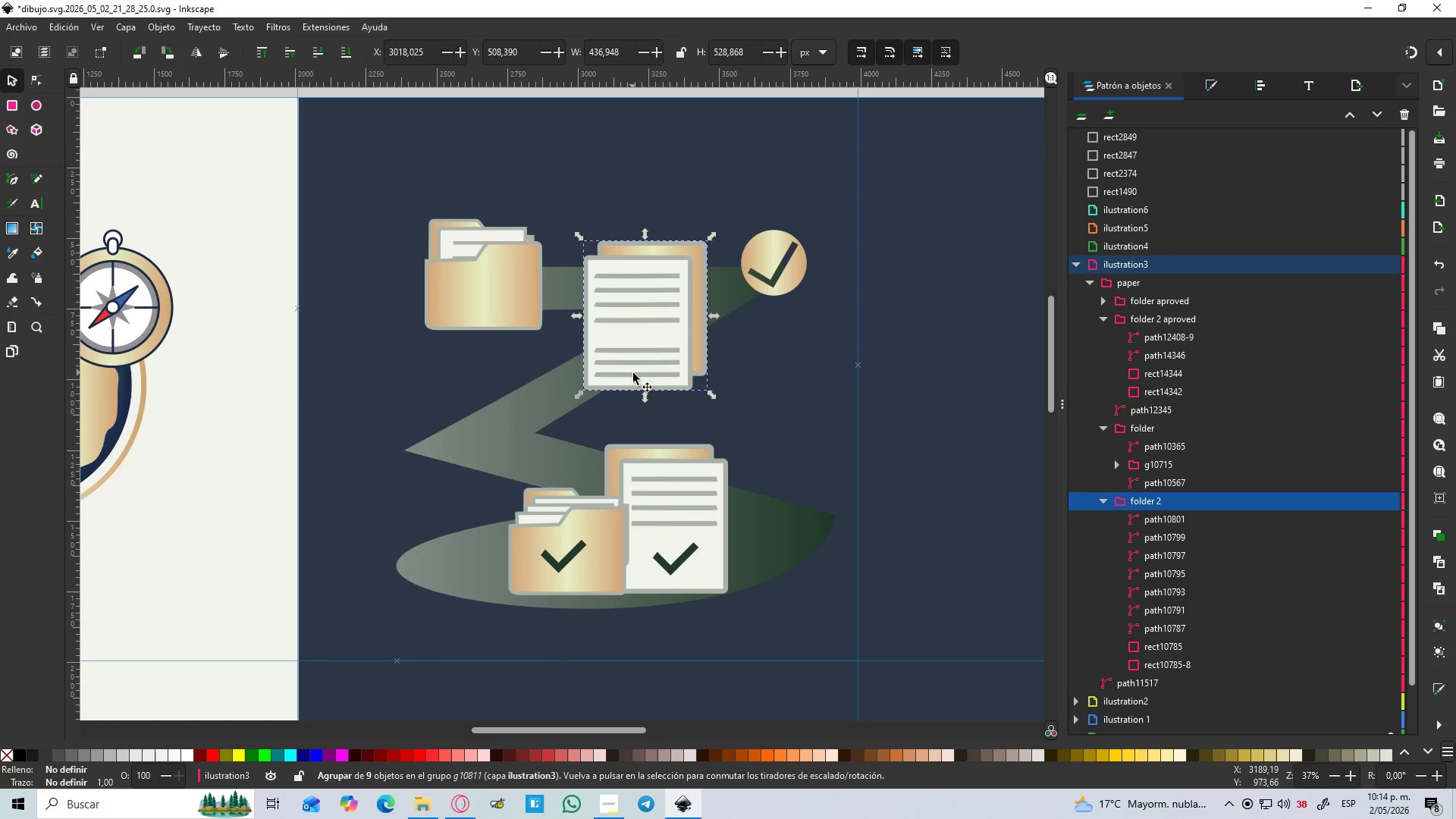 
left_click([635, 376])
 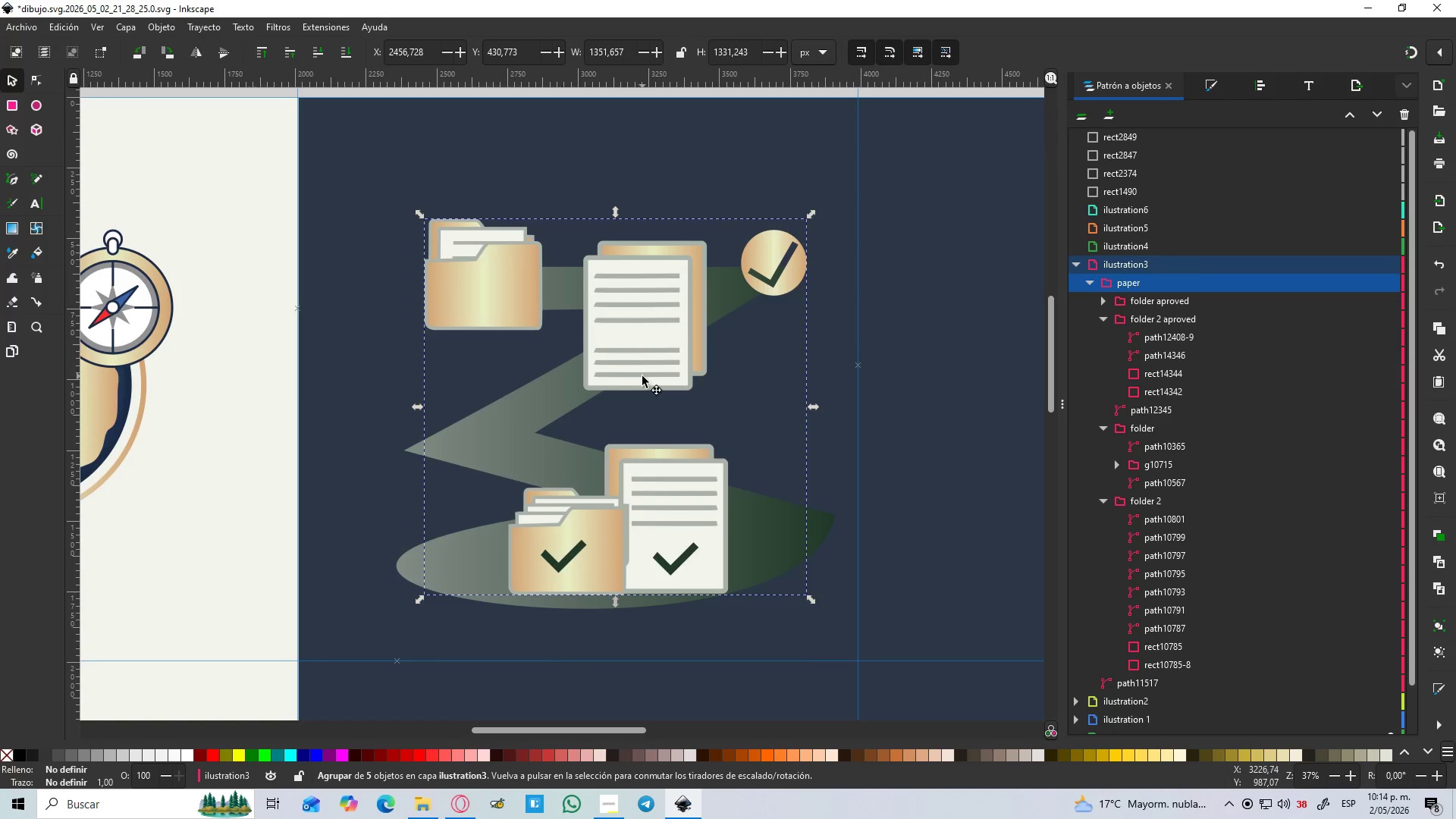 
double_click([642, 376])
 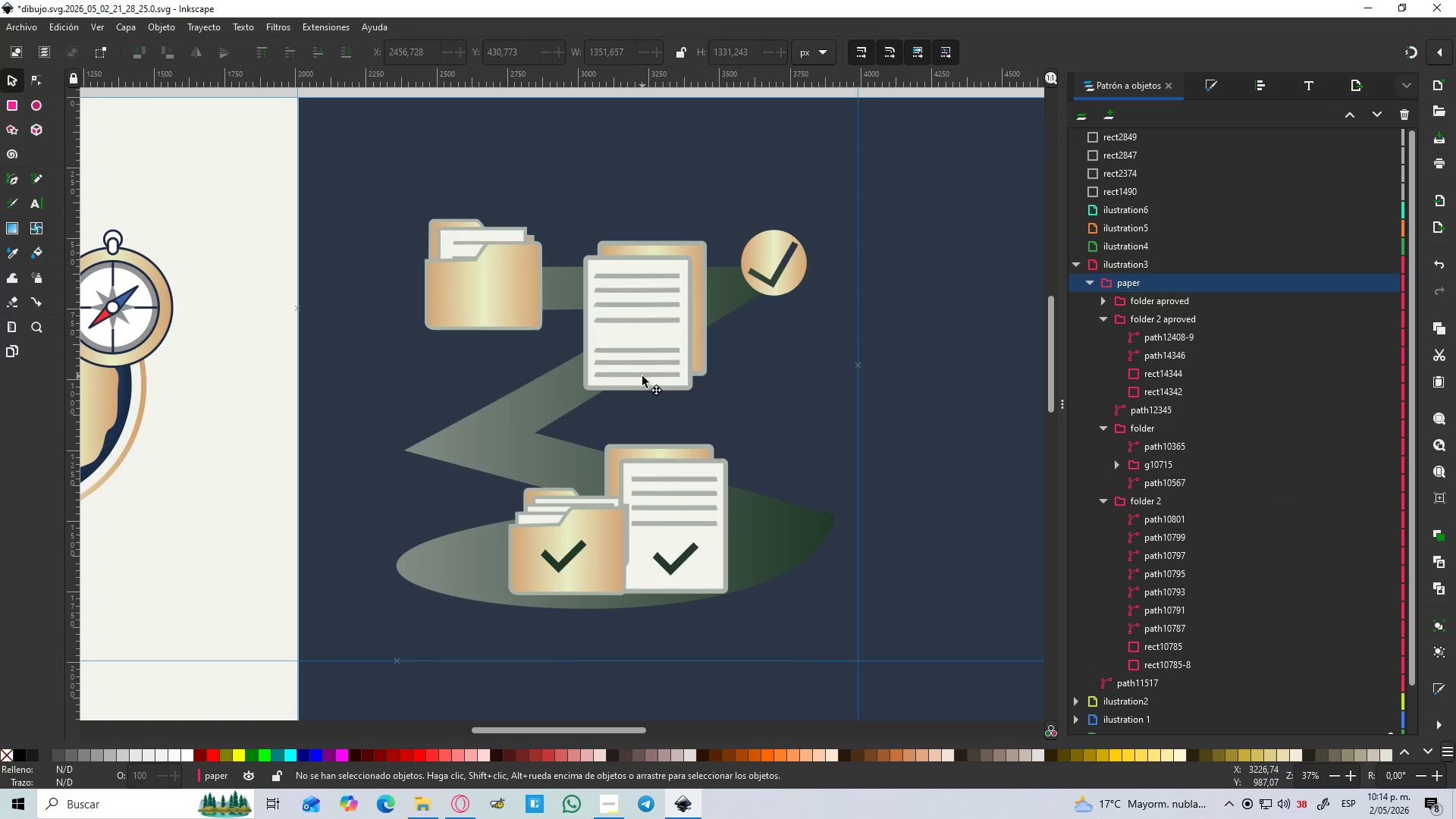 
triple_click([645, 376])
 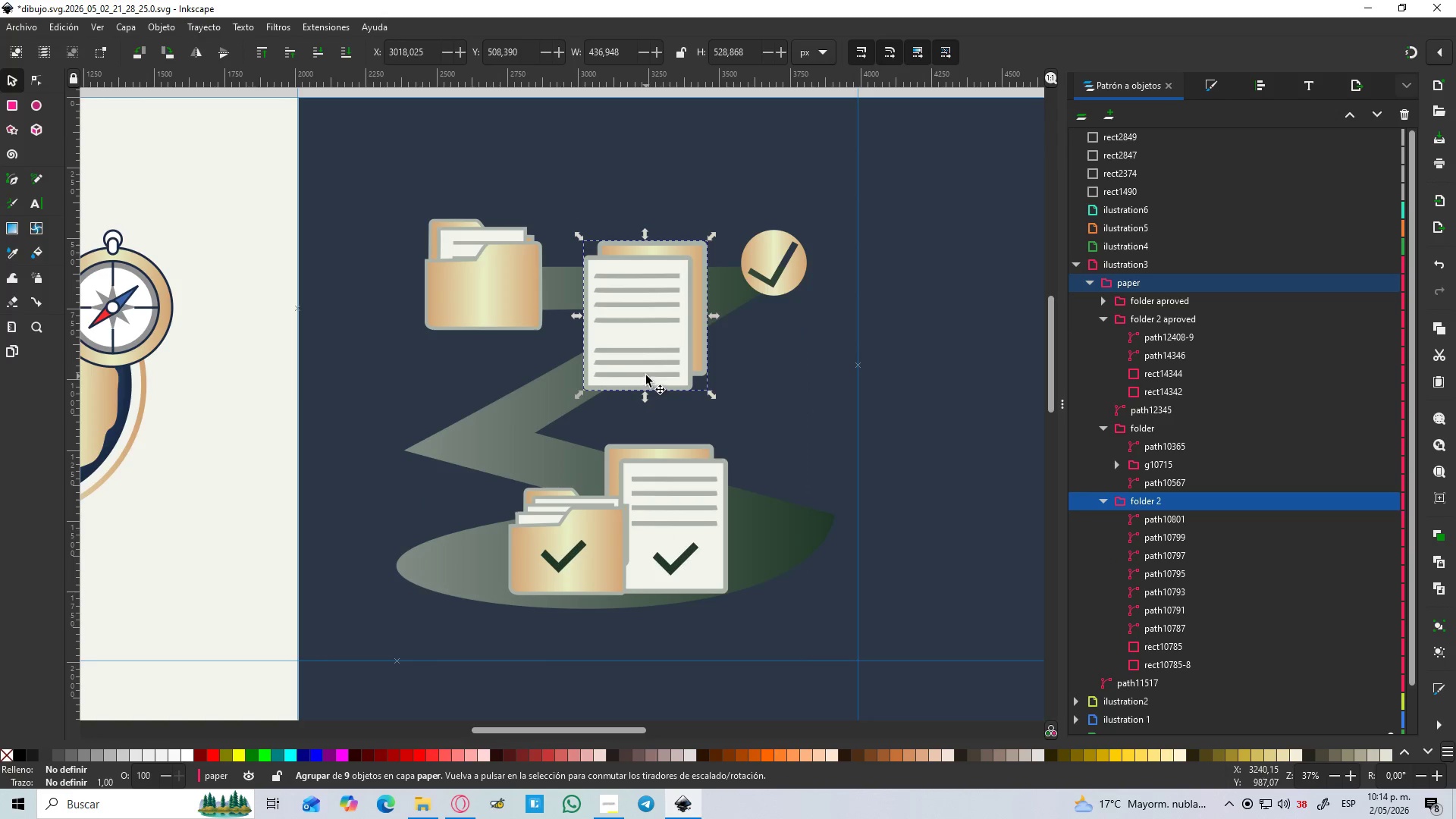 
hold_key(key=ShiftLeft, duration=1.5)
left_click([646, 376])
 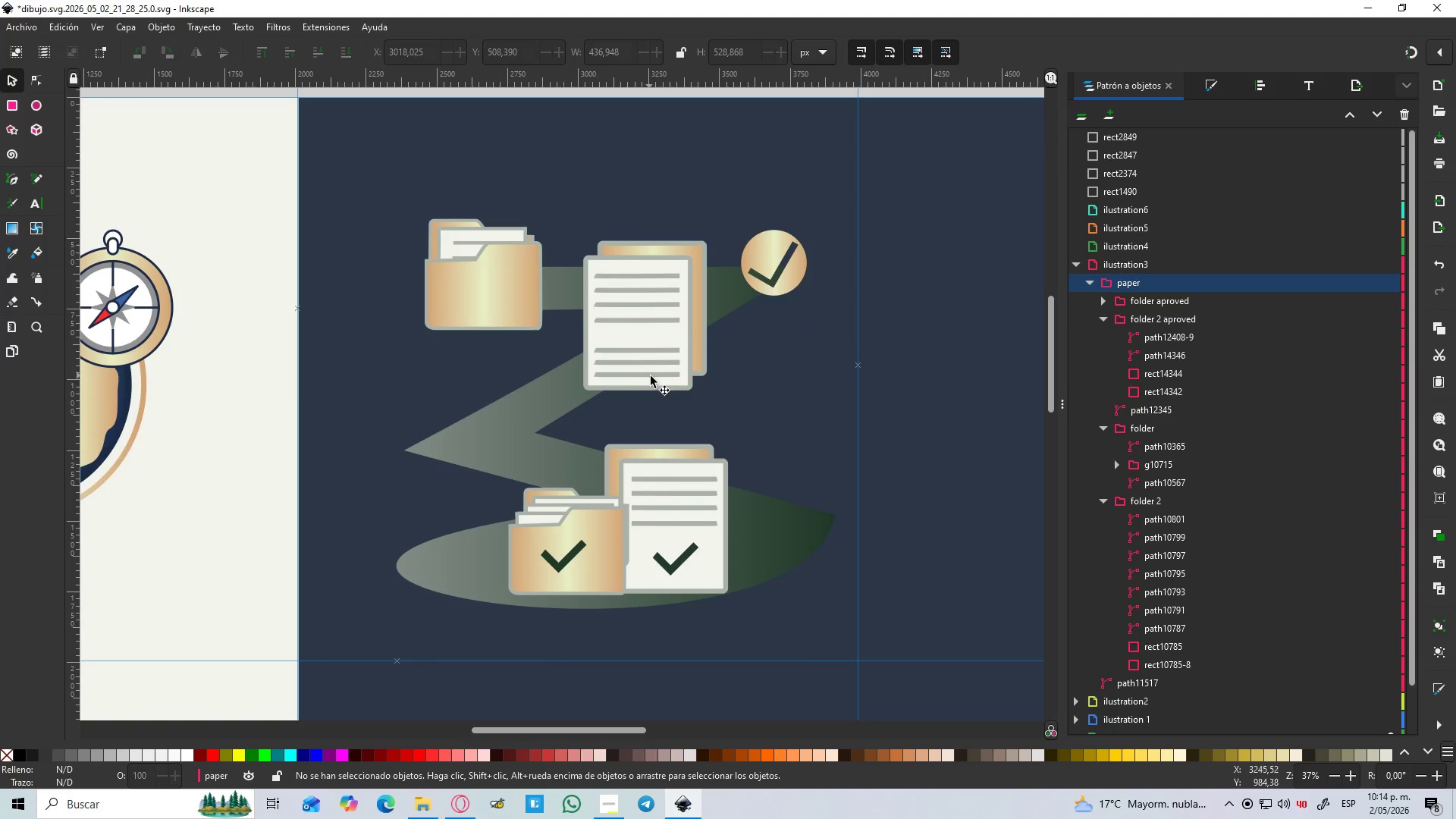 
left_click([652, 377])
 